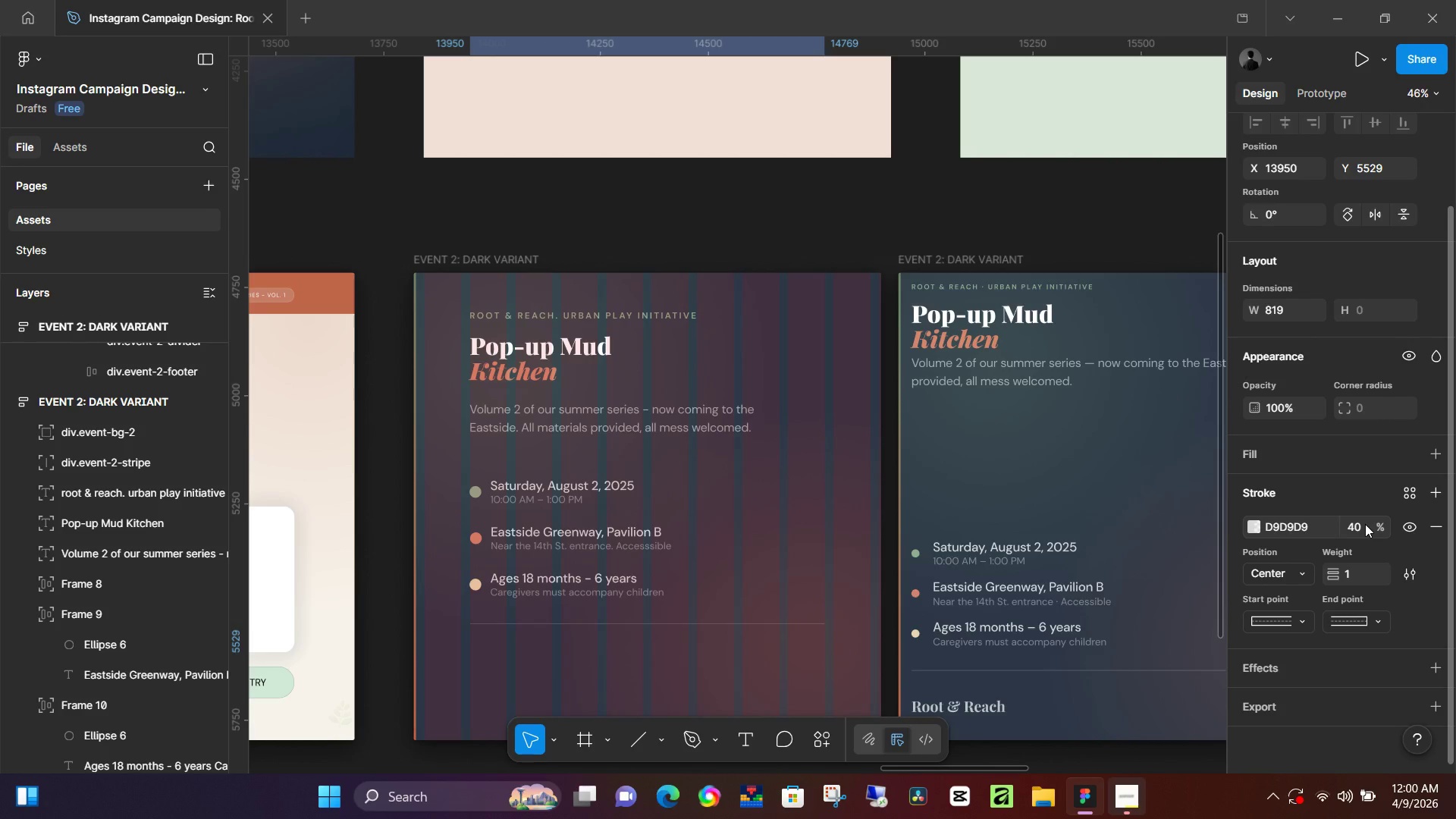 
key(ArrowDown)
 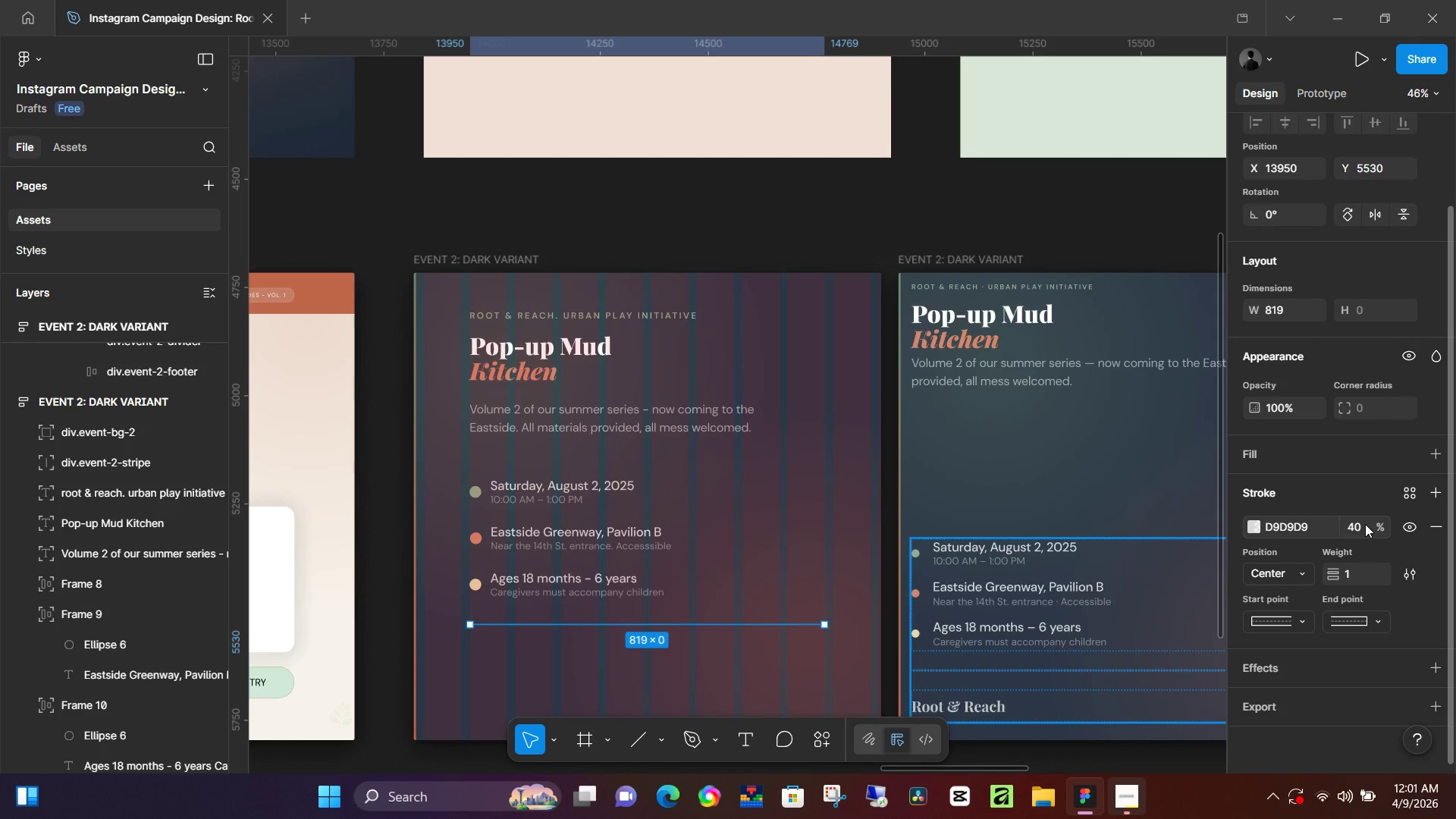 
wait(74.02)
 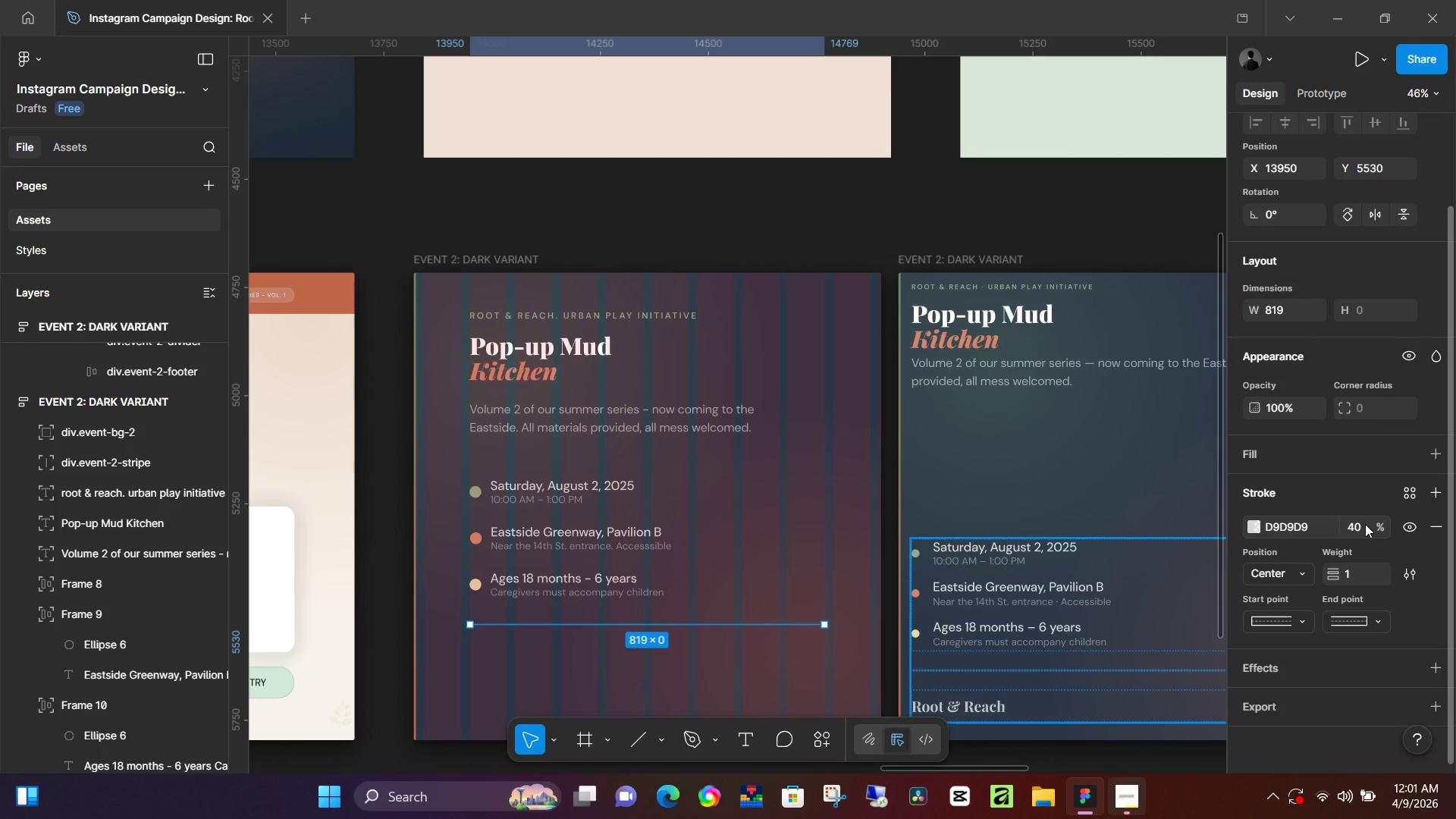 
scroll: coordinate [714, 538], scroll_direction: down, amount: 10.0
 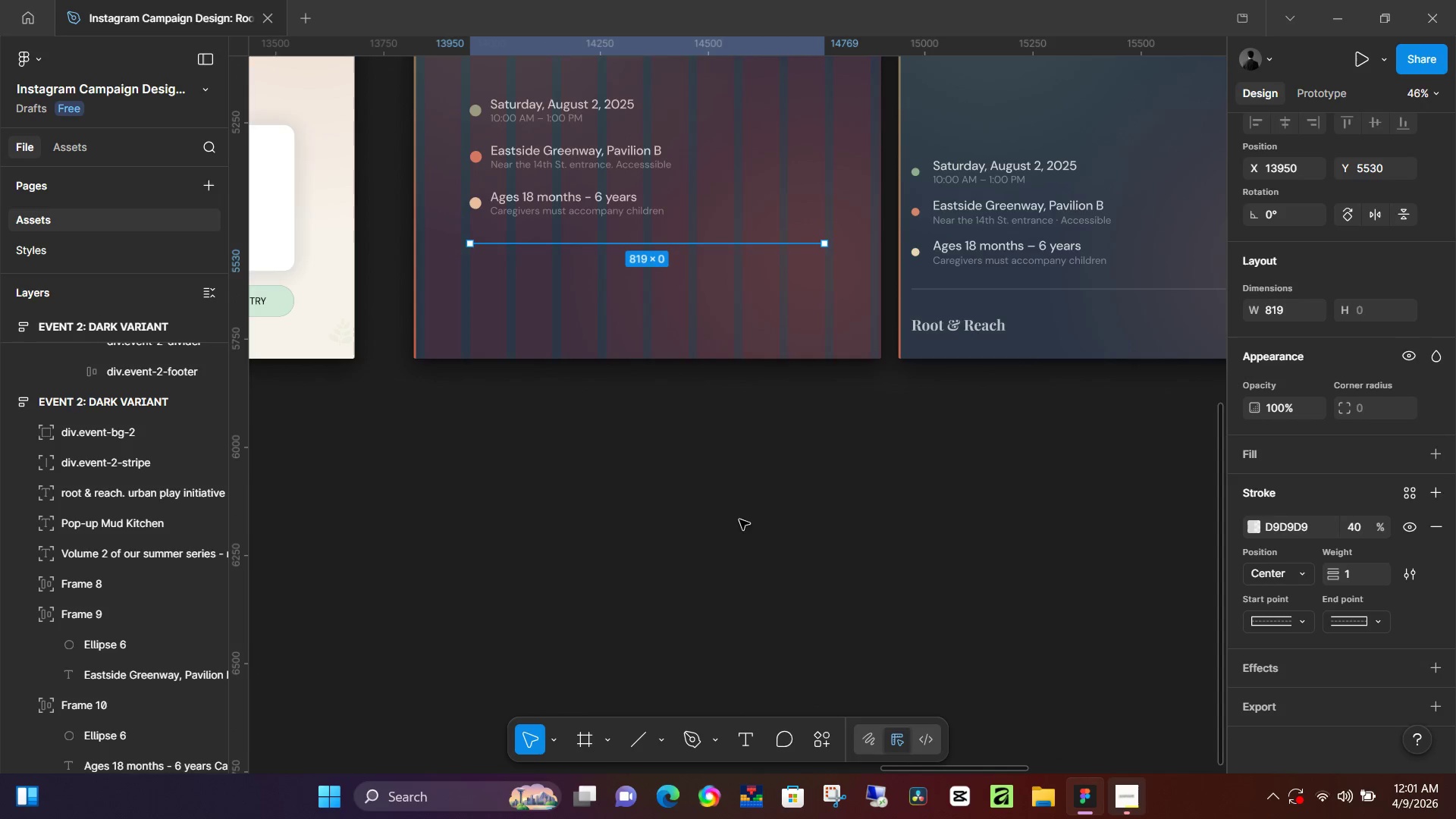 
left_click([739, 519])
 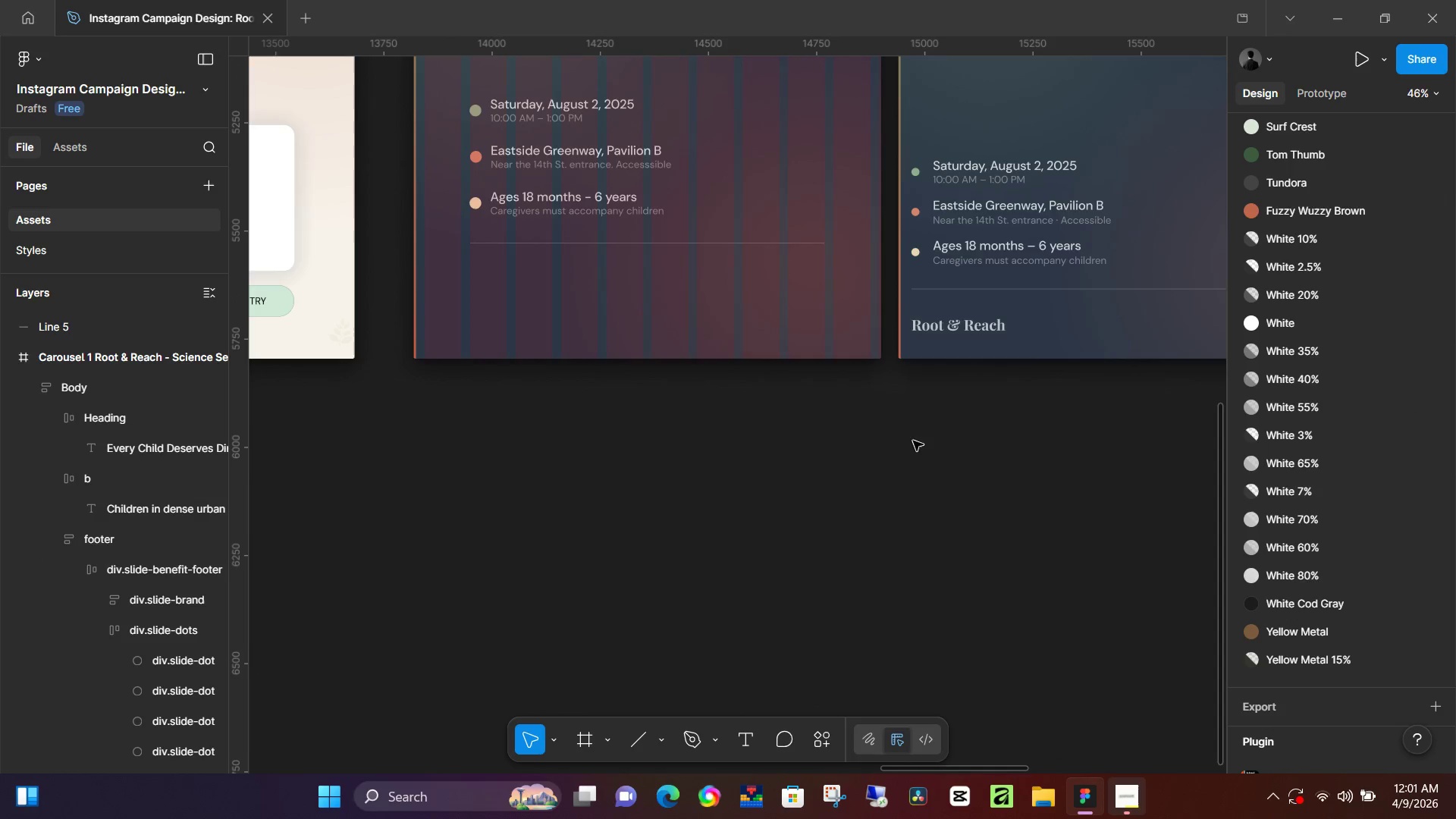 
hold_key(key=ControlLeft, duration=0.36)
 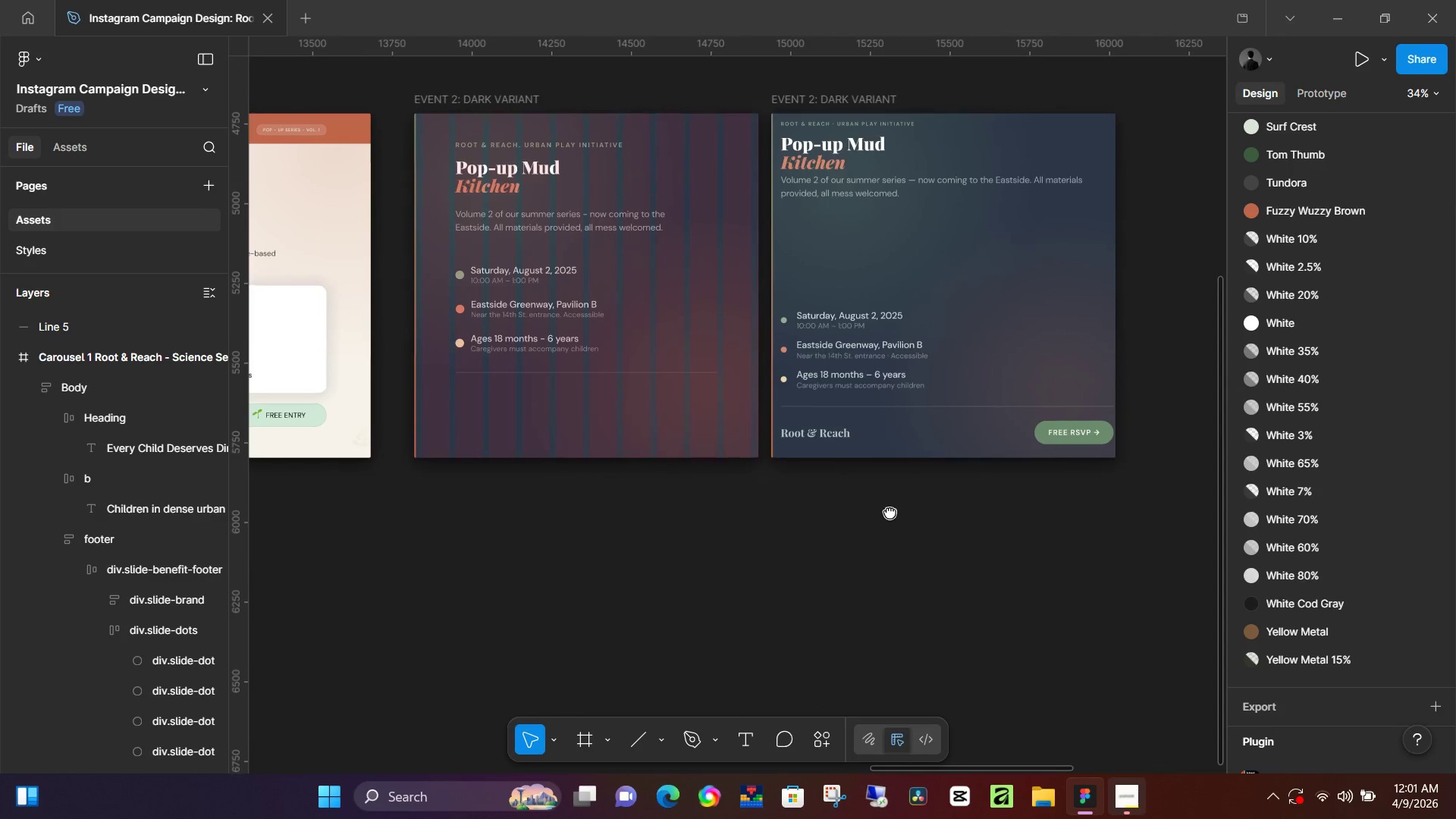 
hold_key(key=Space, duration=0.5)
 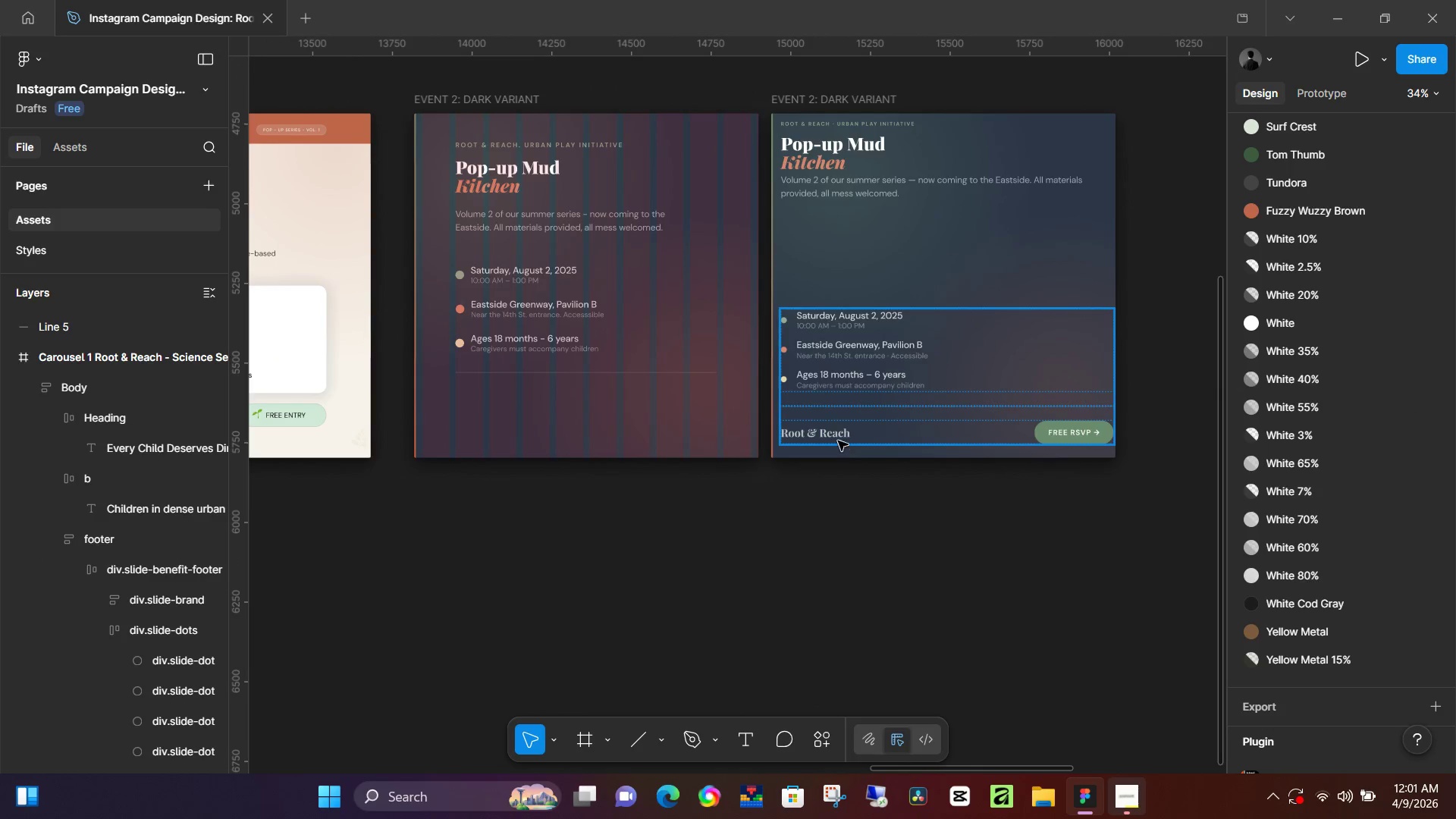 
left_click_drag(start_coordinate=[1022, 434], to_coordinate=[890, 512])
 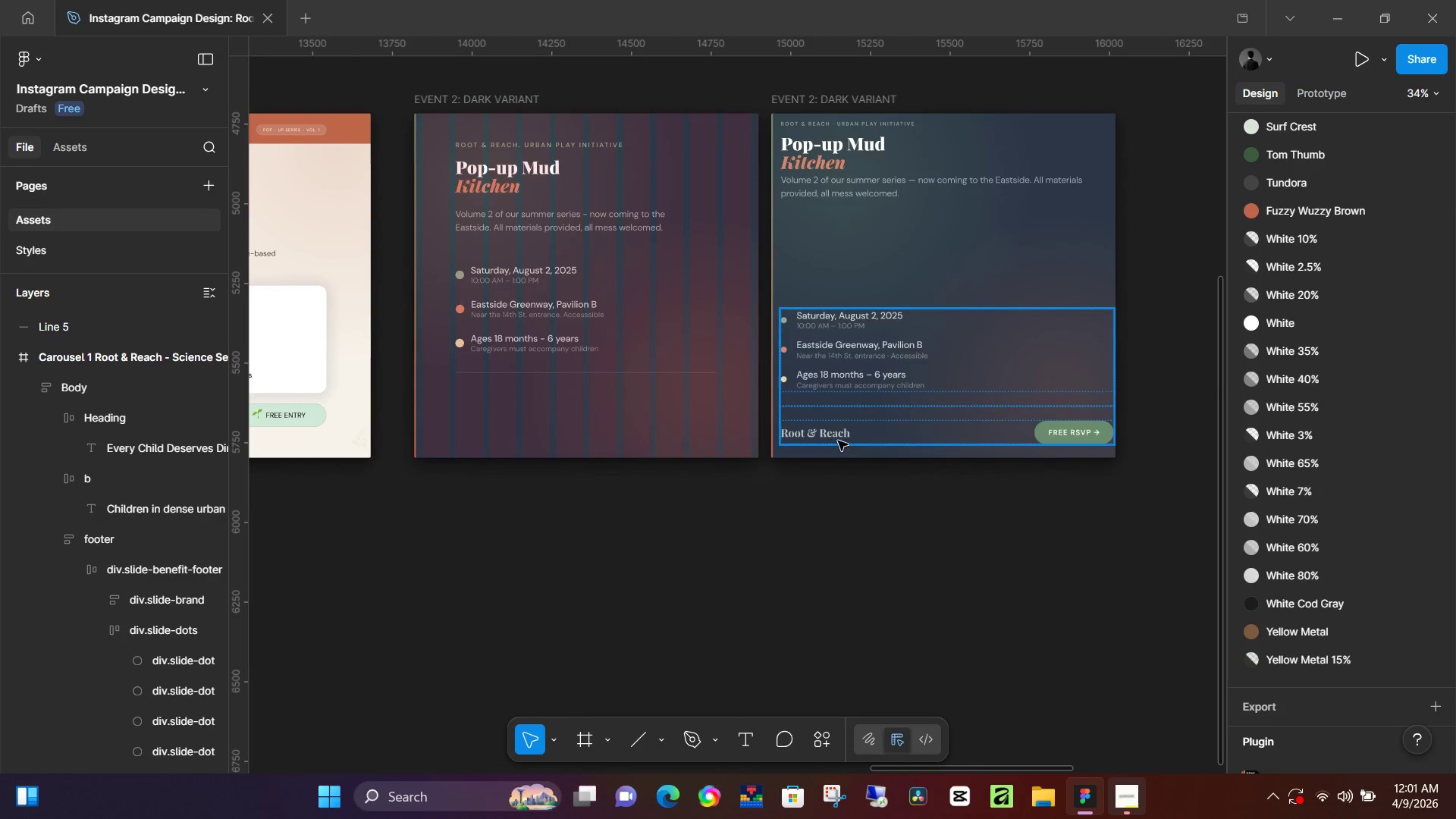 
scroll: coordinate [921, 436], scroll_direction: down, amount: 3.0
 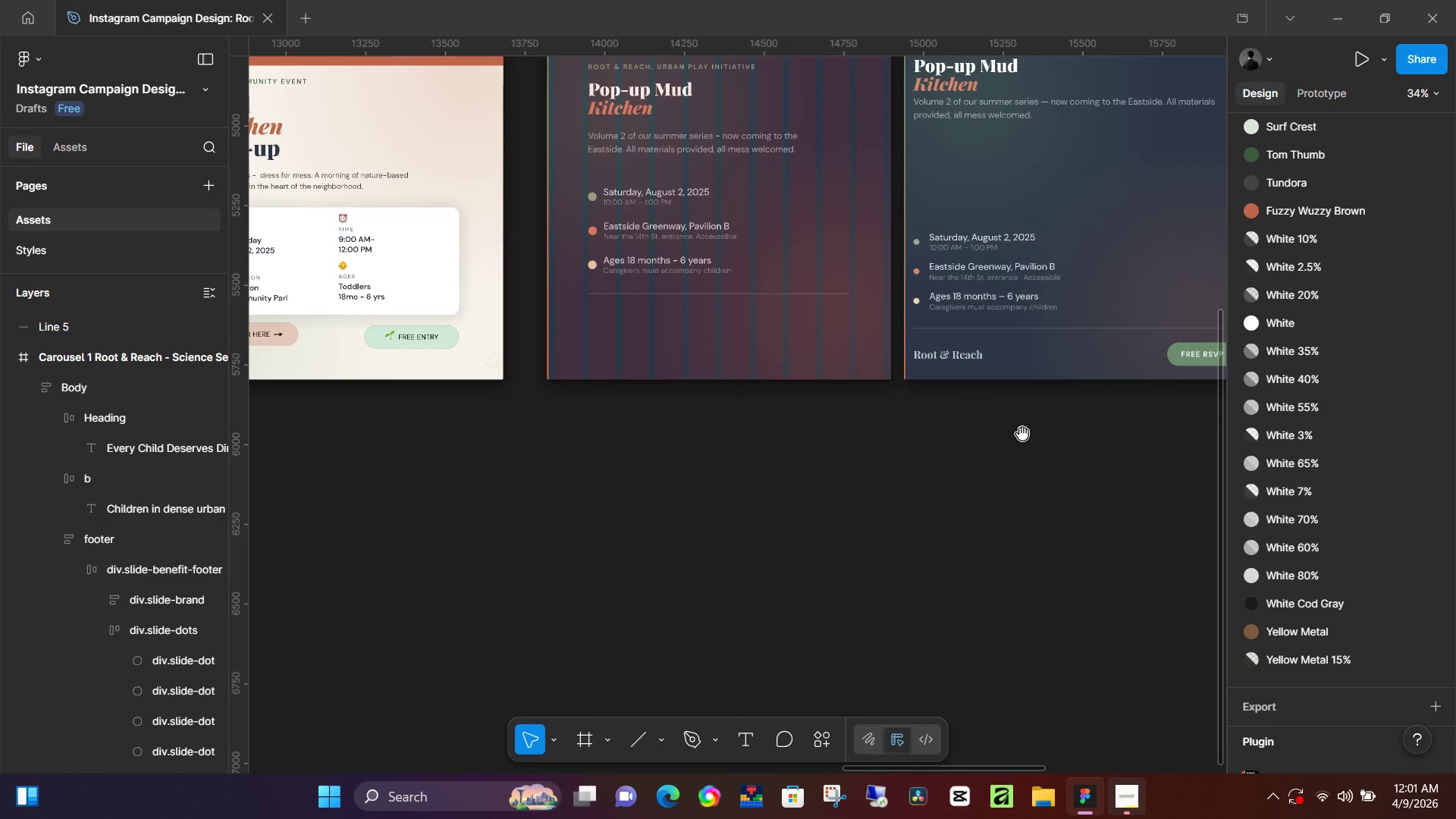 
left_click([838, 441])
 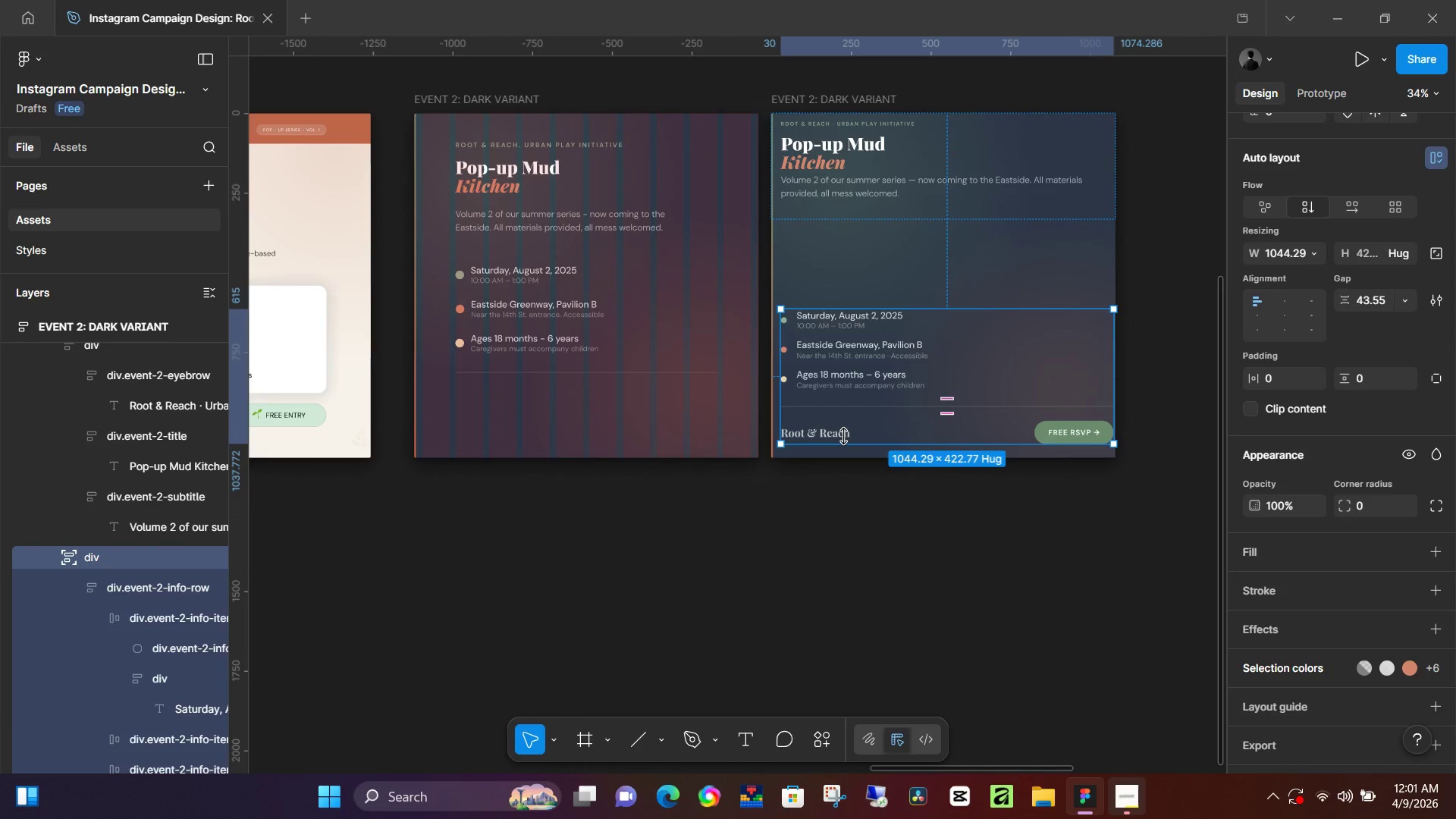 
double_click([843, 436])
 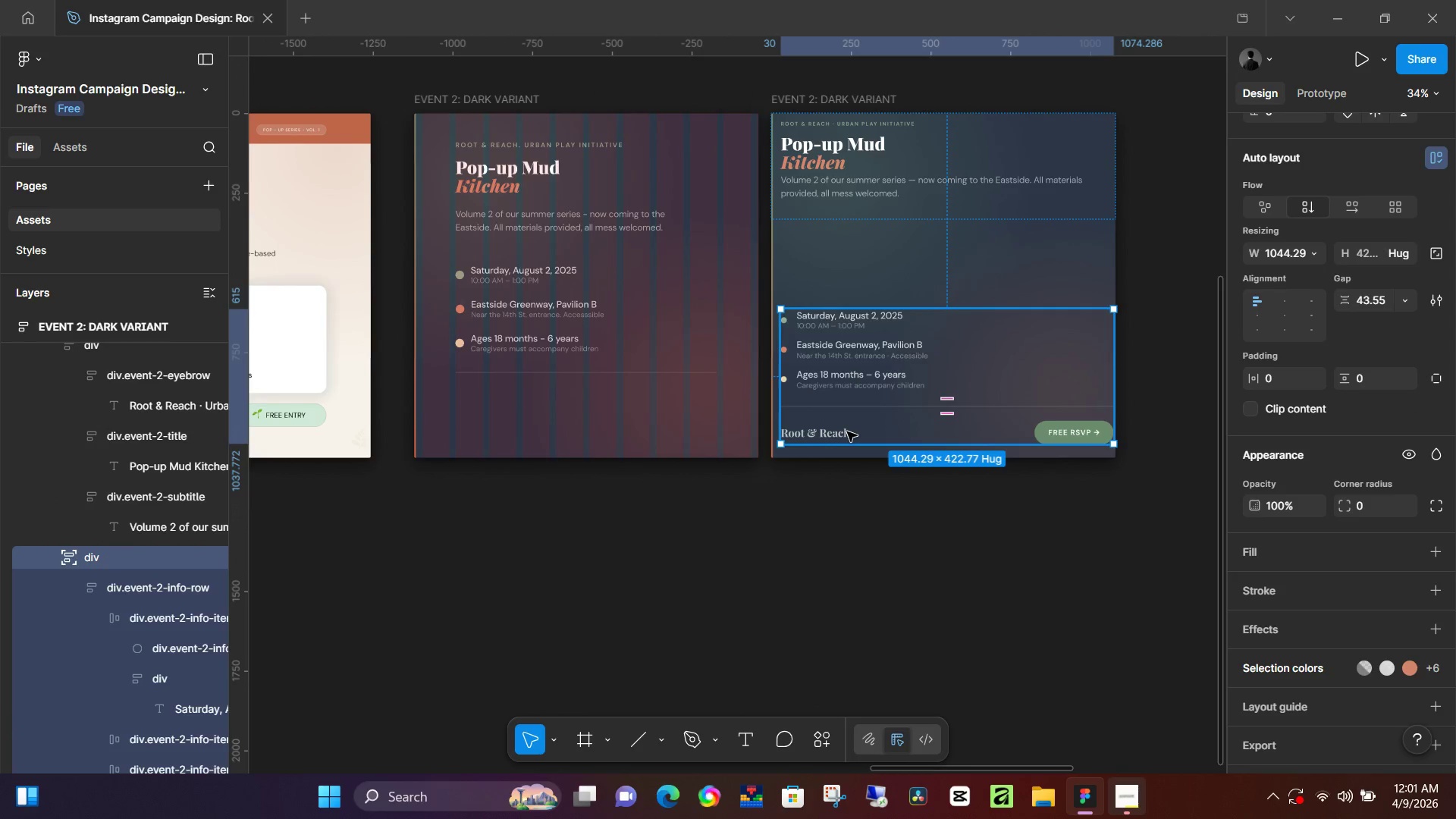 
double_click([847, 431])
 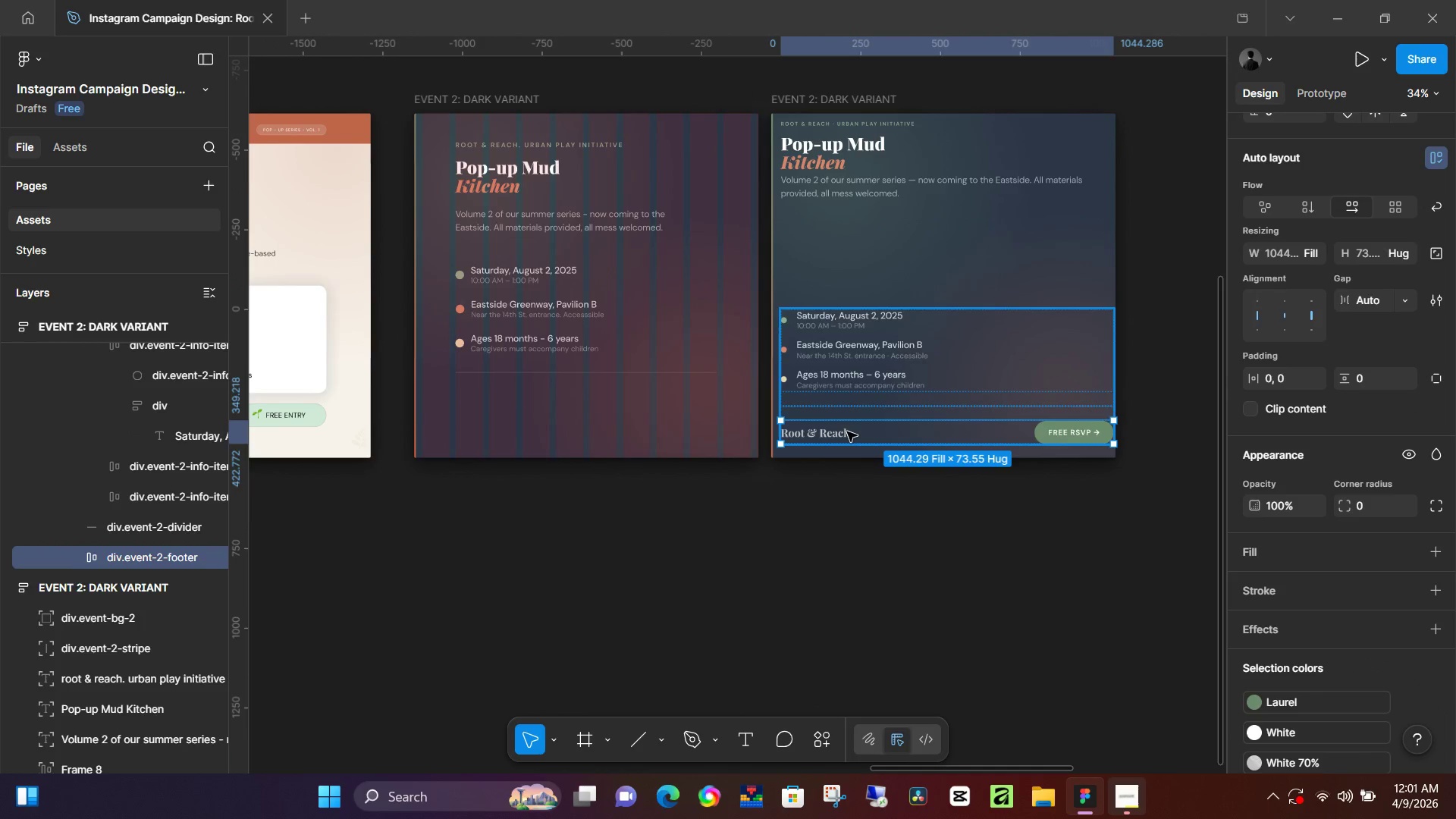 
triple_click([847, 431])
 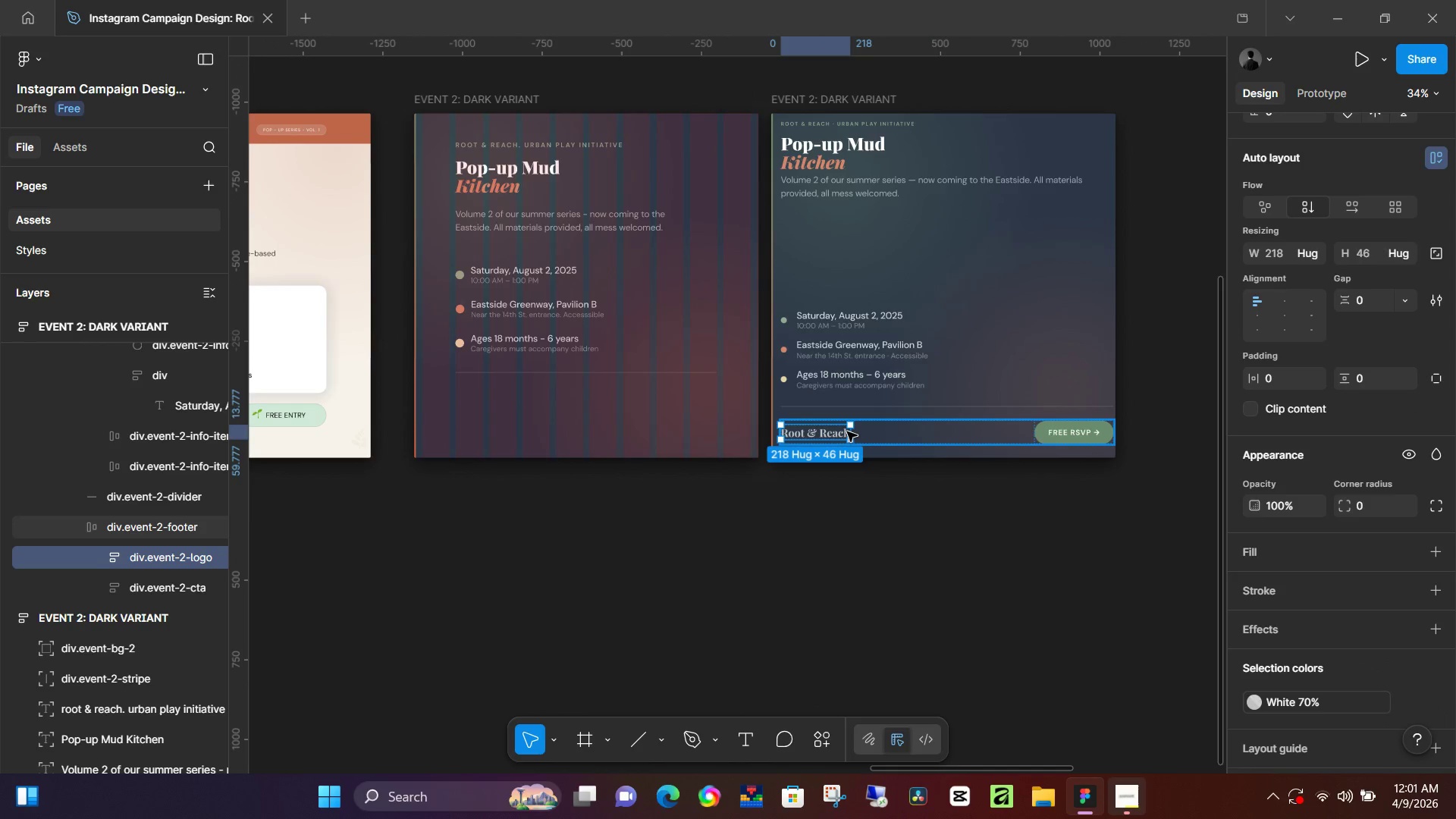 
triple_click([847, 431])
 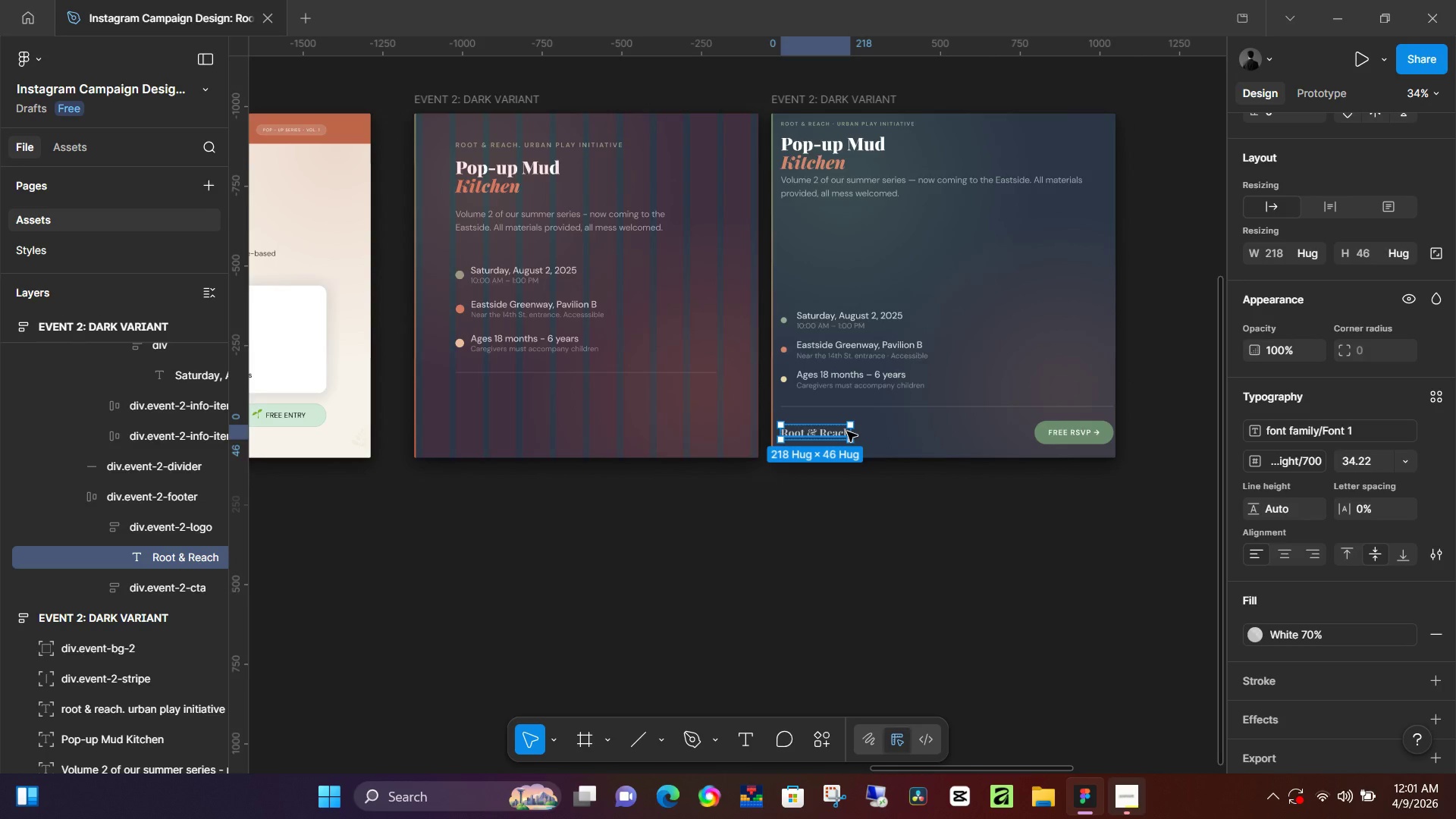 
key(Control+C)
 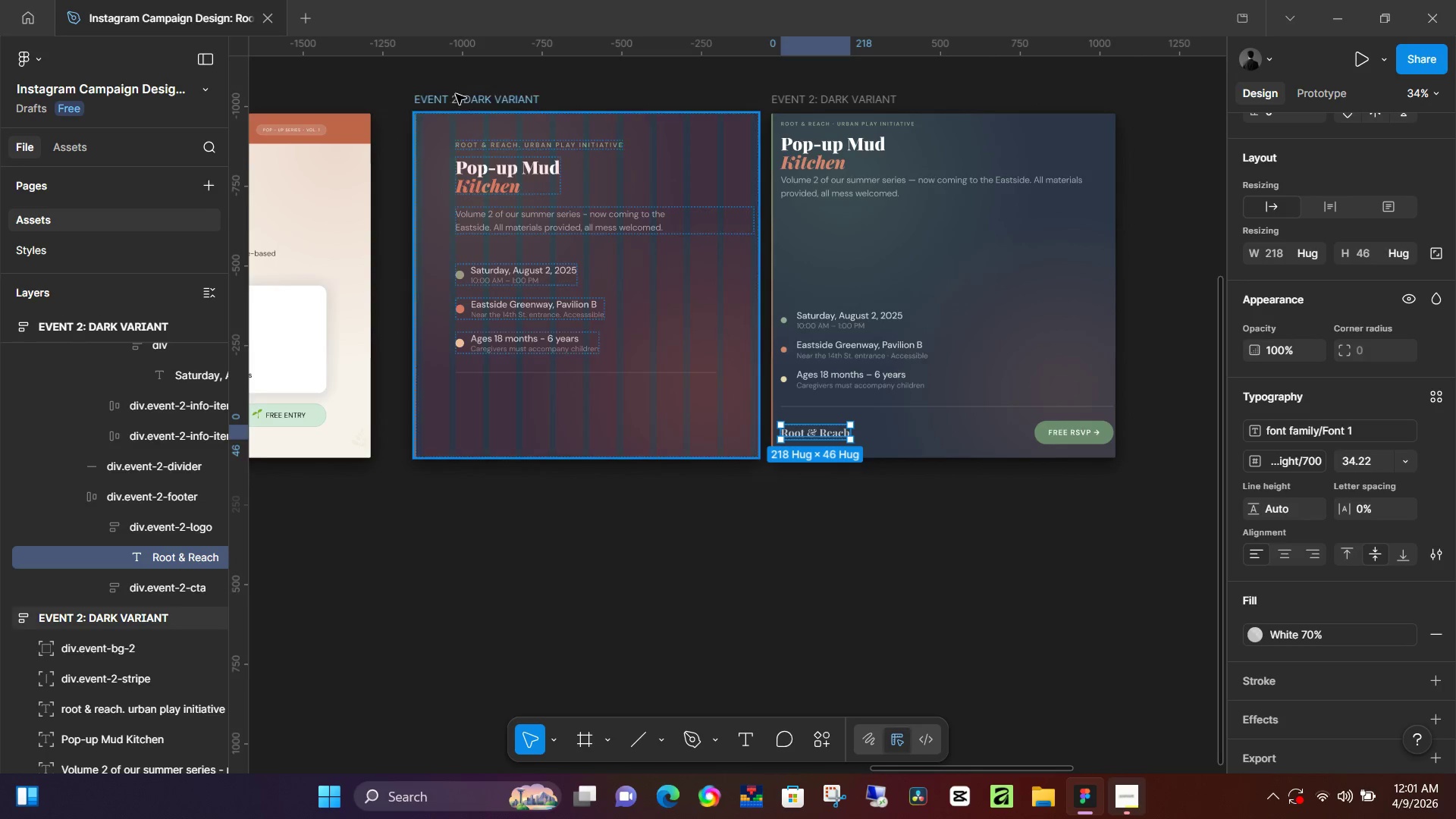 
left_click([465, 104])
 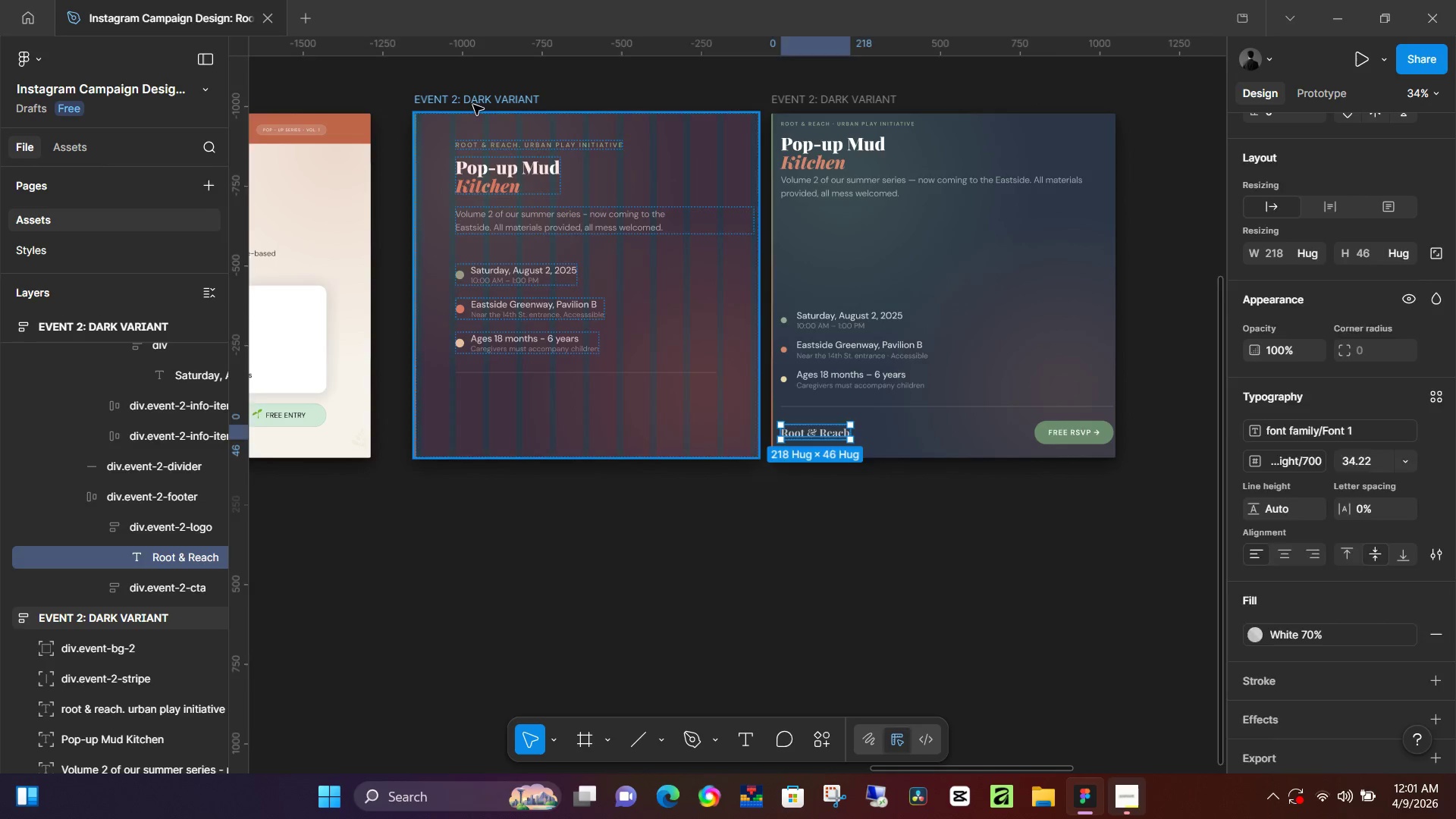 
hold_key(key=ControlLeft, duration=0.33)
 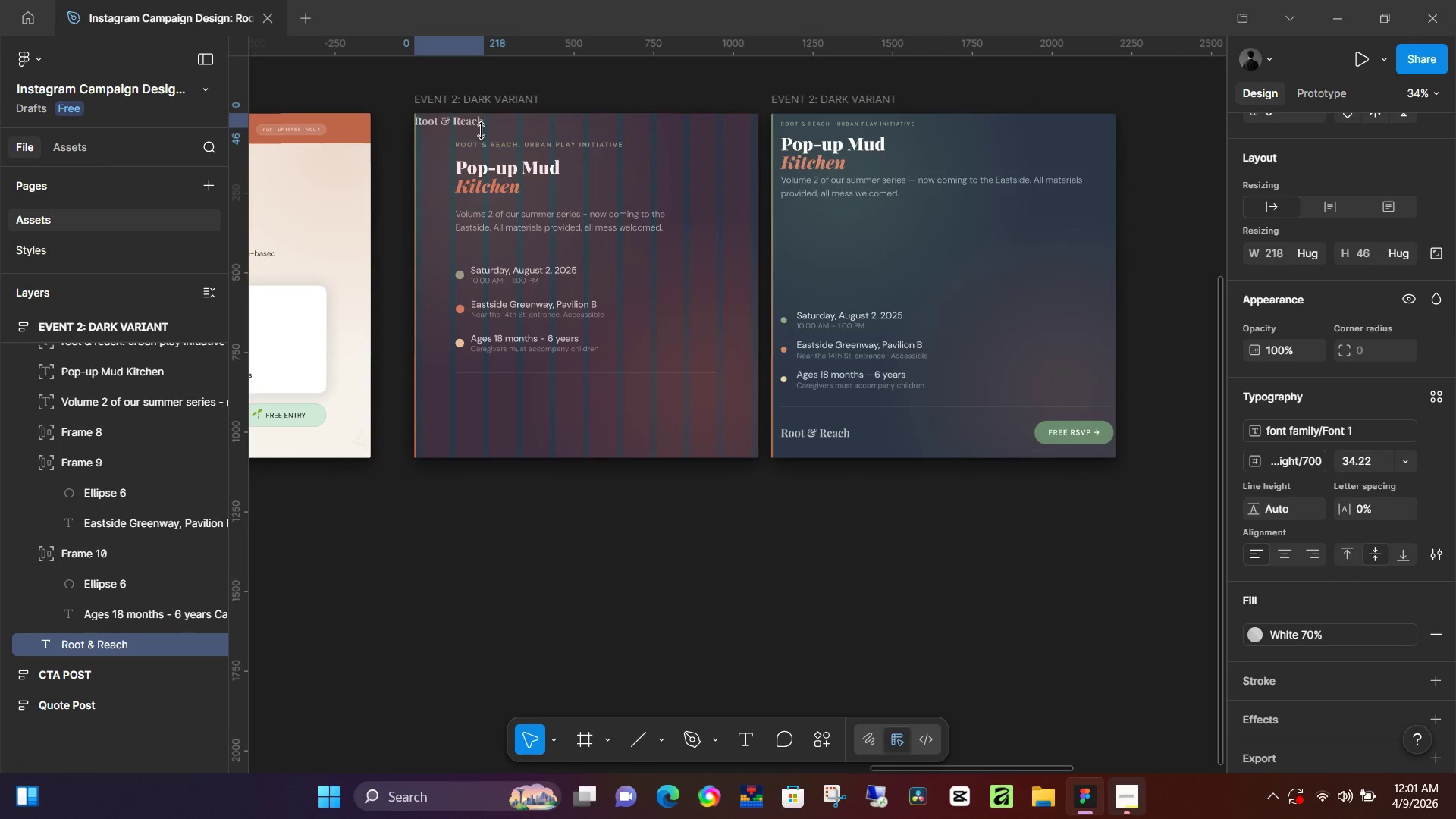 
key(V)
 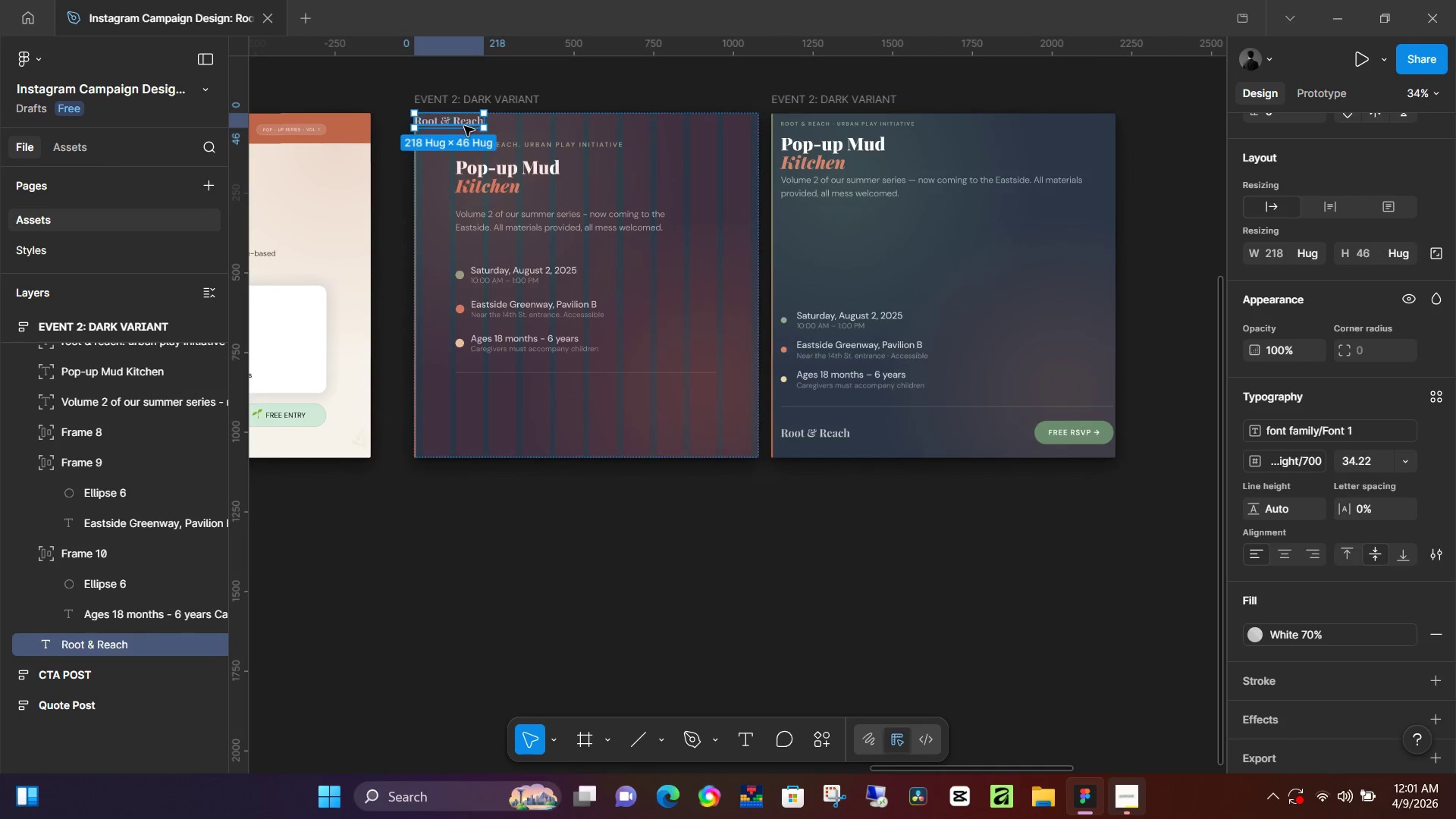 
left_click_drag(start_coordinate=[463, 124], to_coordinate=[532, 410])
 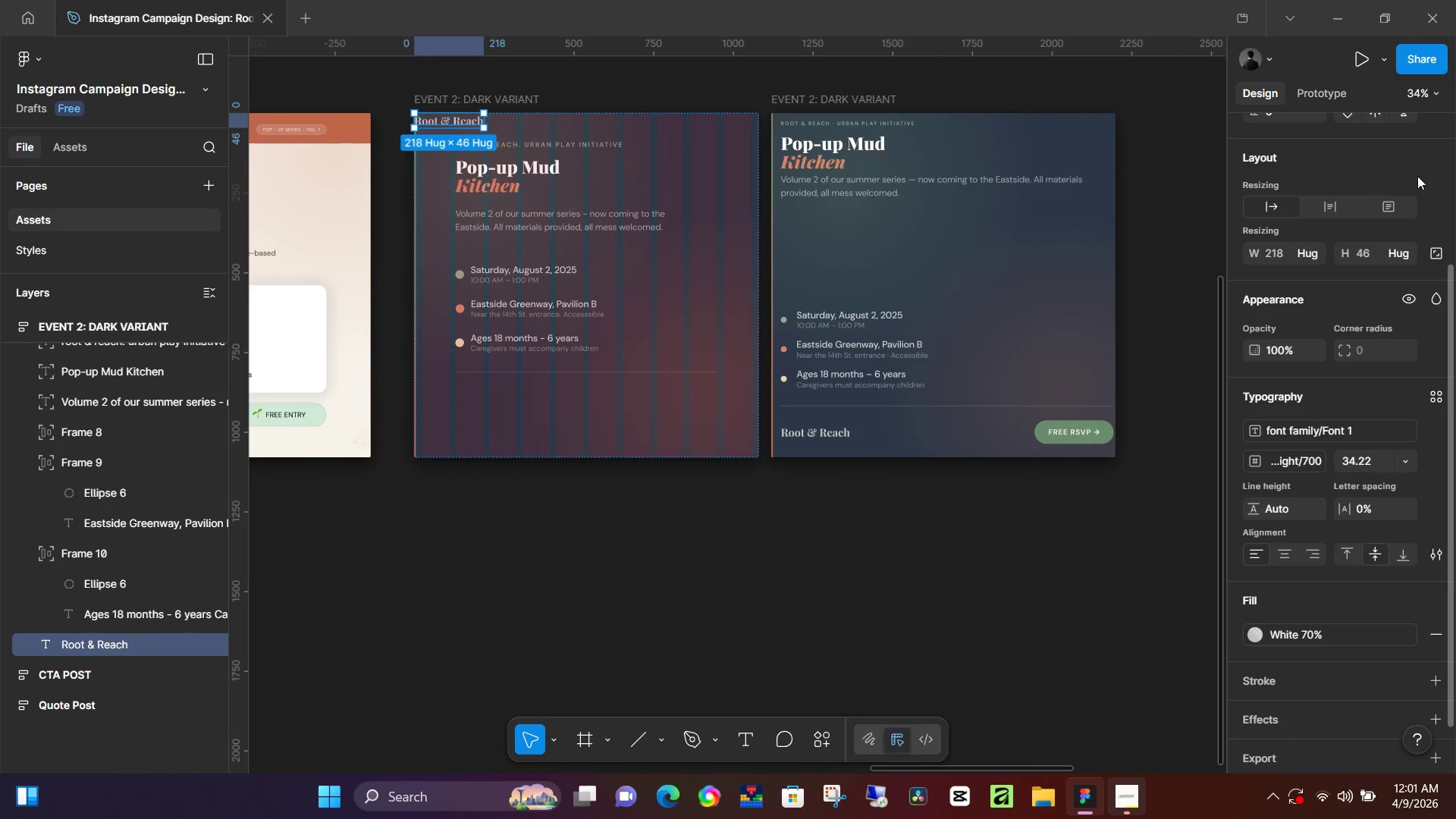 
scroll: coordinate [1414, 182], scroll_direction: up, amount: 5.0
 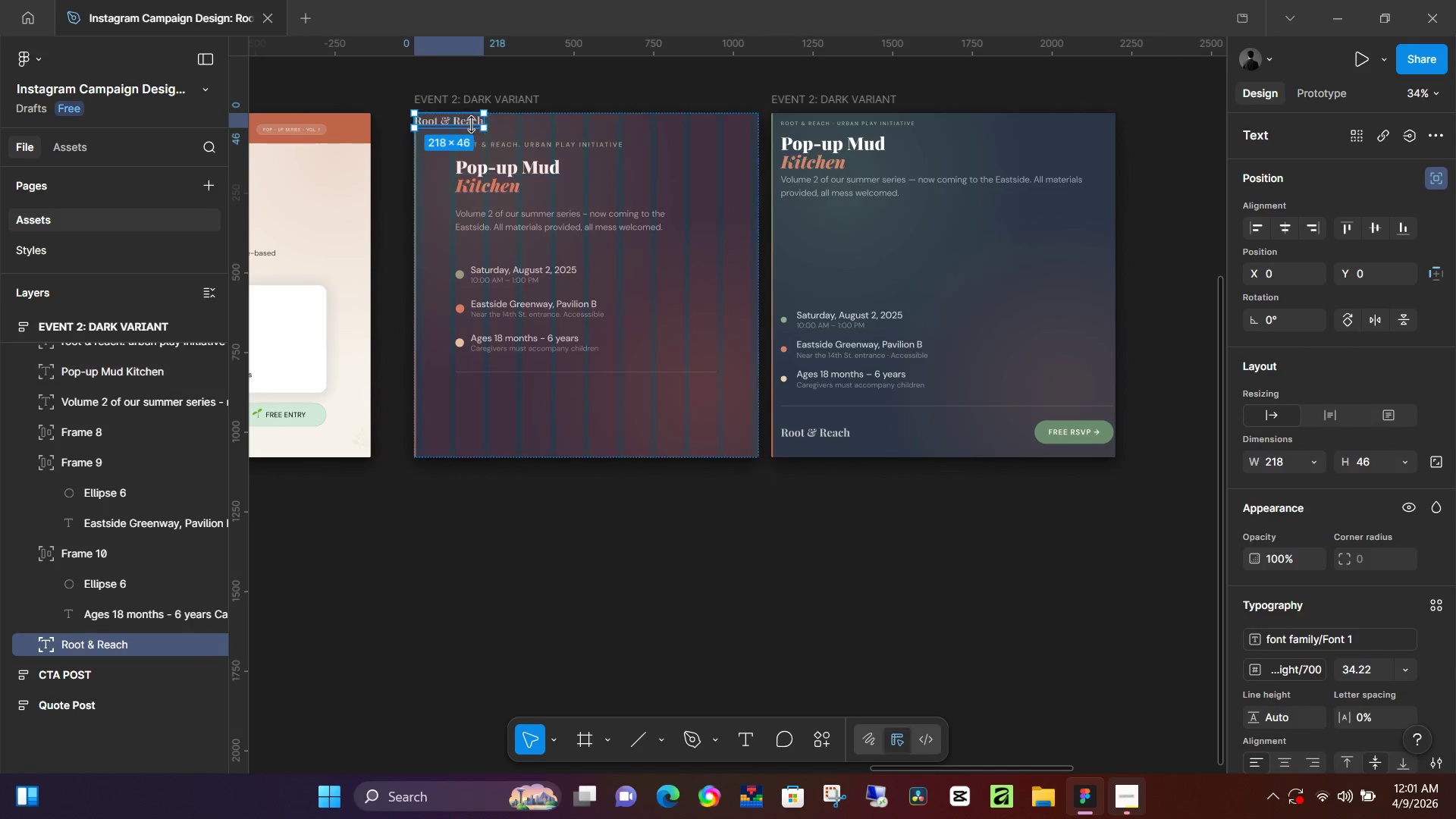 
left_click_drag(start_coordinate=[466, 118], to_coordinate=[510, 408])
 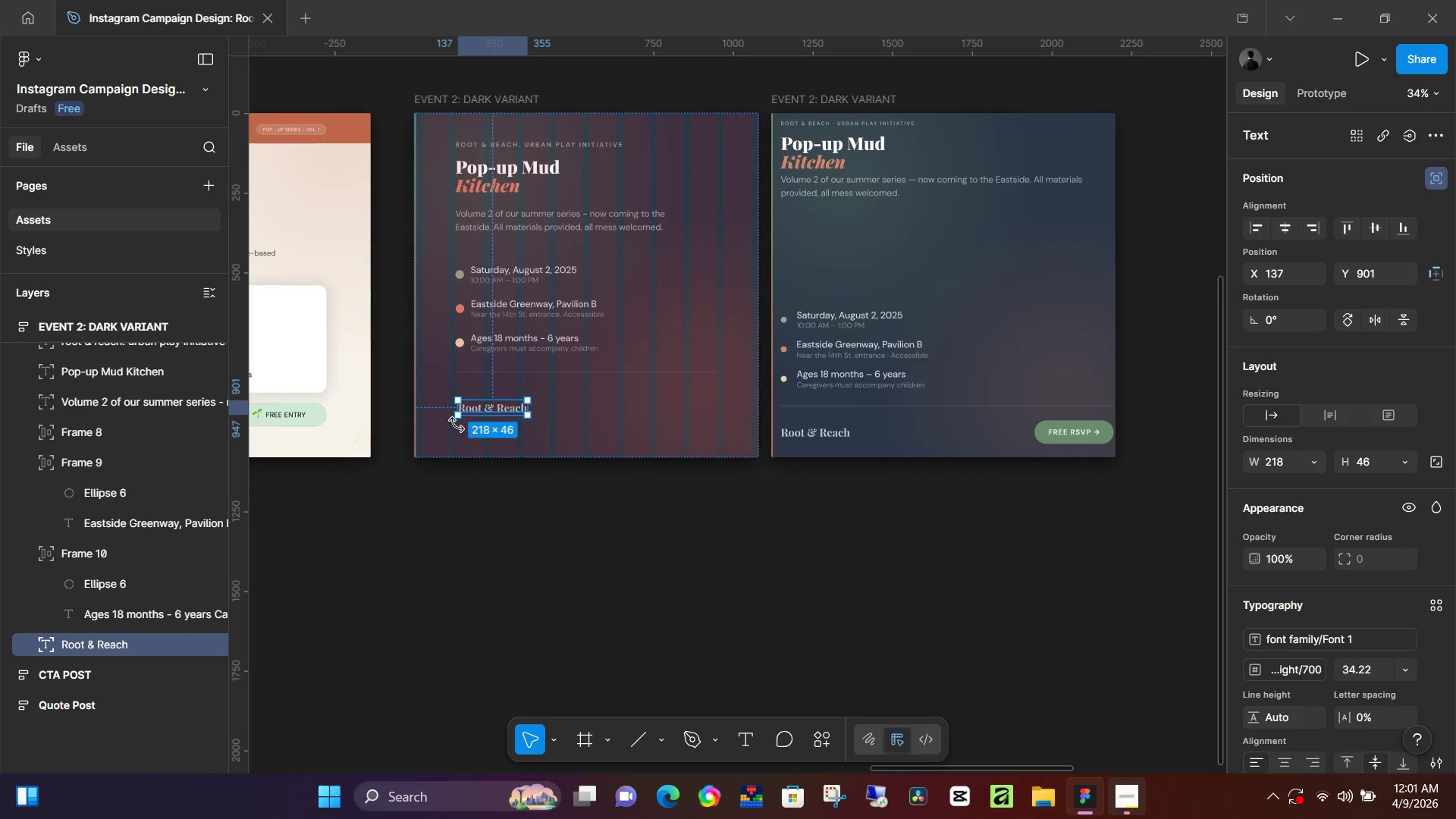 
hold_key(key=ControlLeft, duration=0.86)
scroll: coordinate [461, 418], scroll_direction: up, amount: 7.0
 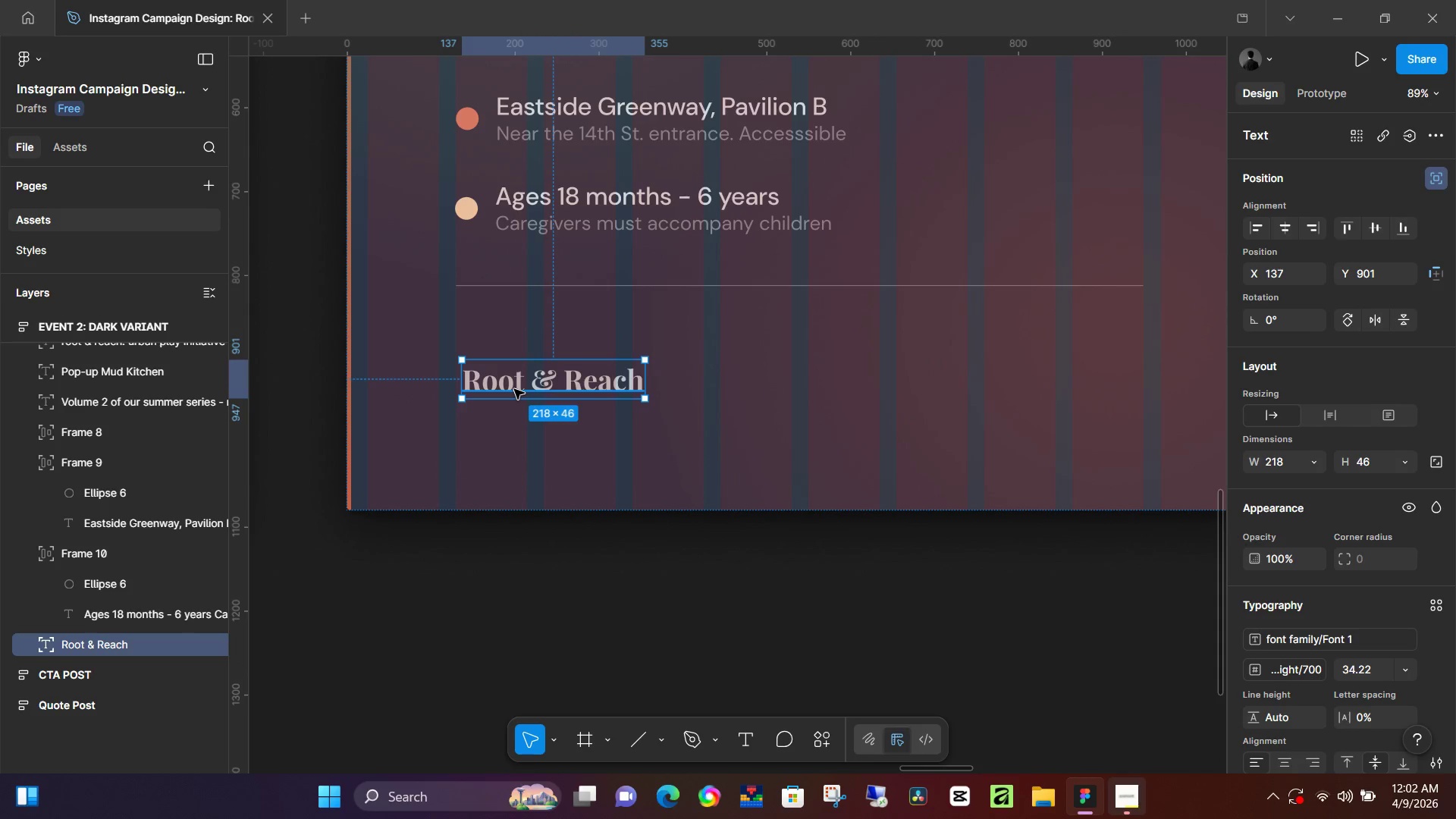 
key(ArrowLeft)
 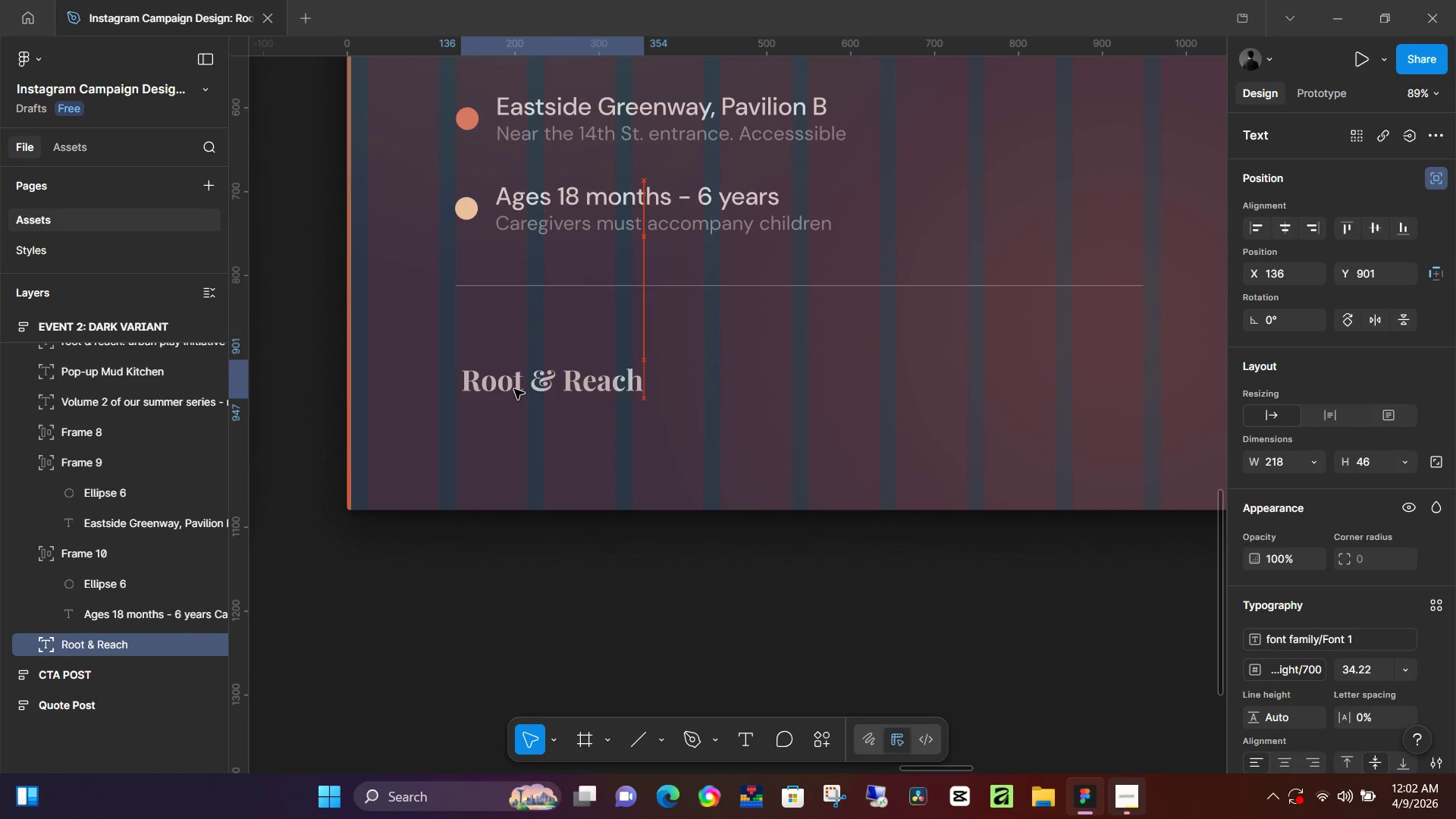 
key(ArrowLeft)
 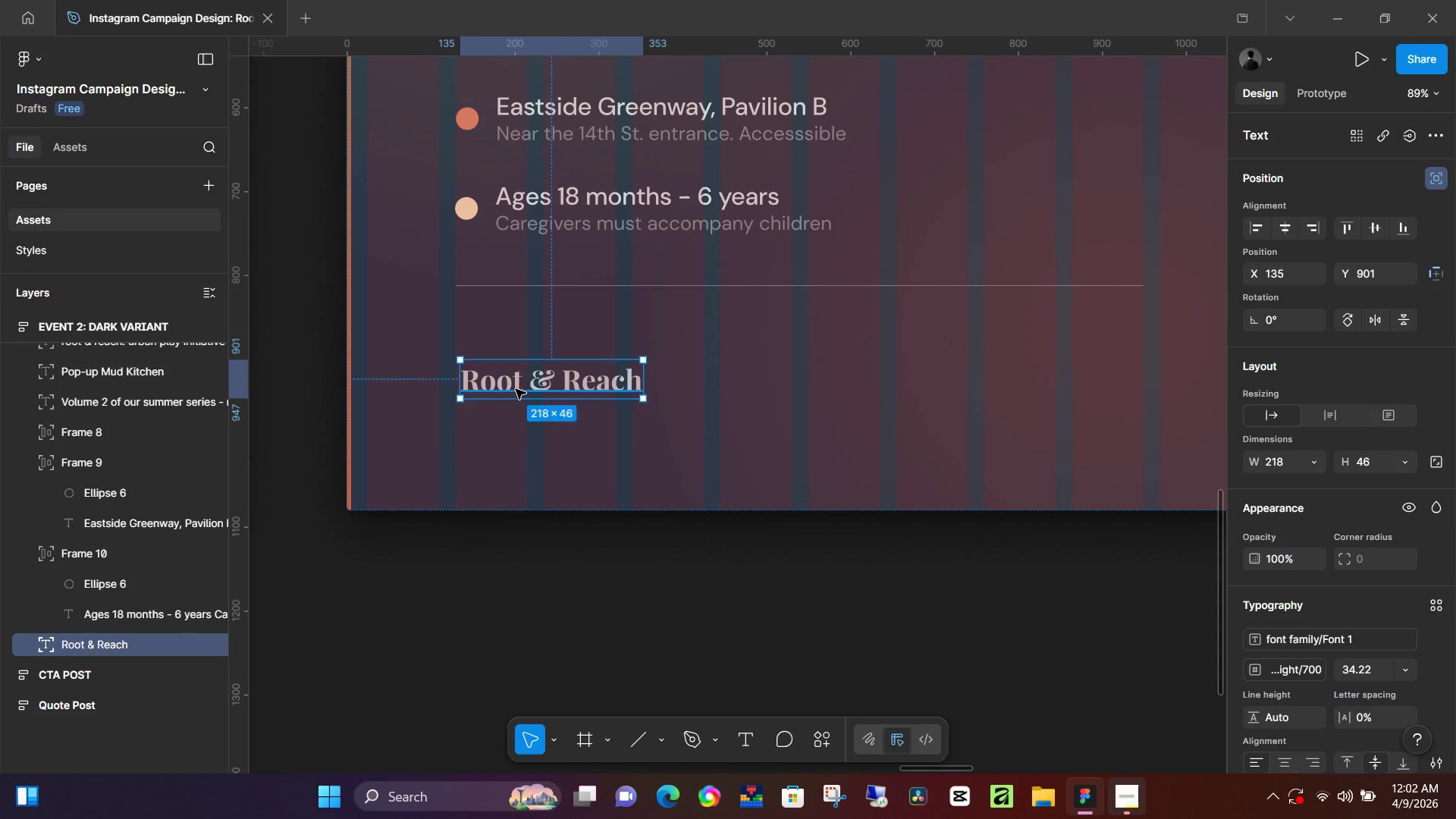 
key(ArrowLeft)
 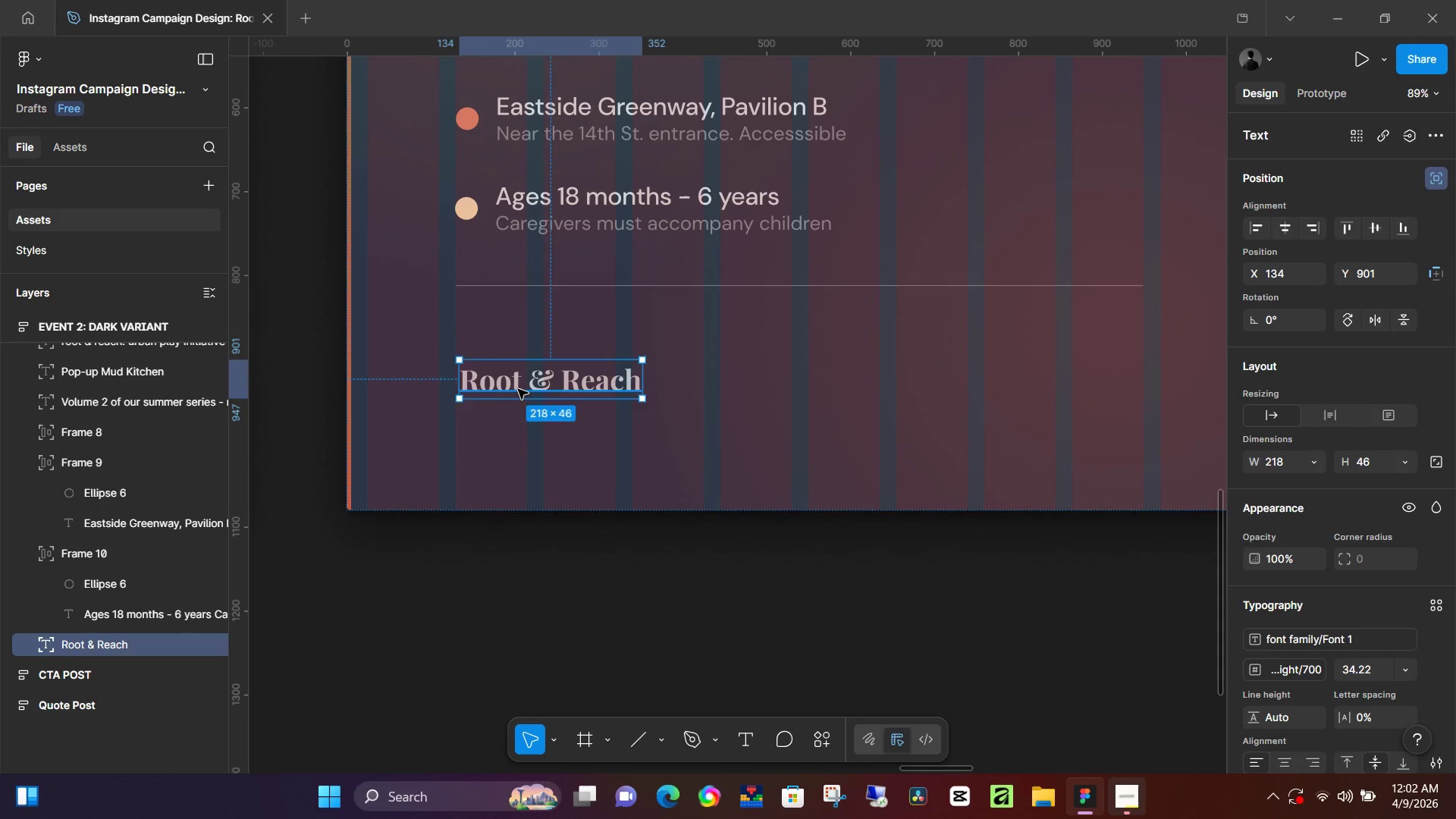 
key(ArrowLeft)
 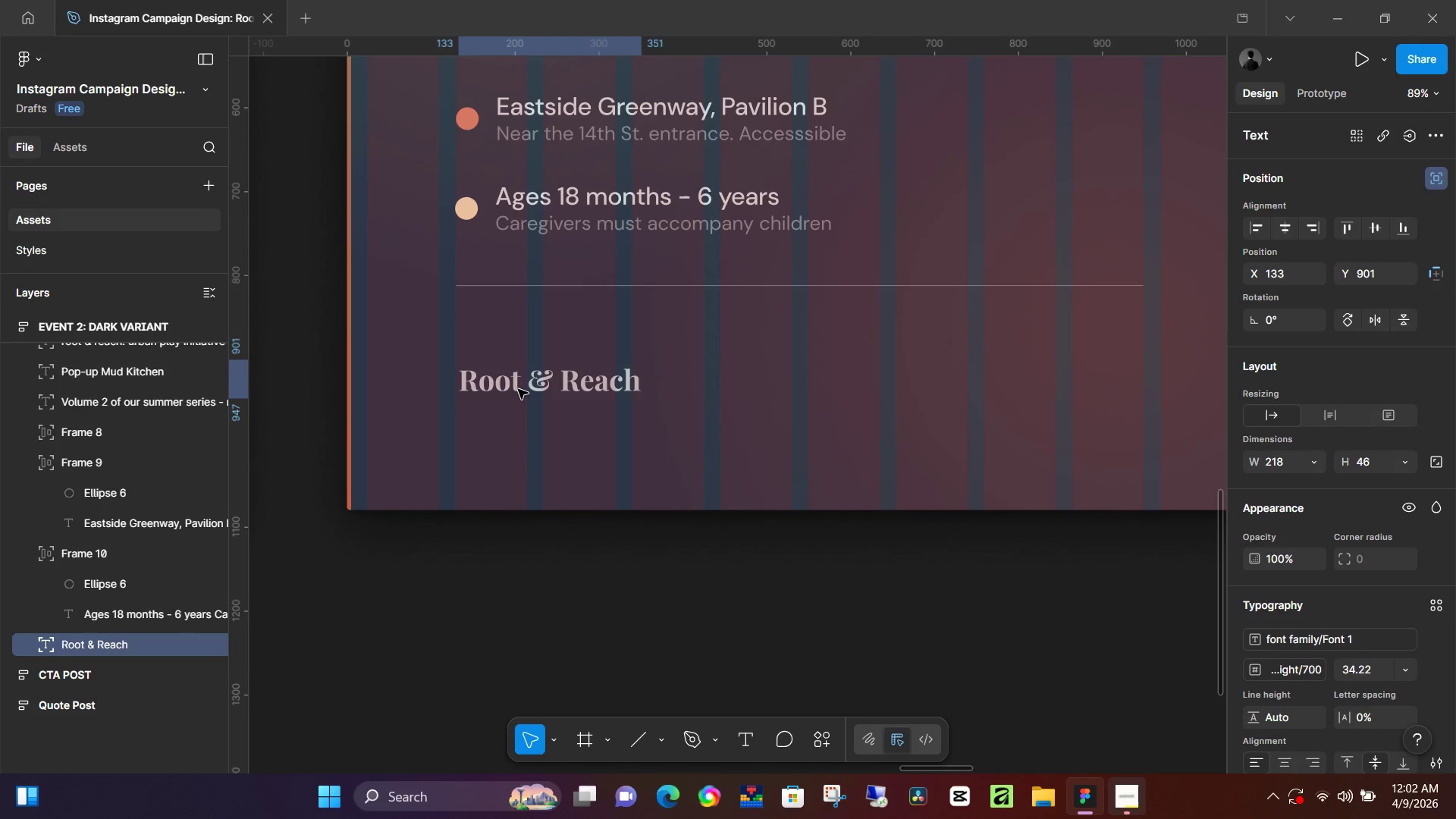 
key(ArrowLeft)
 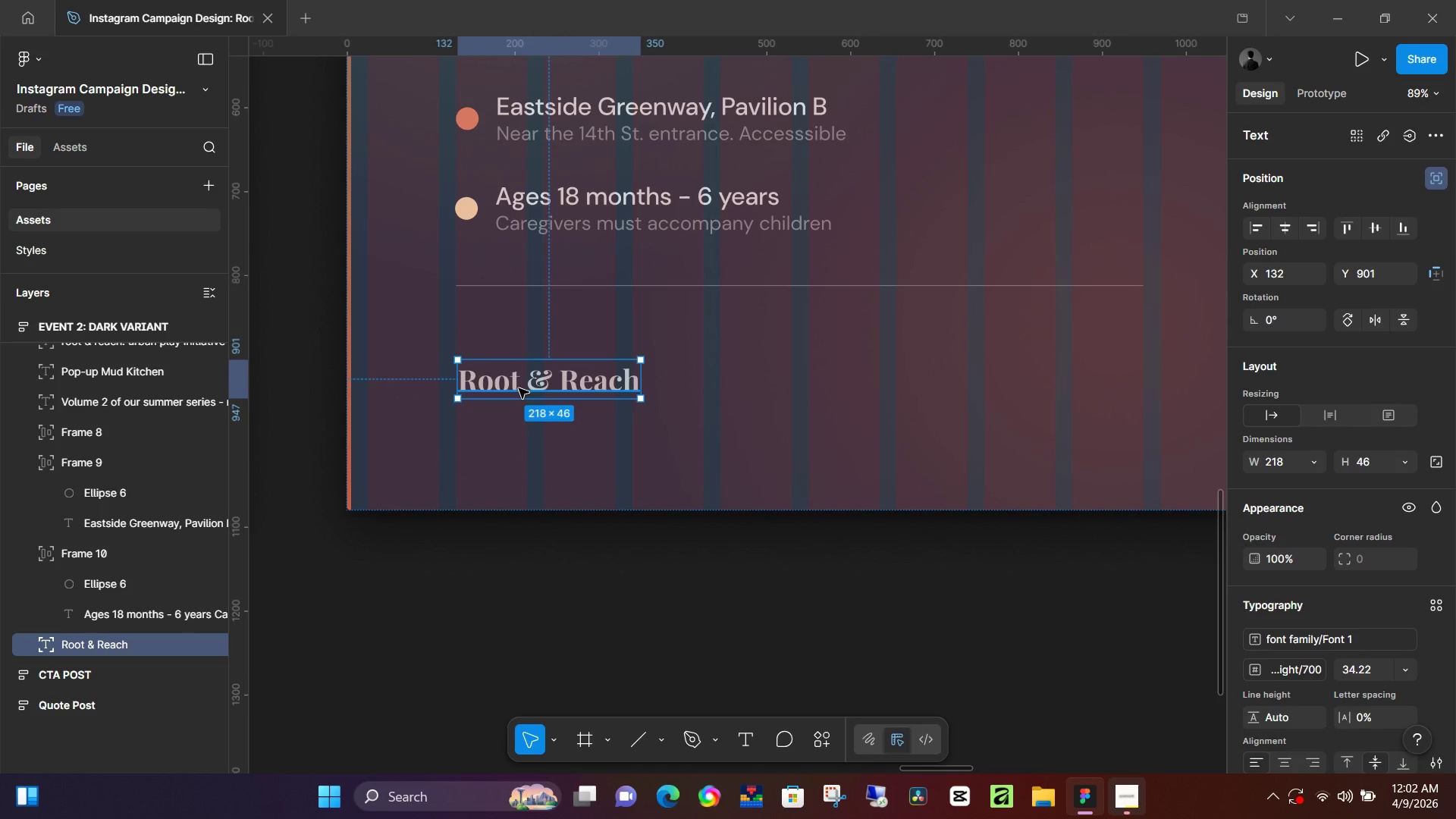 
key(ArrowLeft)
 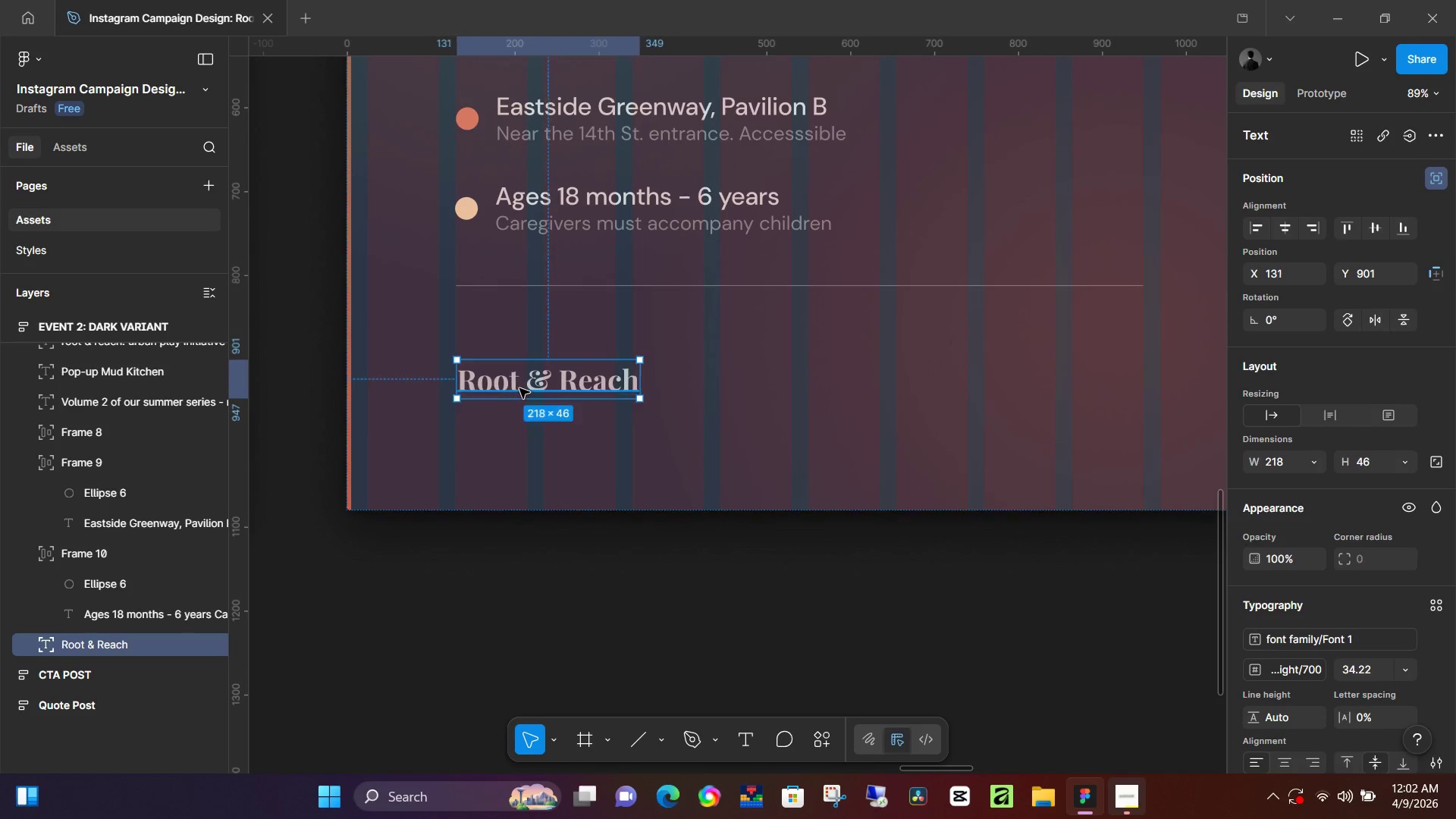 
key(ArrowLeft)
 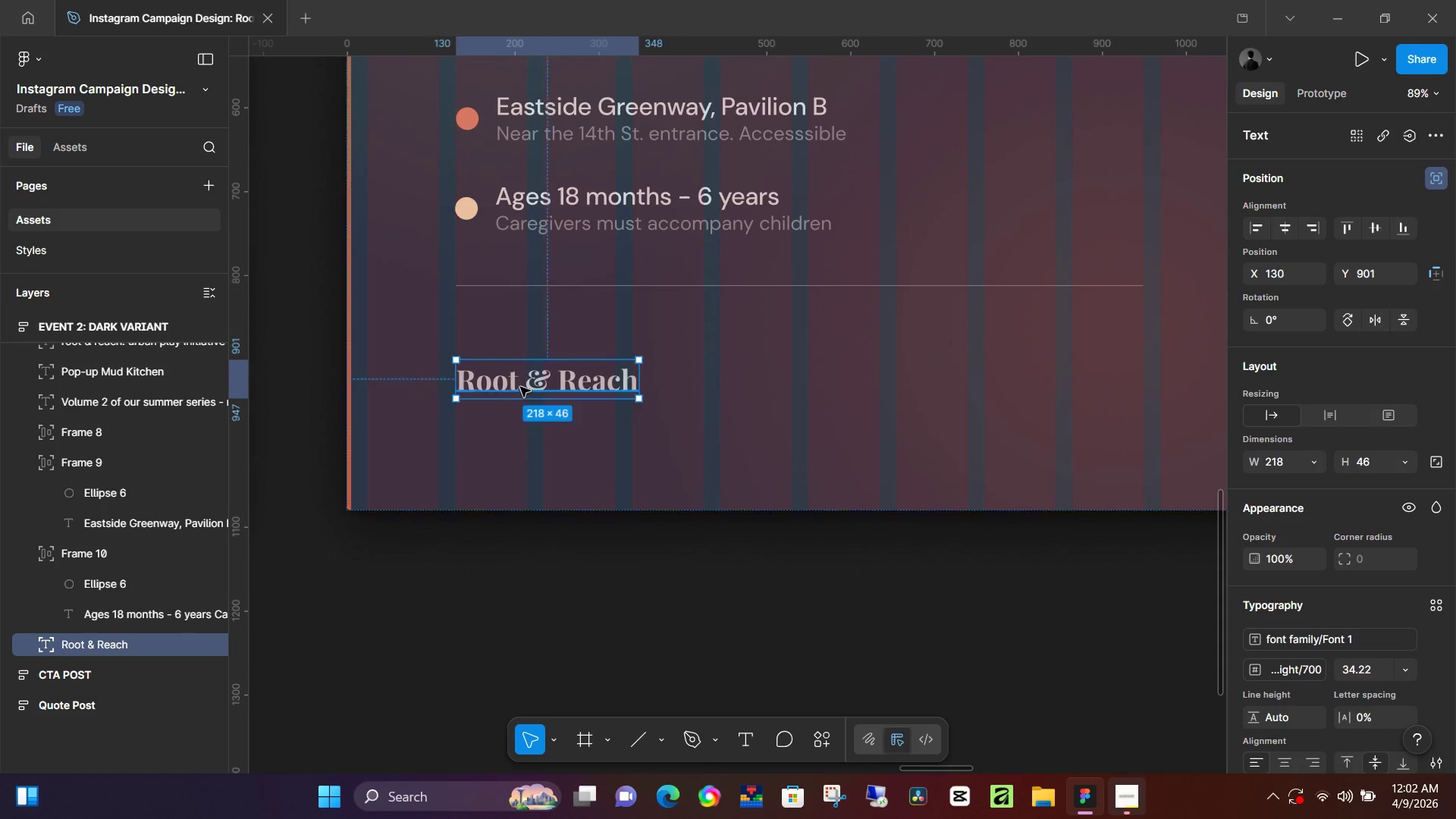 
key(ArrowLeft)
 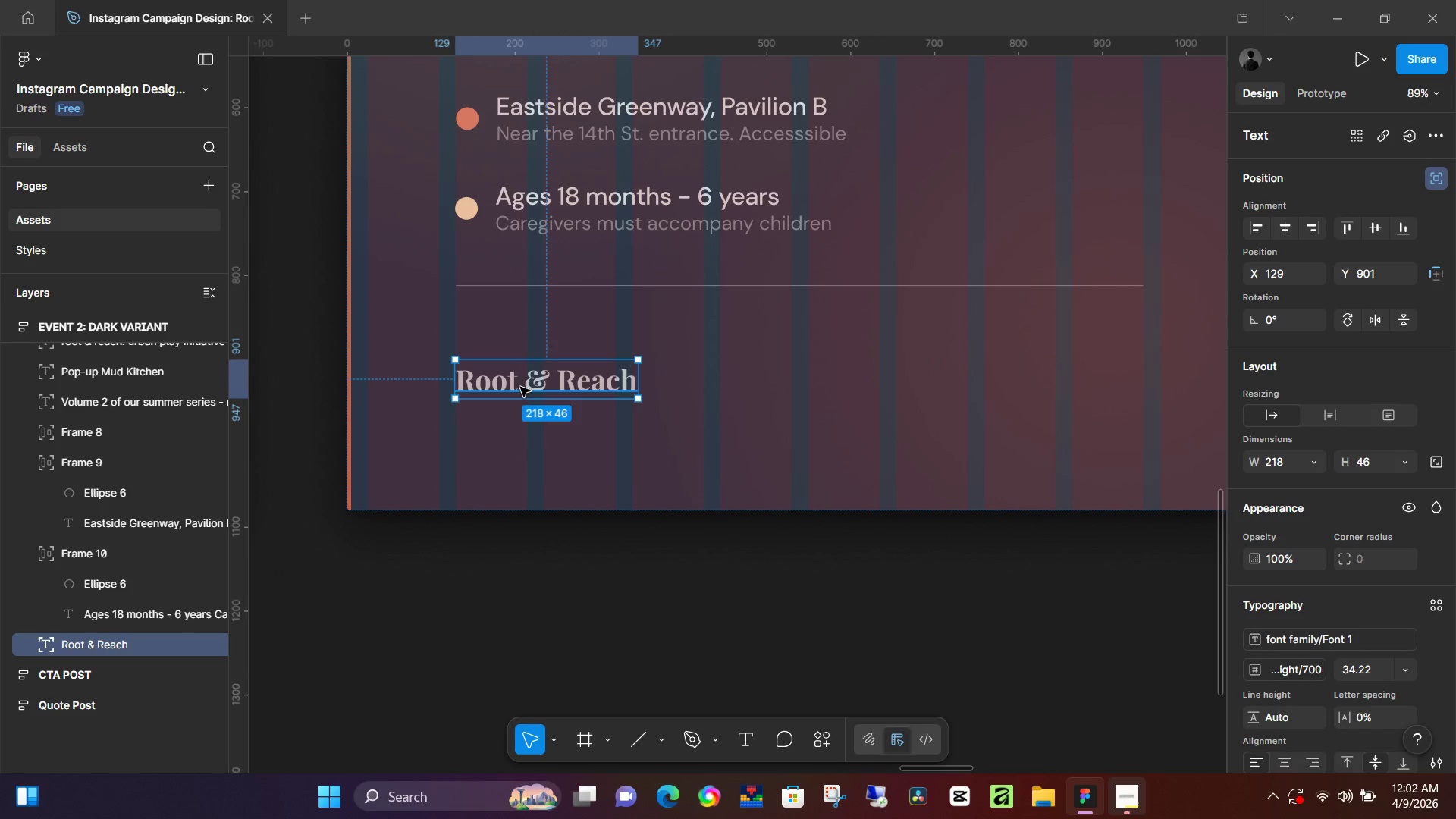 
left_click([664, 583])
 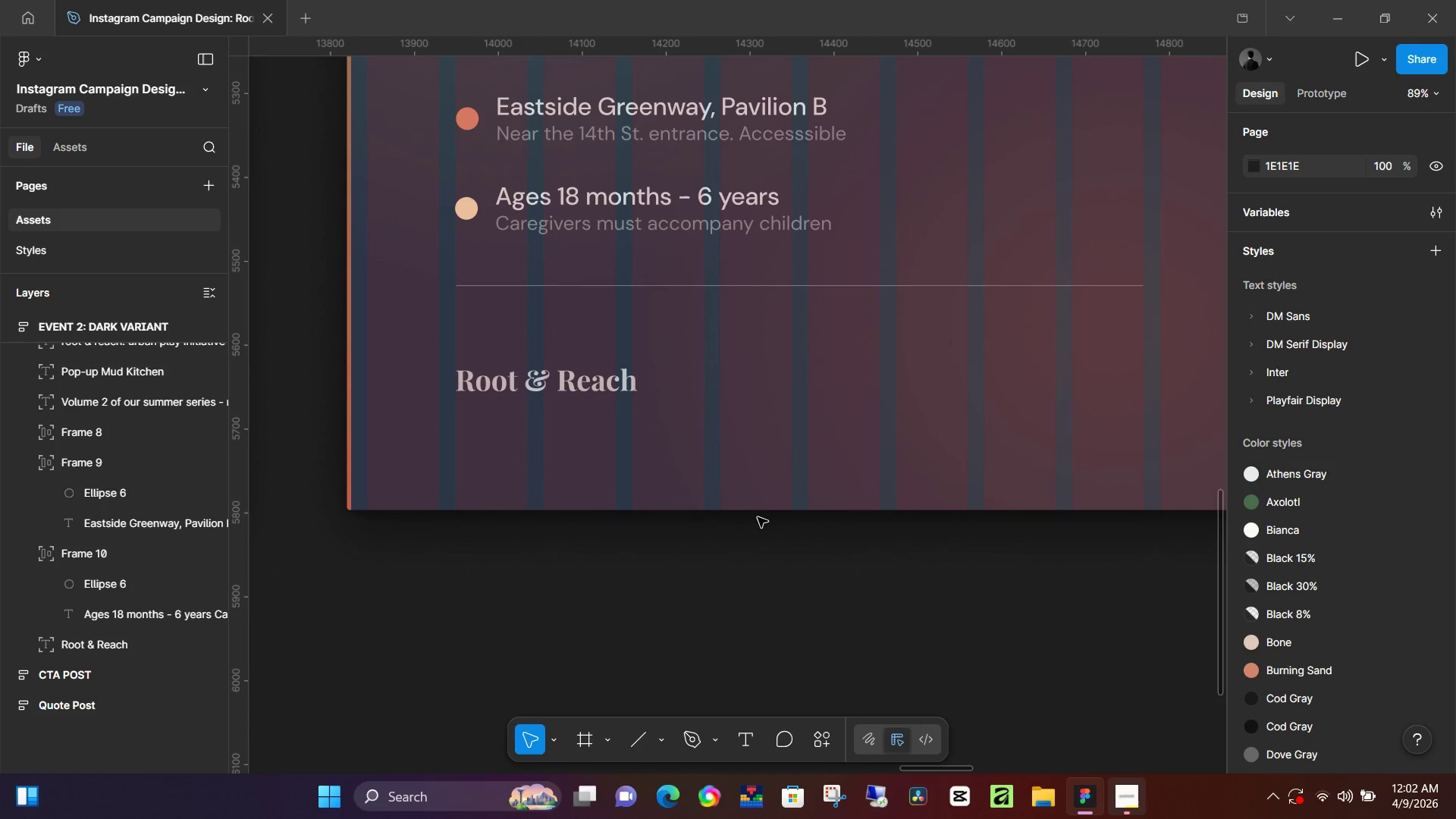 
hold_key(key=ControlLeft, duration=0.45)
 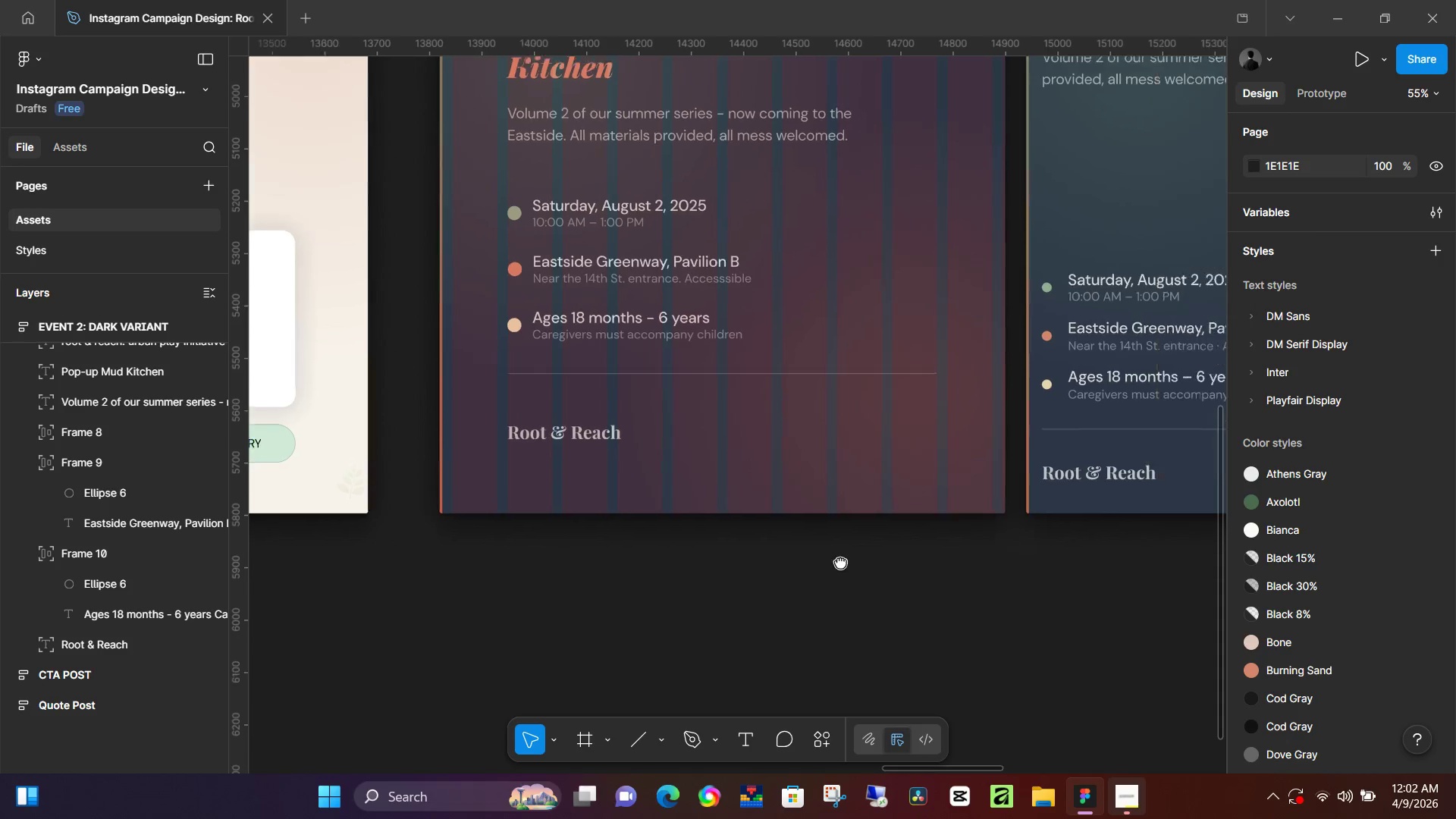 
hold_key(key=Space, duration=1.11)
 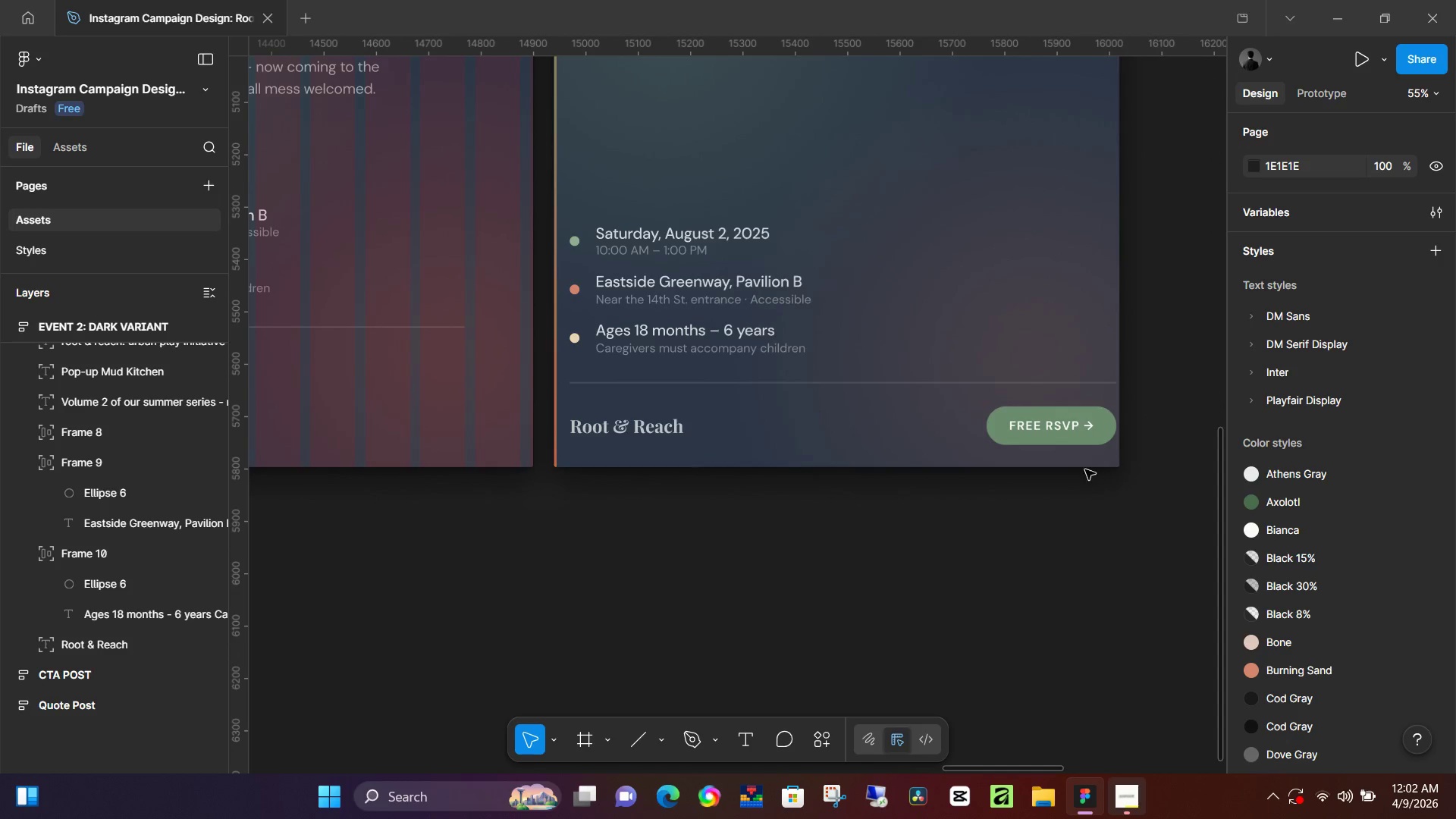 
scroll: coordinate [782, 497], scroll_direction: down, amount: 4.0
 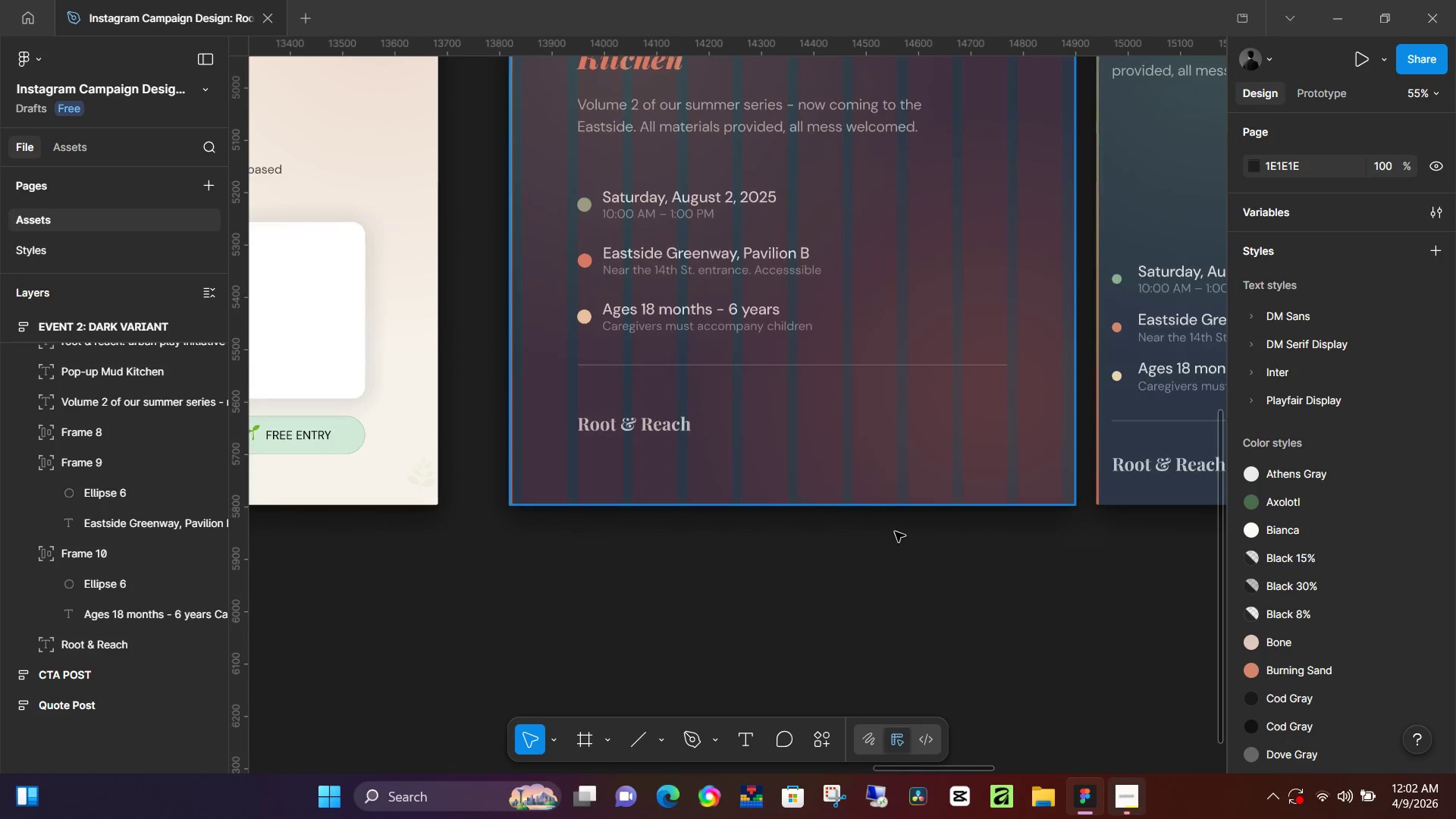 
left_click_drag(start_coordinate=[942, 555], to_coordinate=[400, 518])
 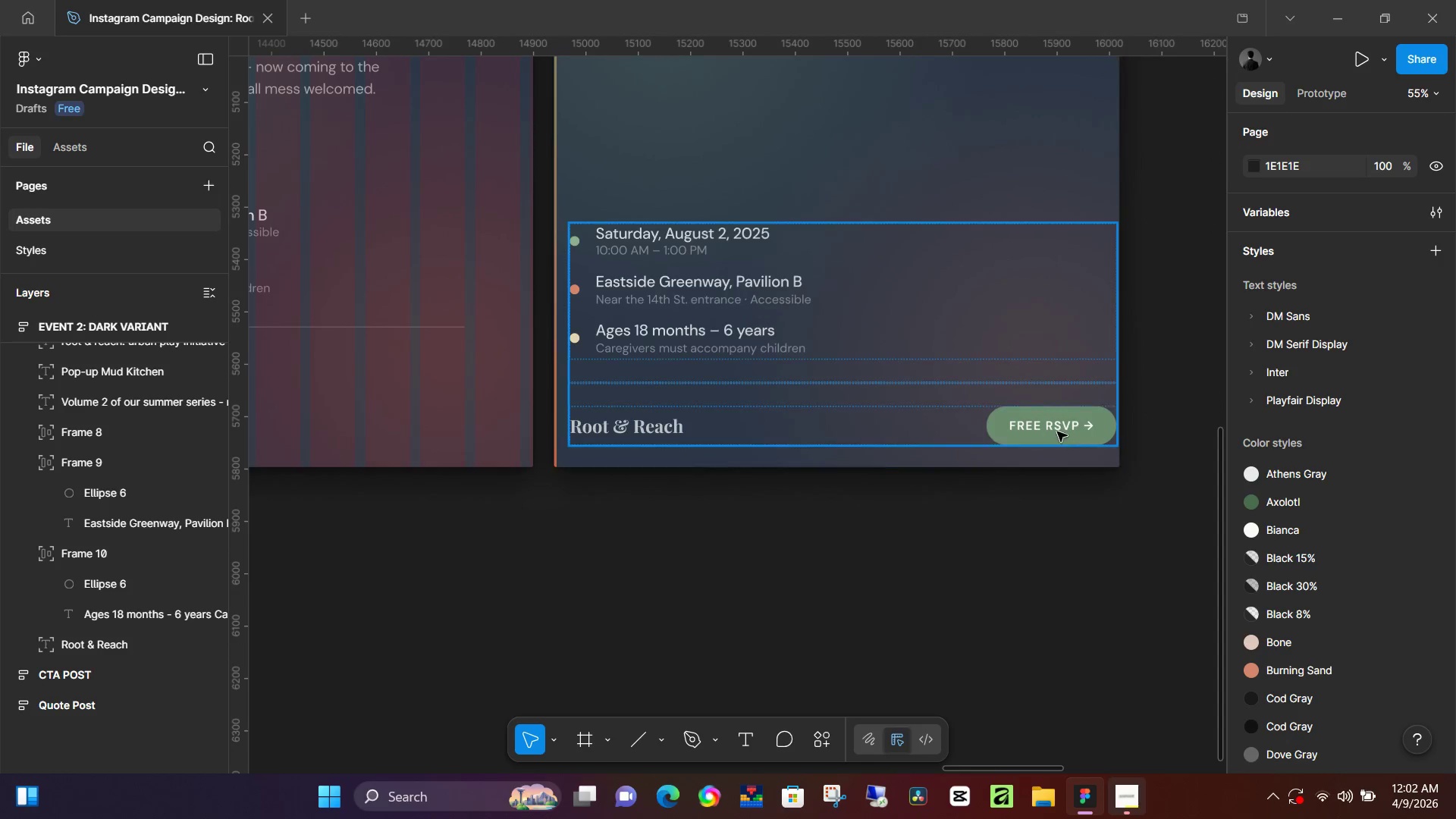 
double_click([1057, 431])
 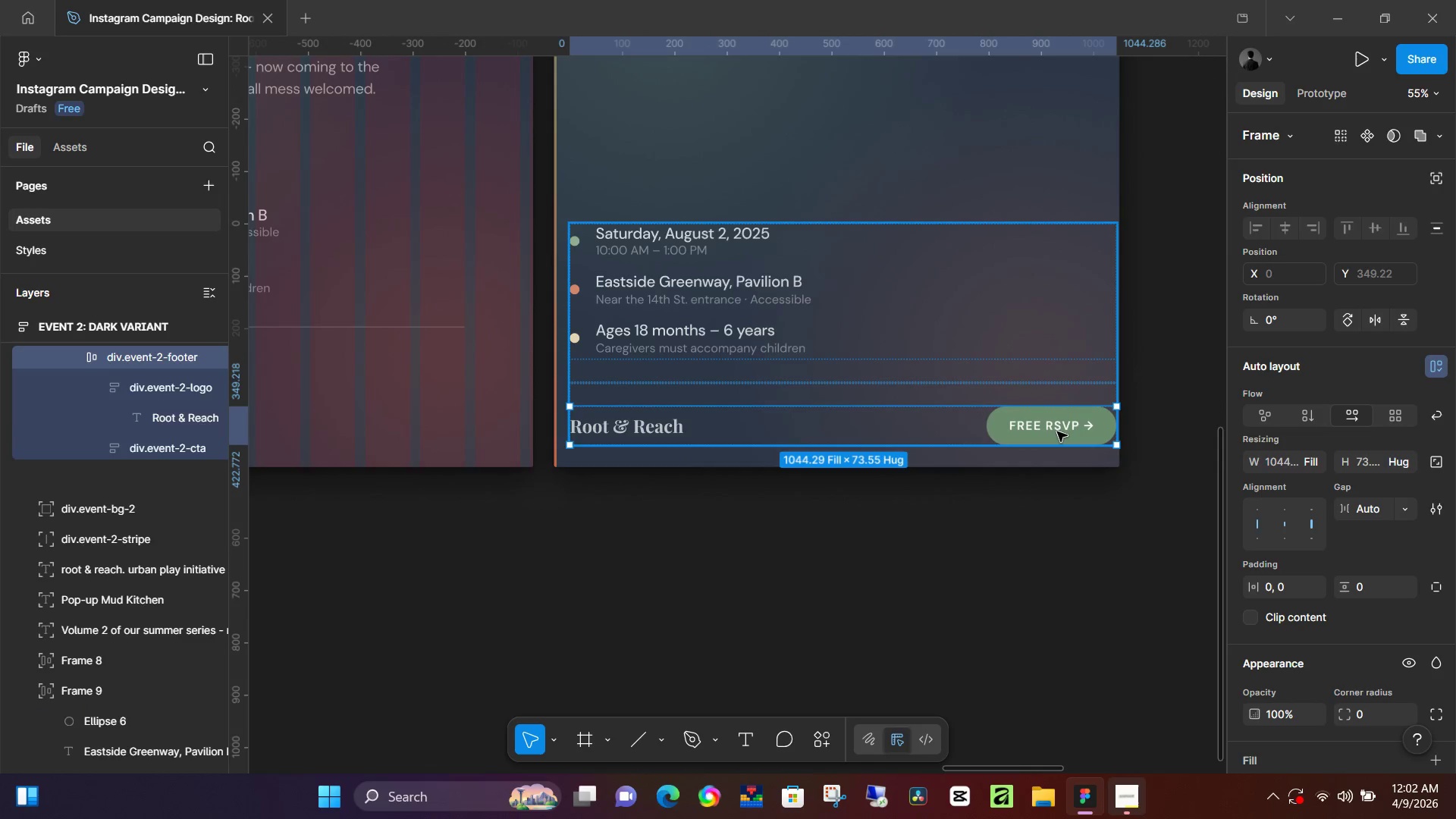 
triple_click([1057, 431])
 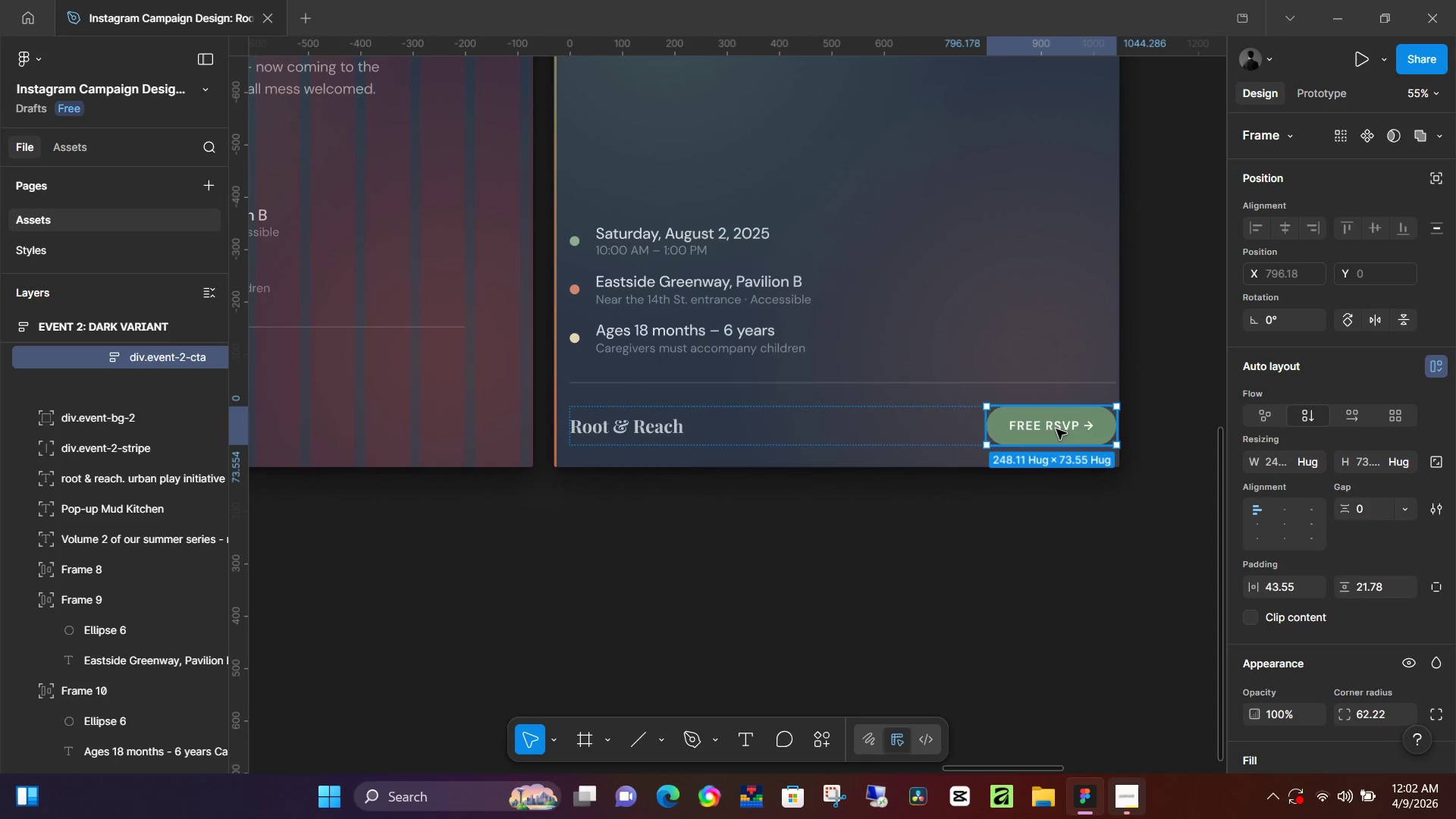 
triple_click([1056, 429])
 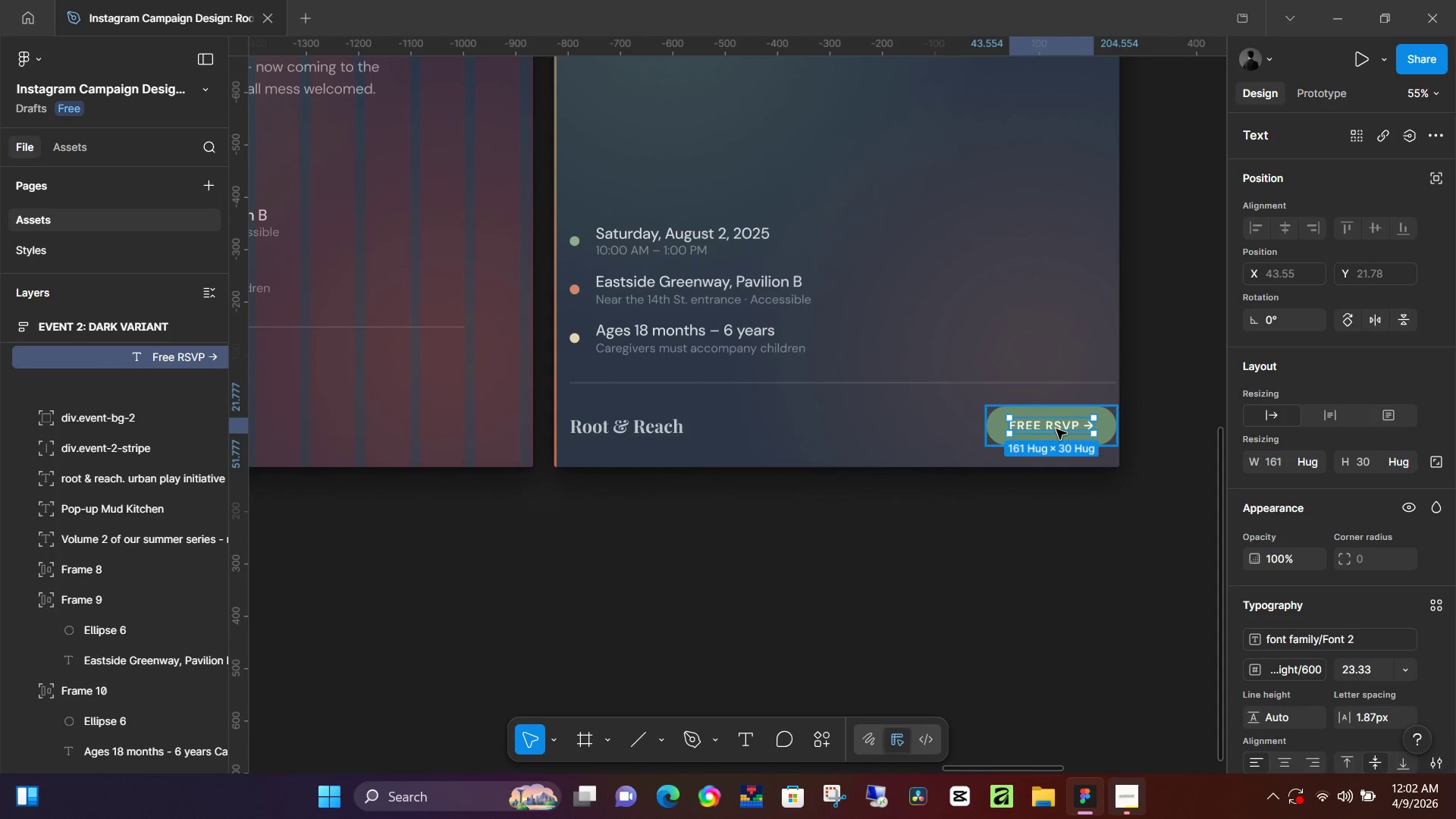 
triple_click([1056, 429])
 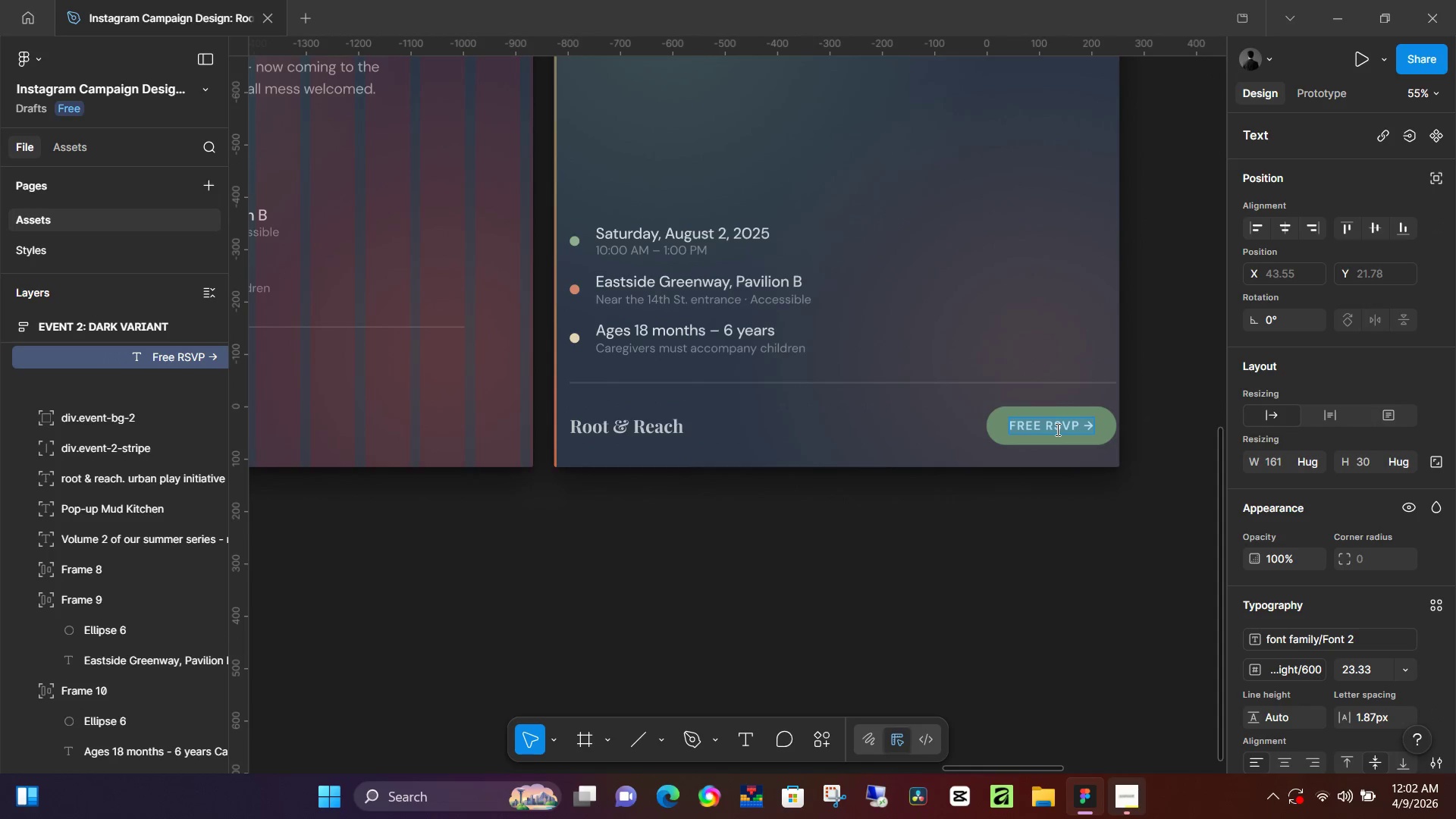 
triple_click([1056, 429])
 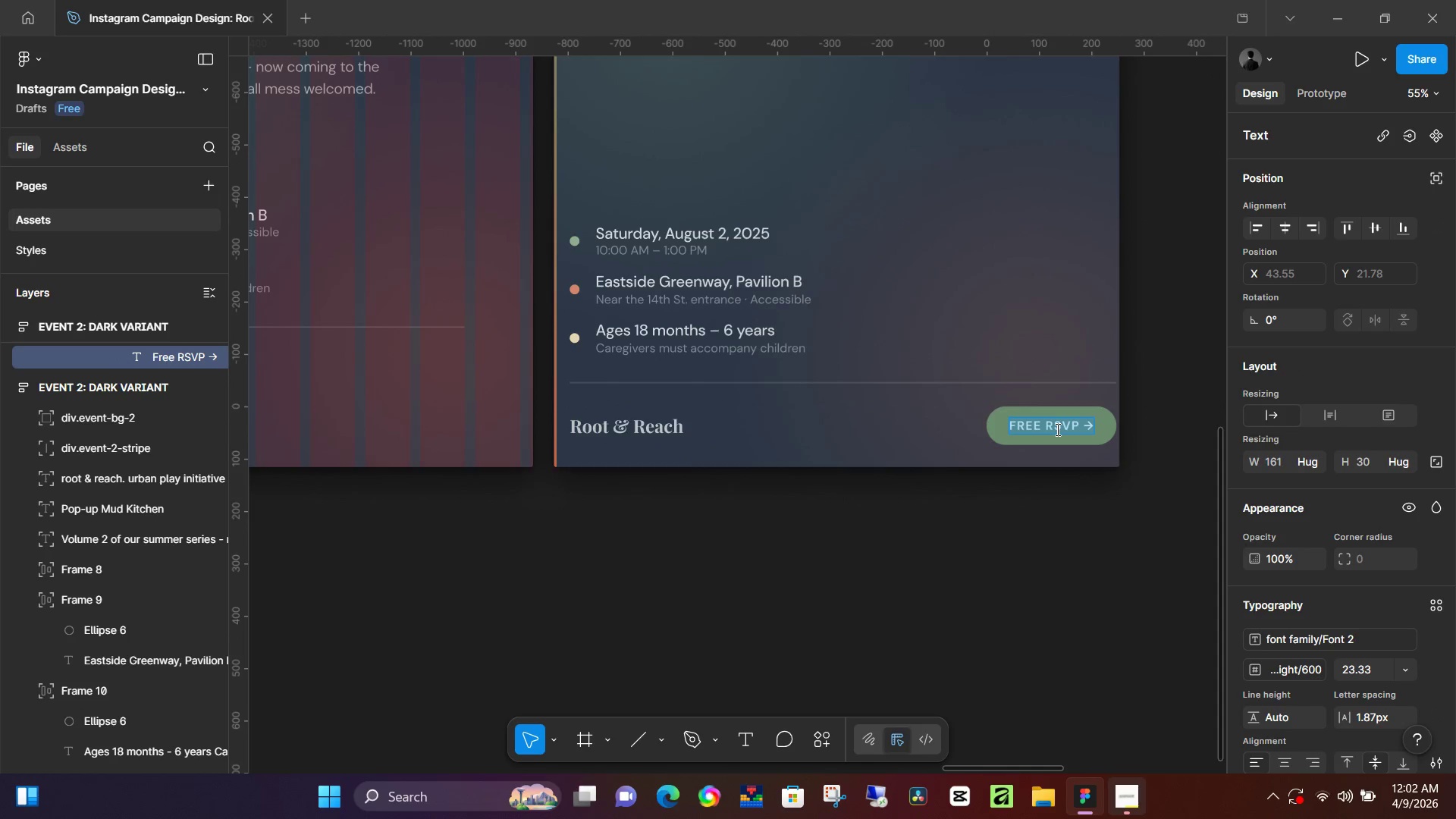 
triple_click([1056, 429])
 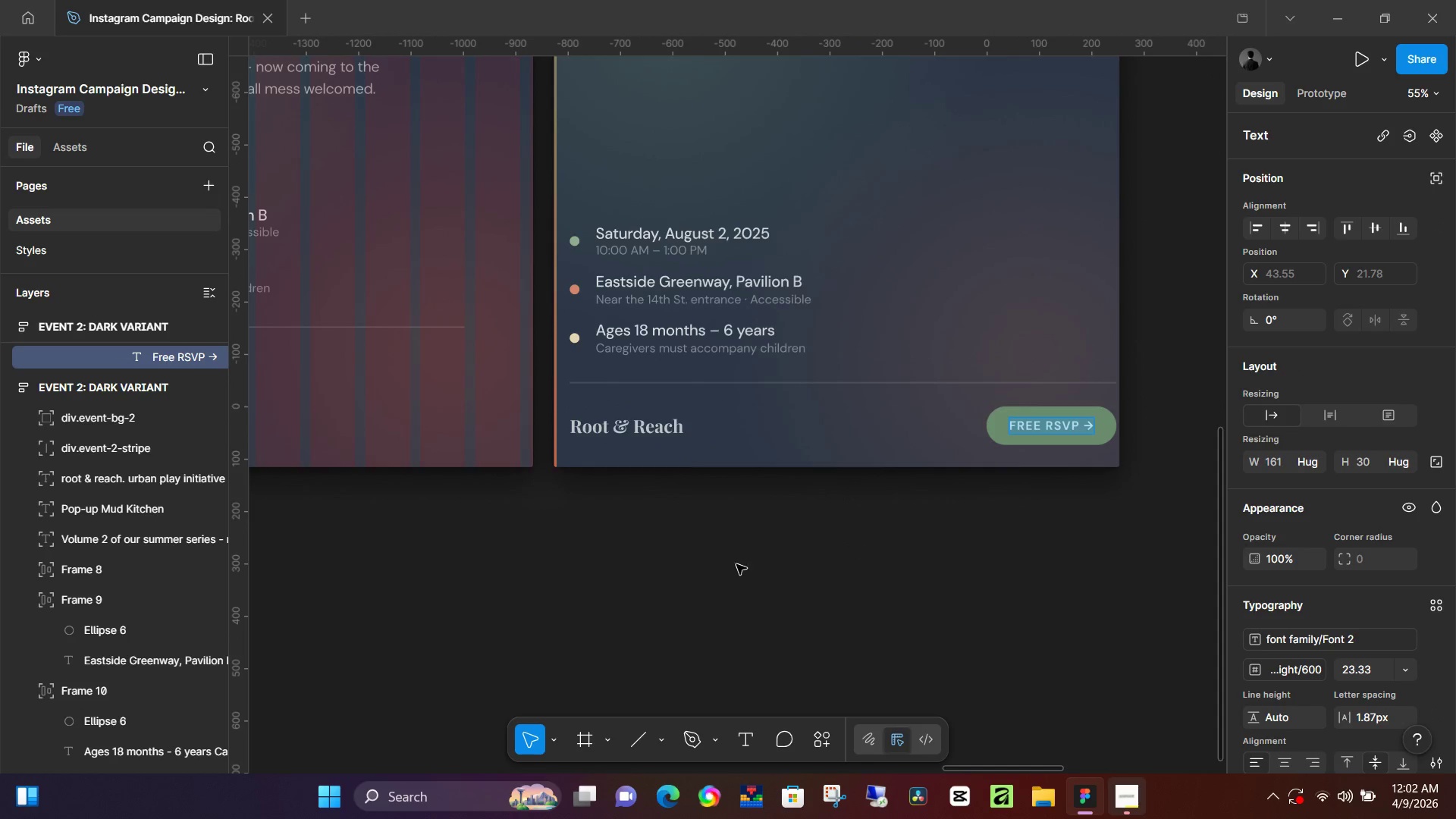 
left_click([669, 565])
 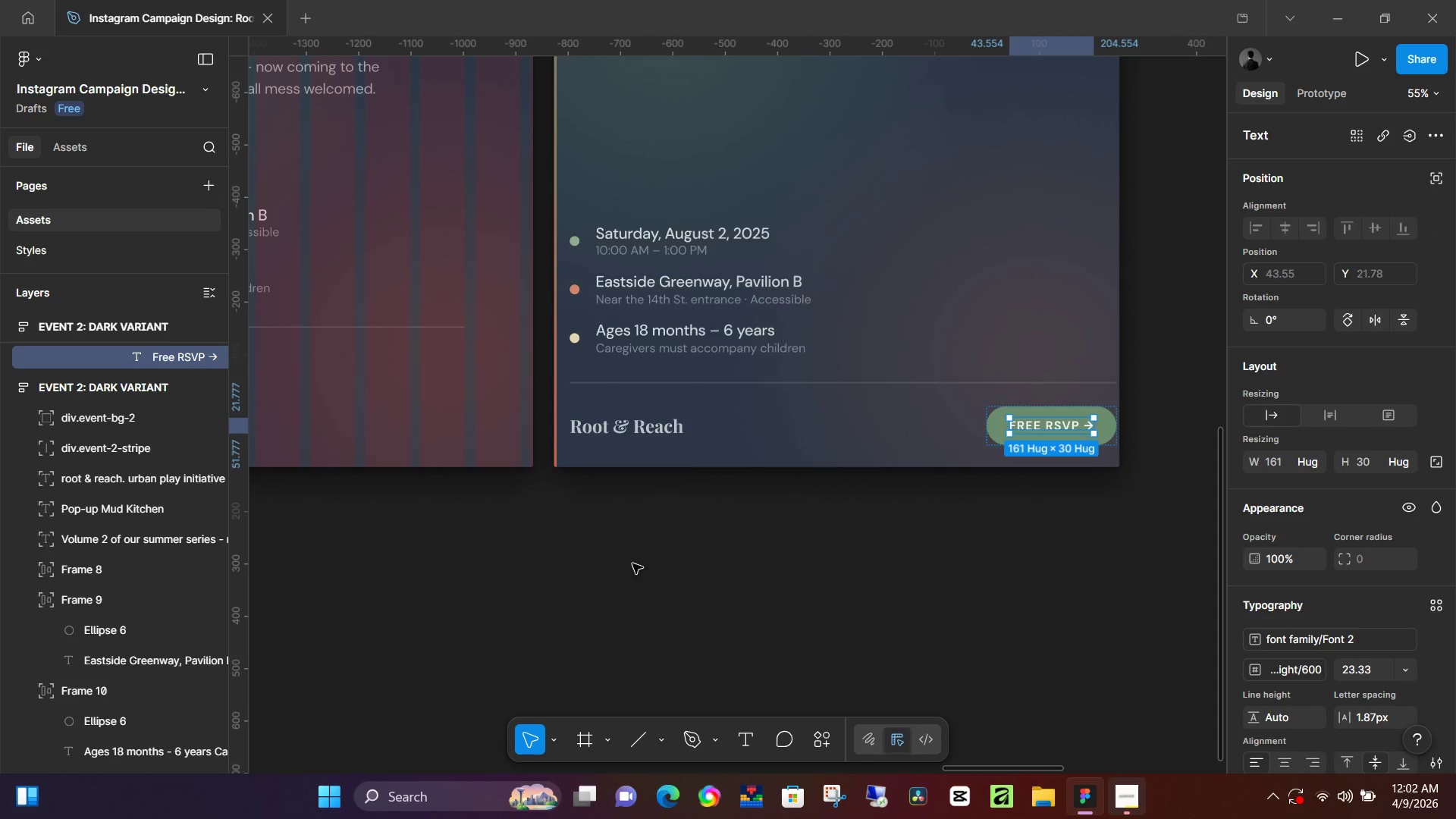 
hold_key(key=ControlLeft, duration=0.31)
 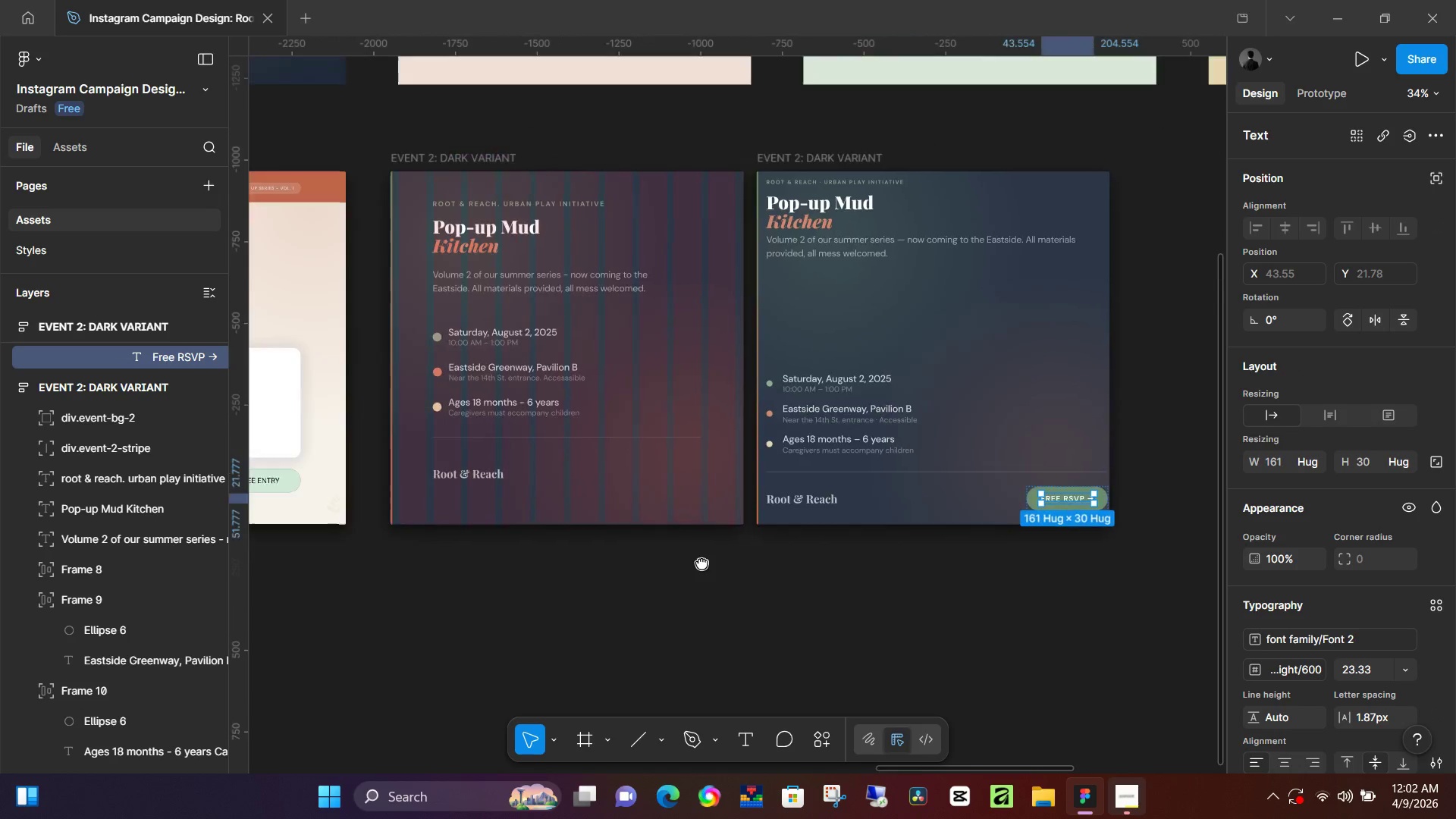 
hold_key(key=Space, duration=0.39)
 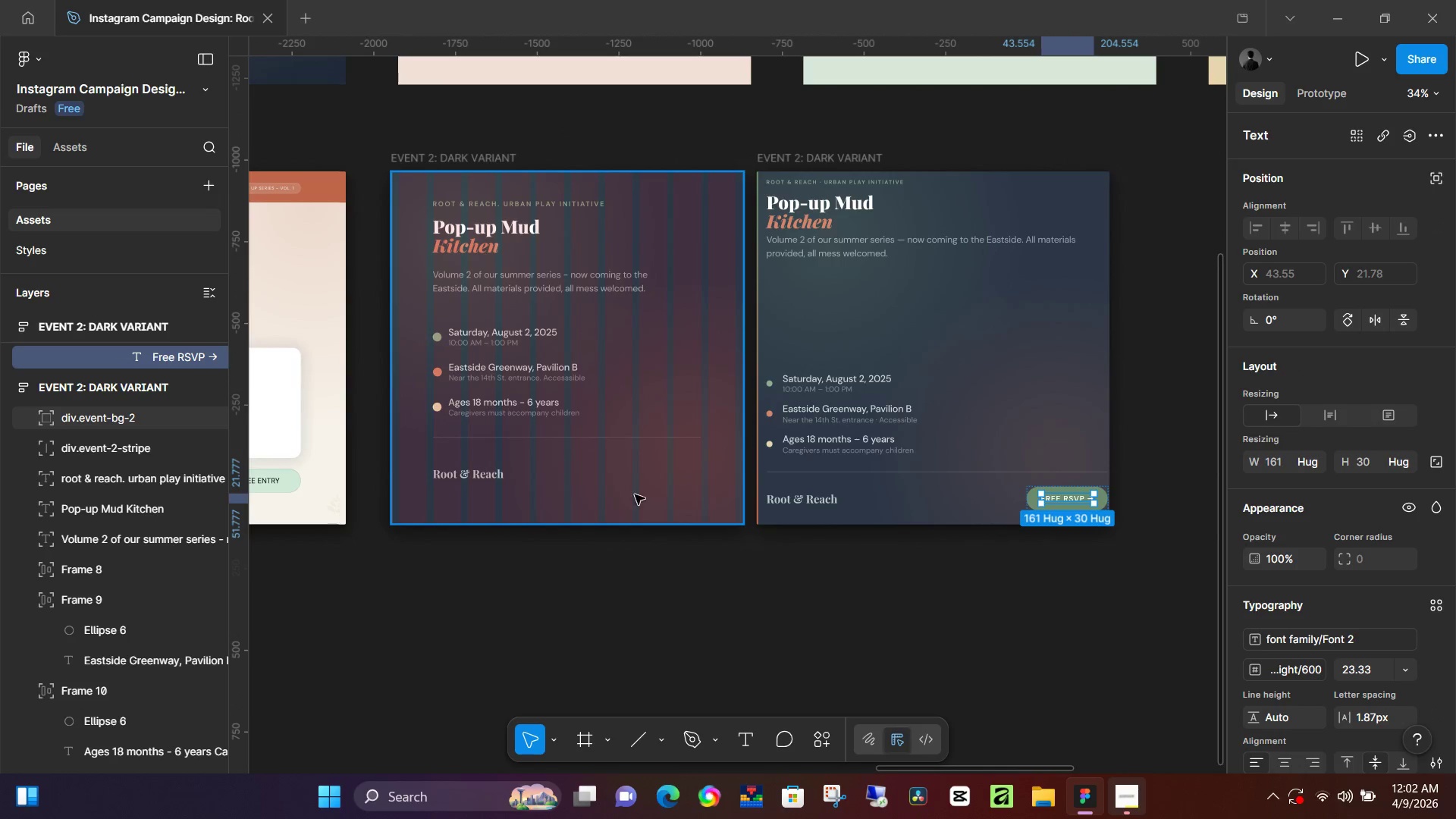 
left_click_drag(start_coordinate=[488, 530], to_coordinate=[701, 563])
 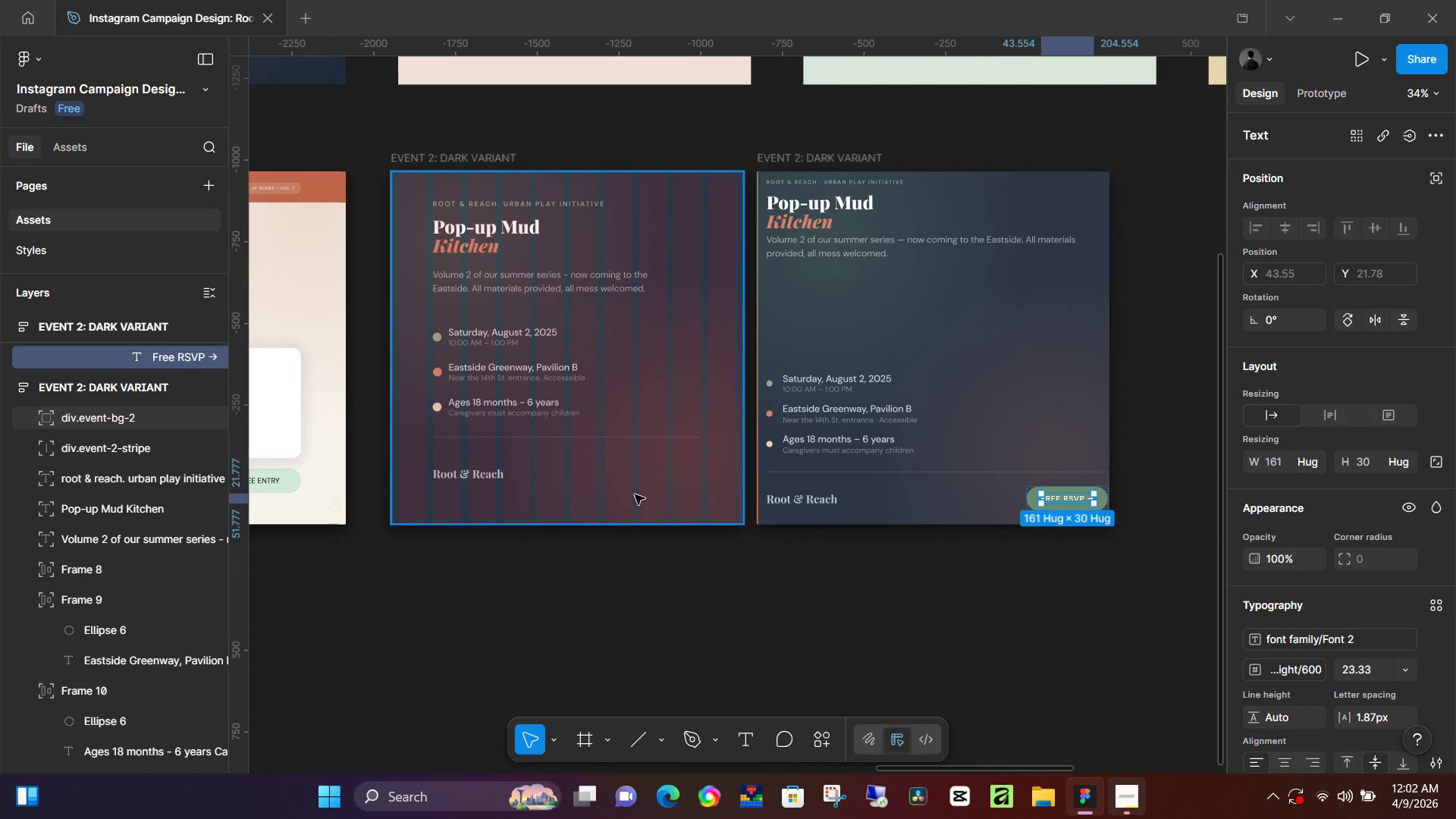 
scroll: coordinate [526, 531], scroll_direction: down, amount: 4.0
 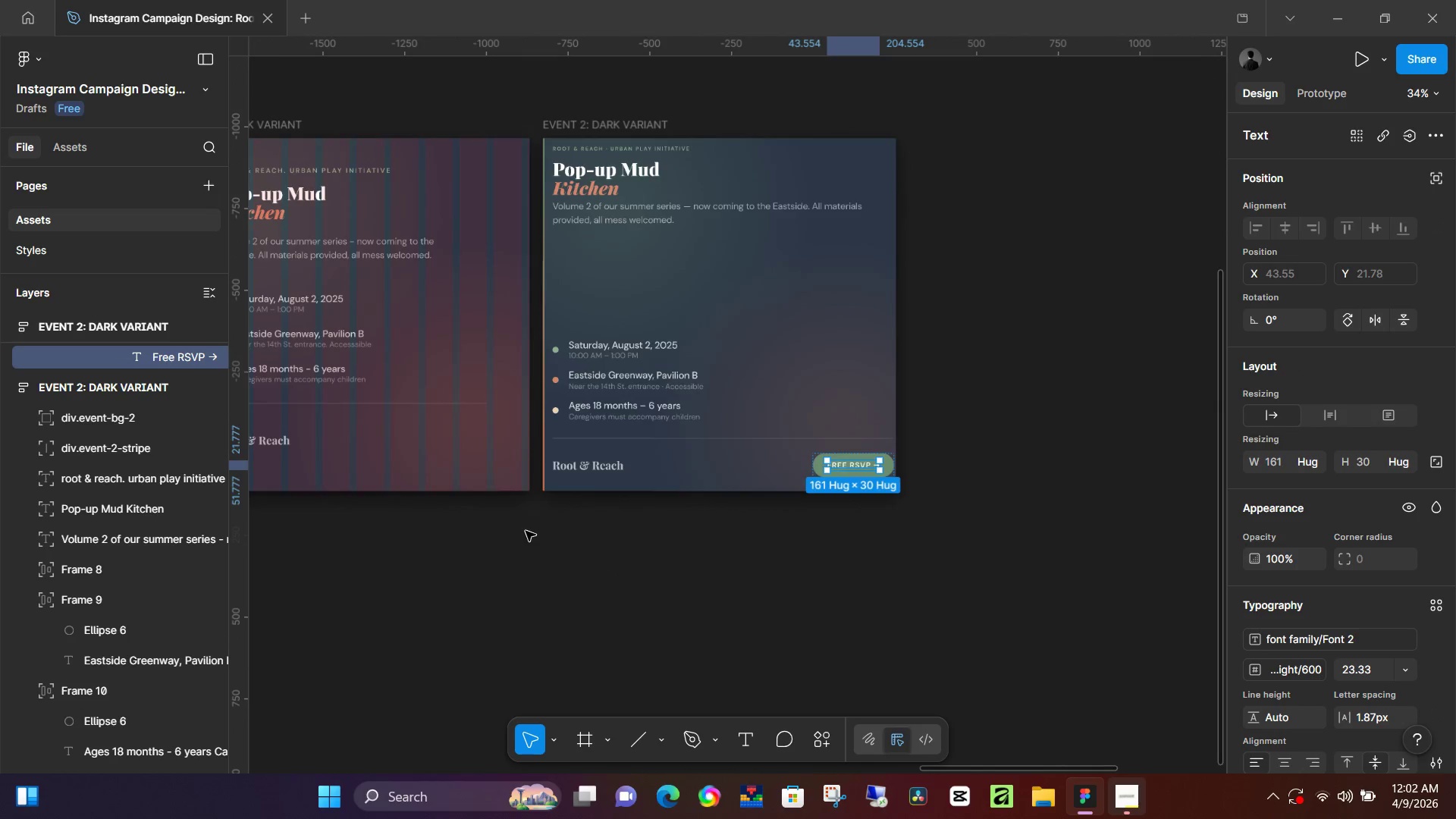 
type(tF)
 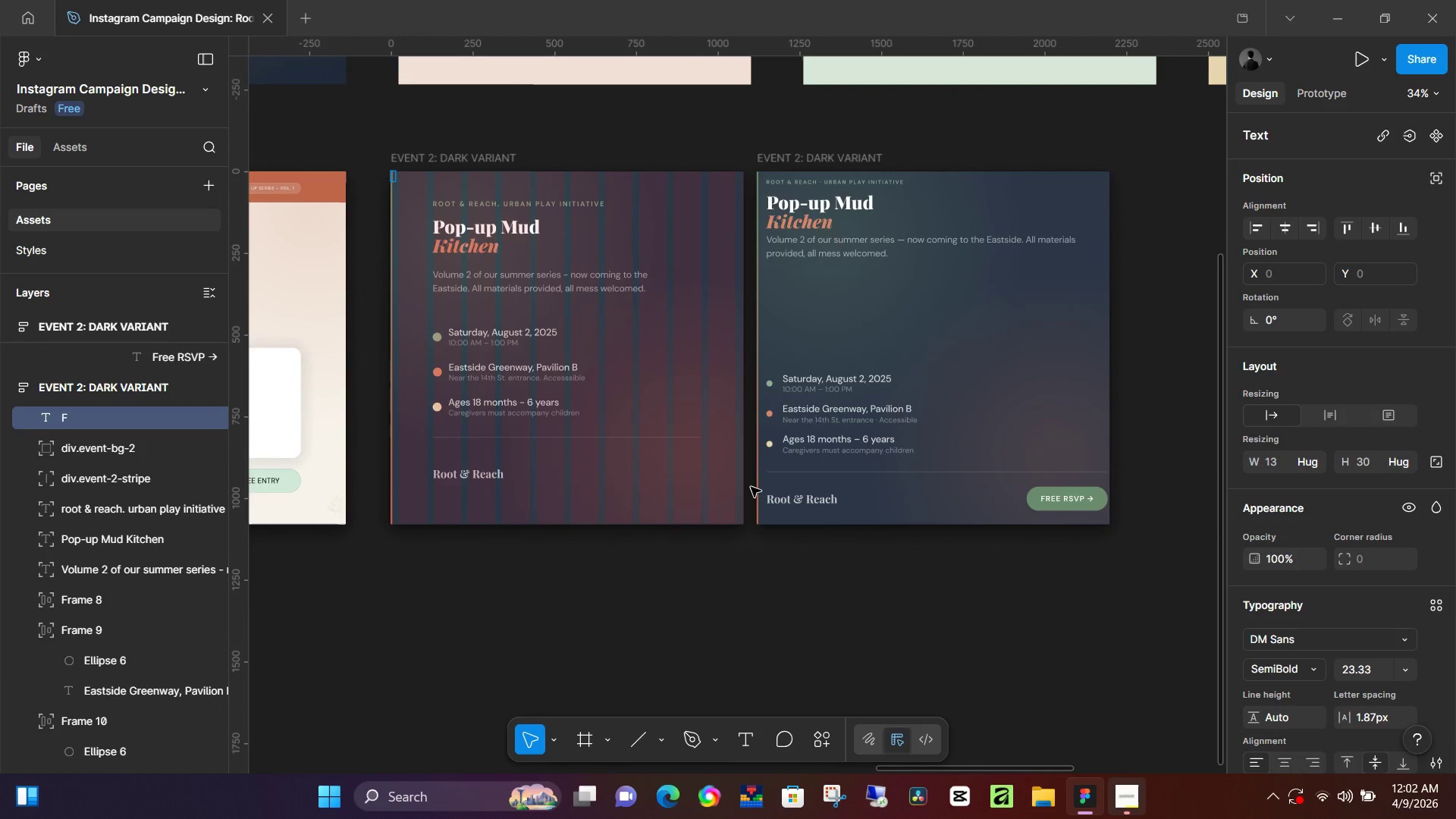 
left_click_drag(start_coordinate=[632, 482], to_coordinate=[636, 485])
 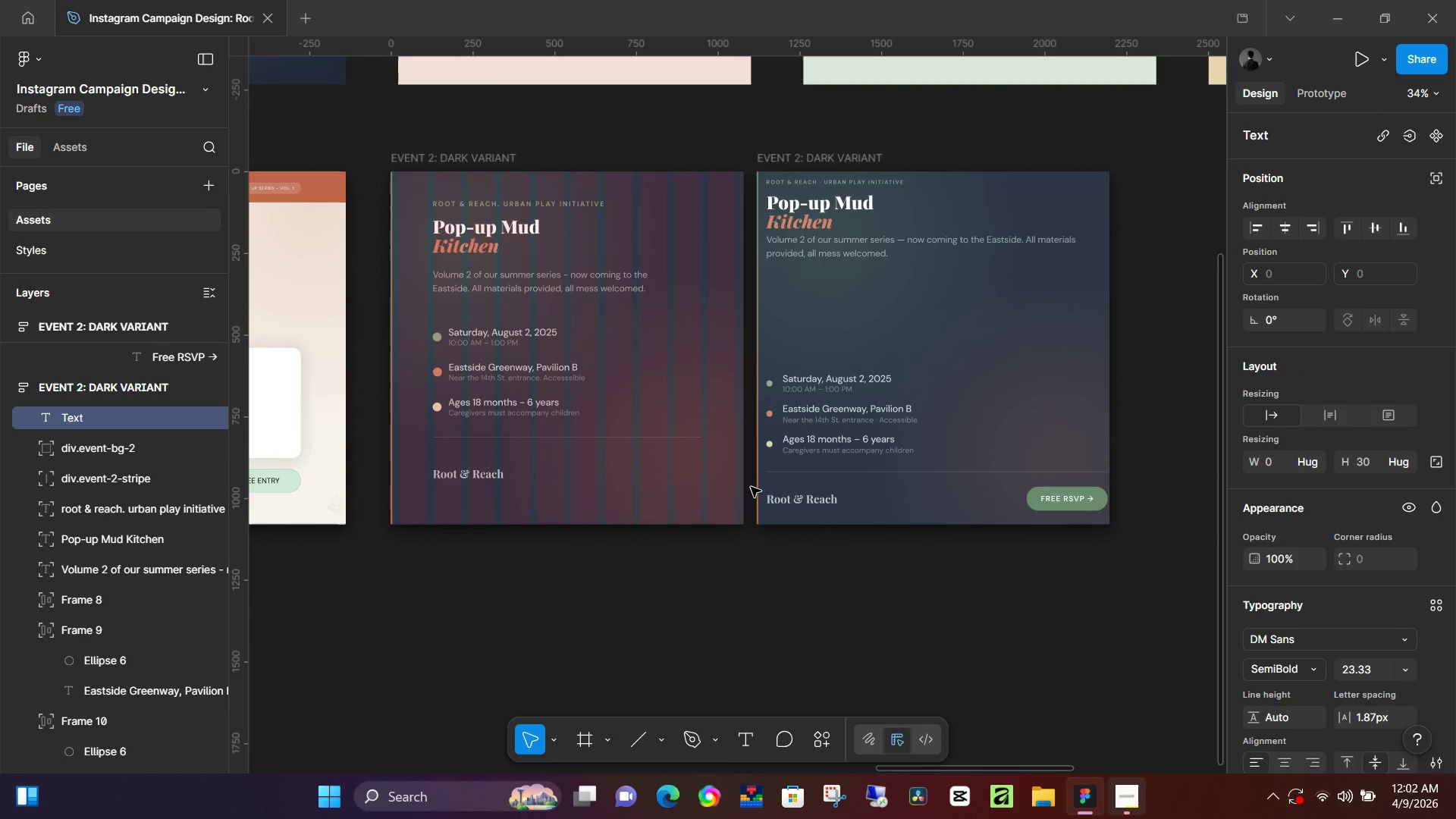 
left_click([1432, 177])
 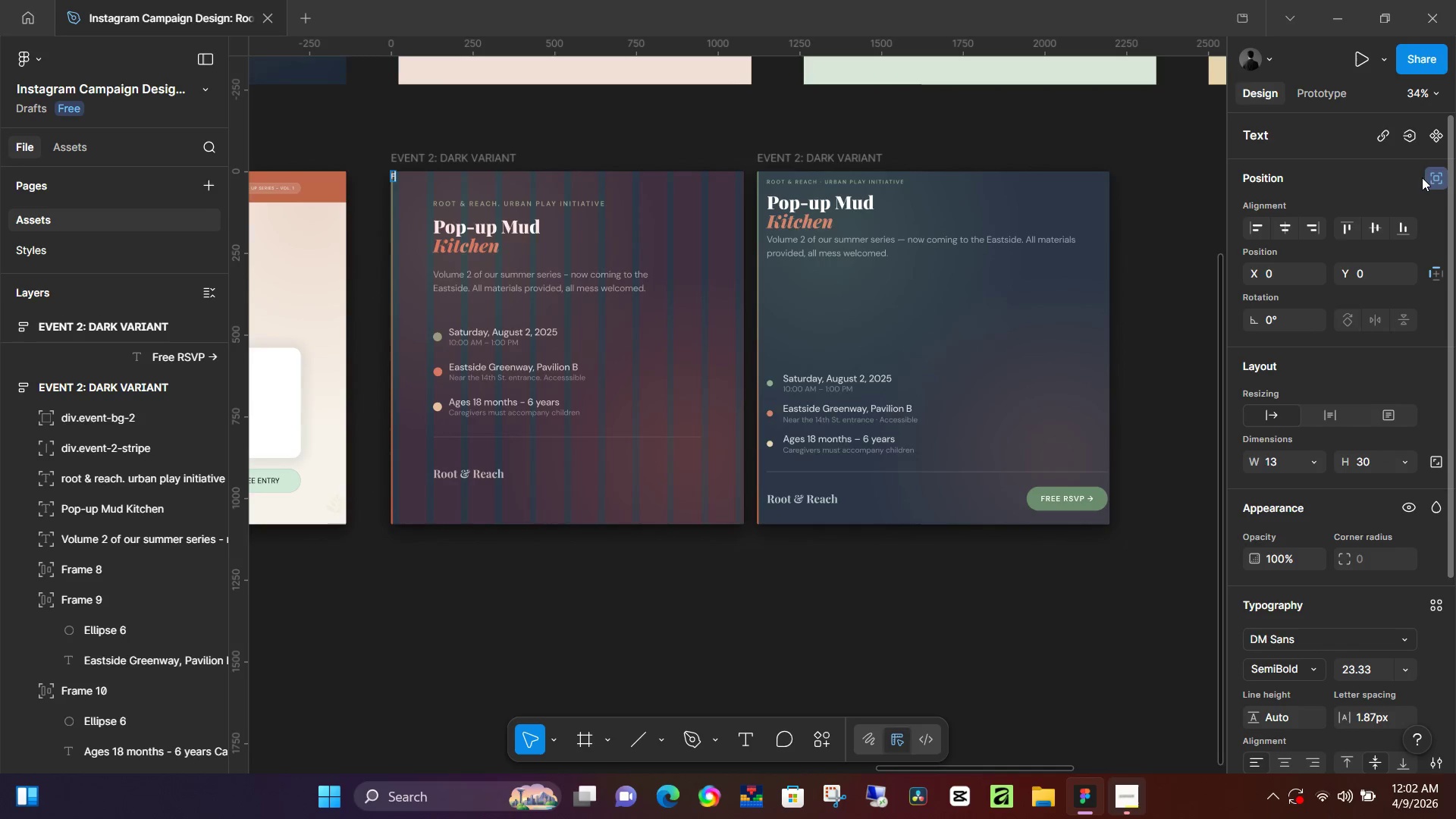 
type(ree rsvp)
 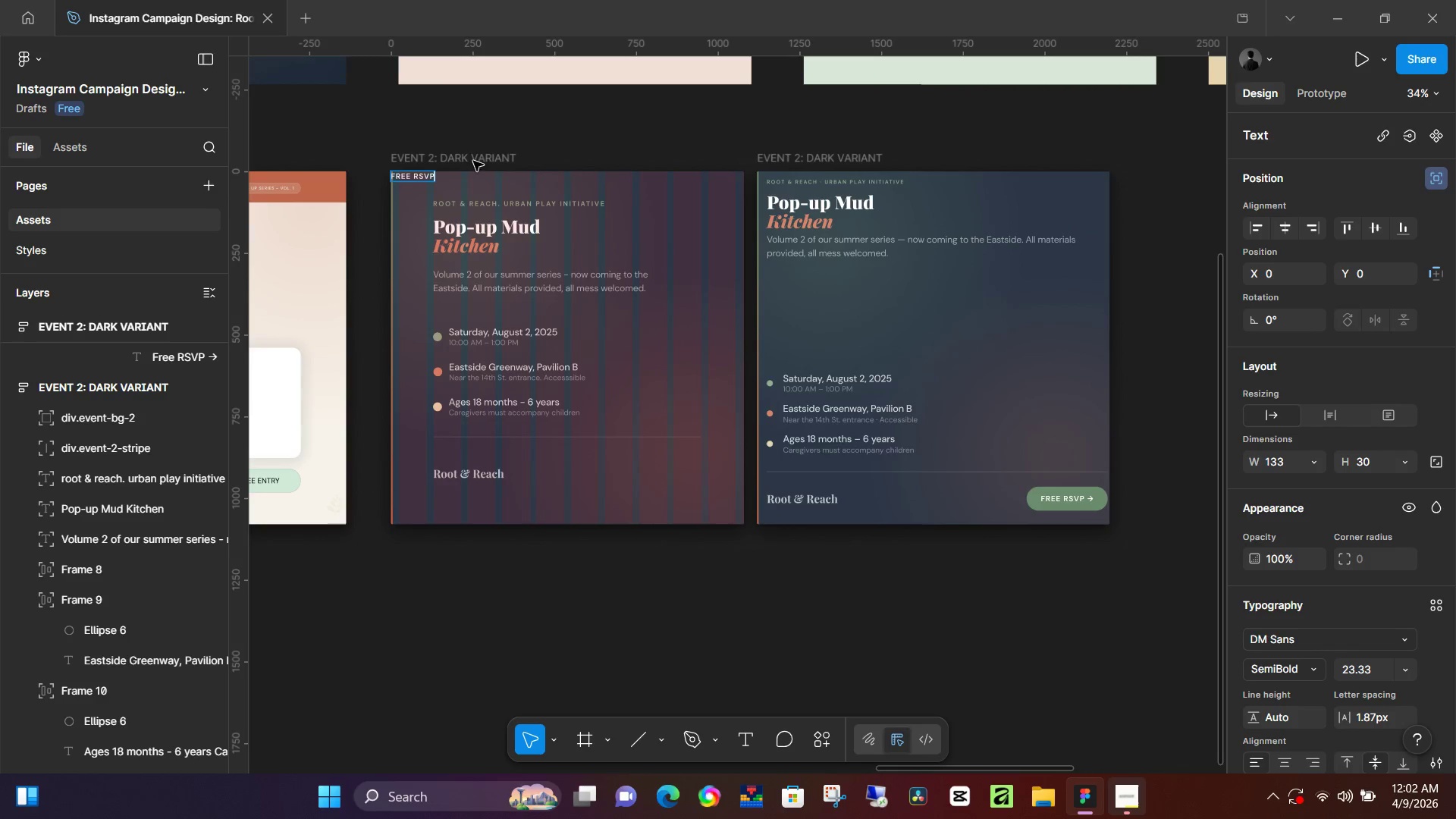 
left_click([475, 126])
 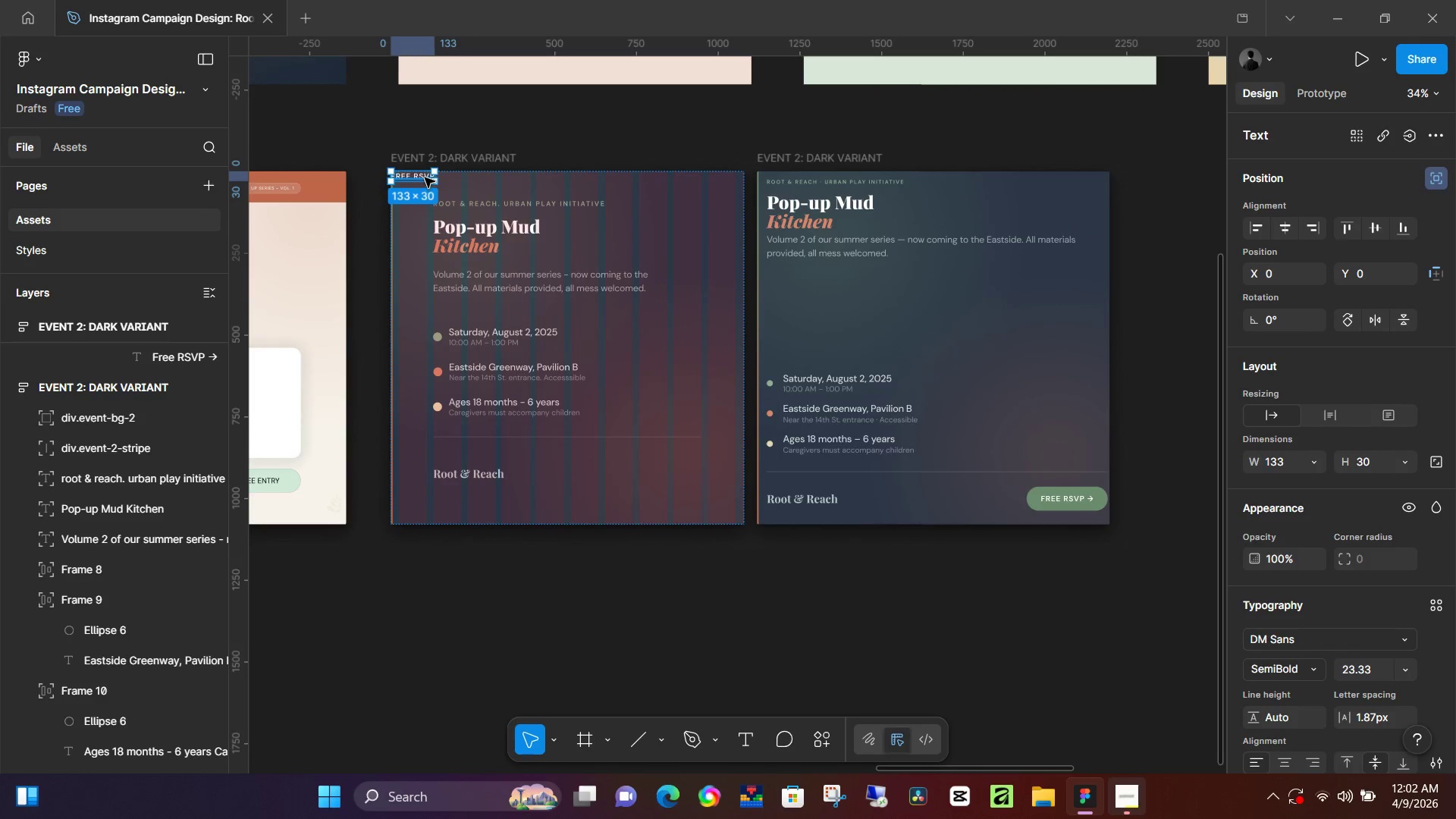 
left_click_drag(start_coordinate=[425, 176], to_coordinate=[678, 473])
 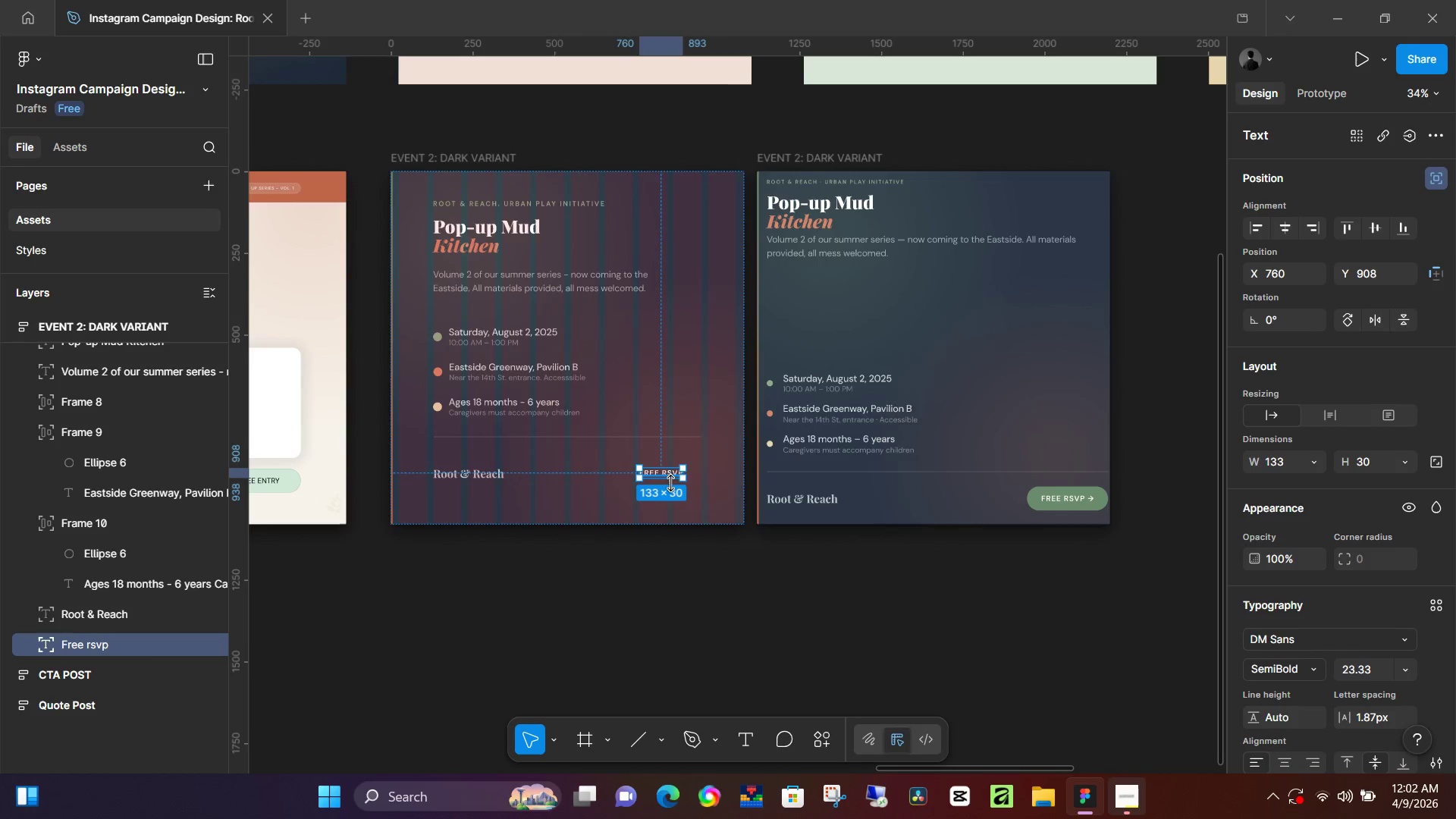 
hold_key(key=ControlLeft, duration=1.16)
 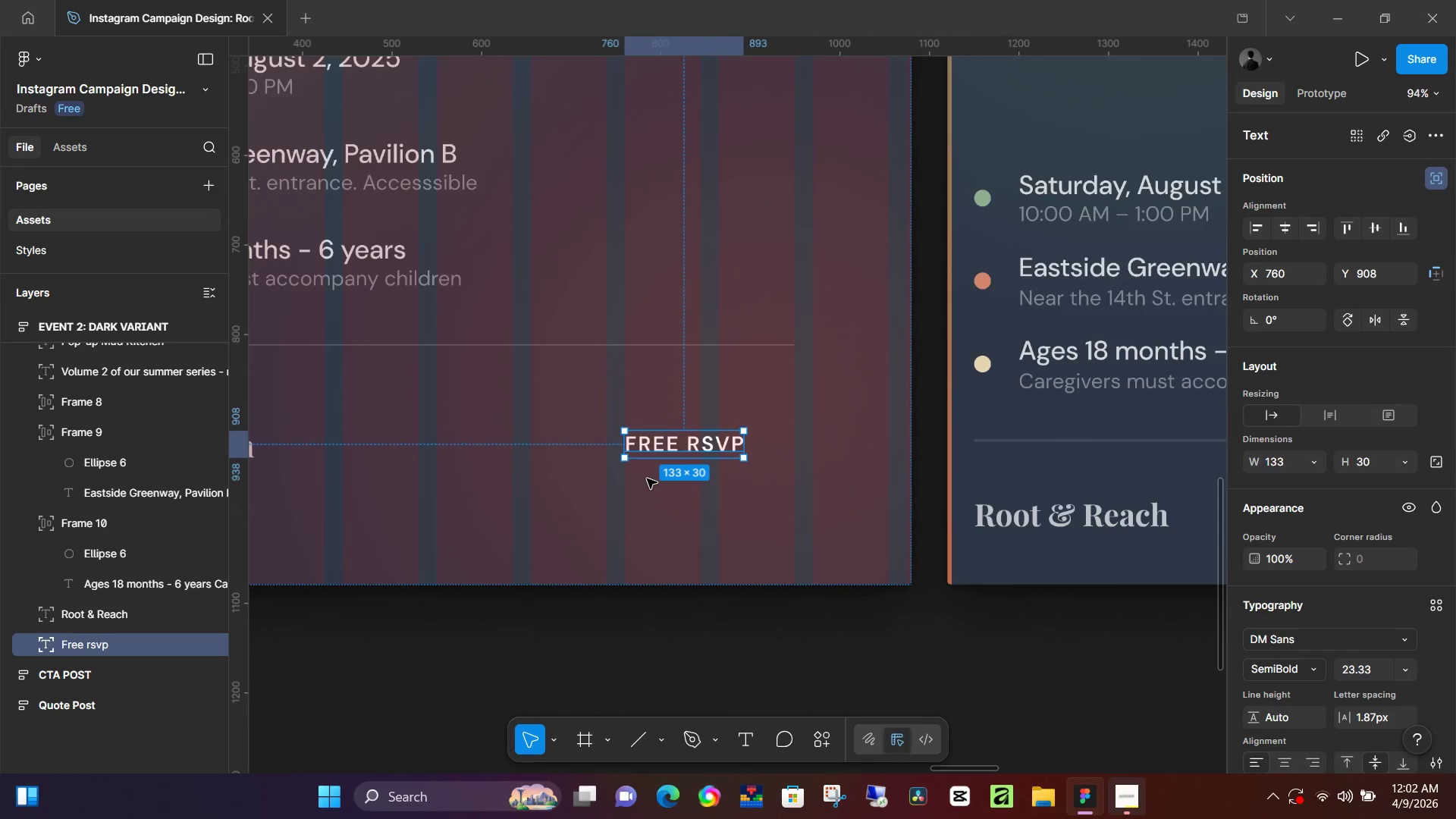 
key(Control+ControlLeft)
 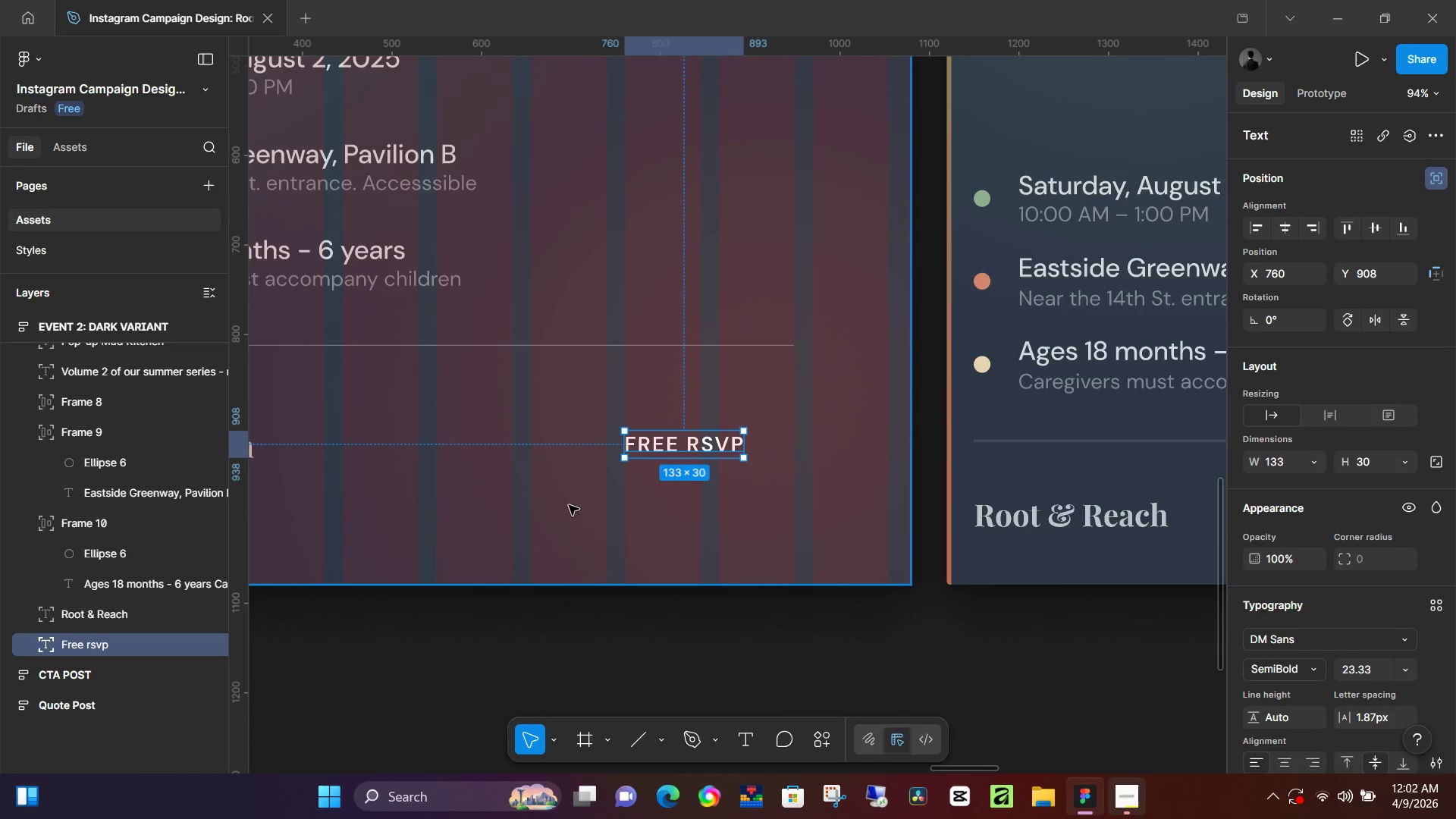 
hold_key(key=Space, duration=0.69)
 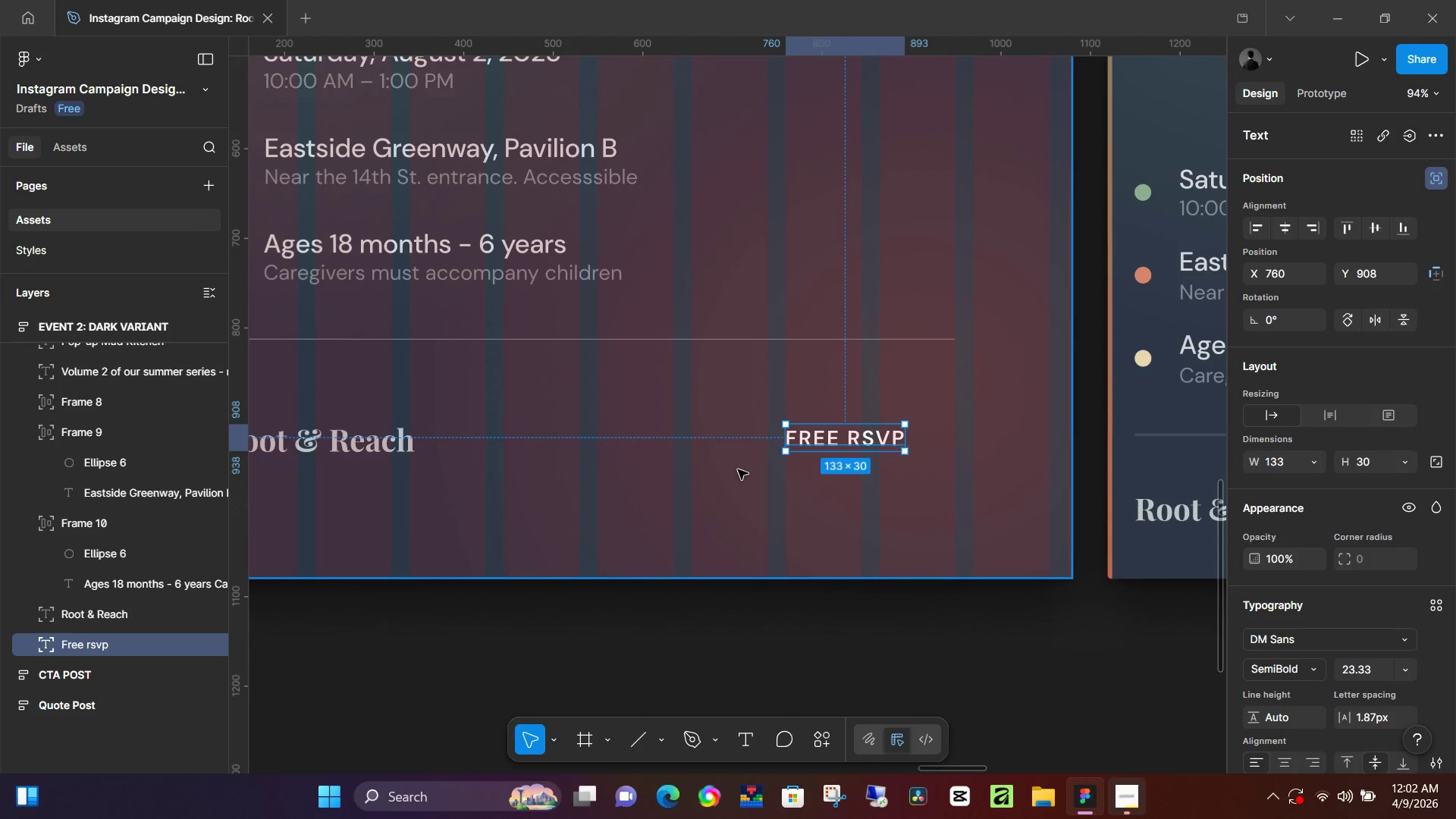 
left_click_drag(start_coordinate=[541, 513], to_coordinate=[702, 507])
 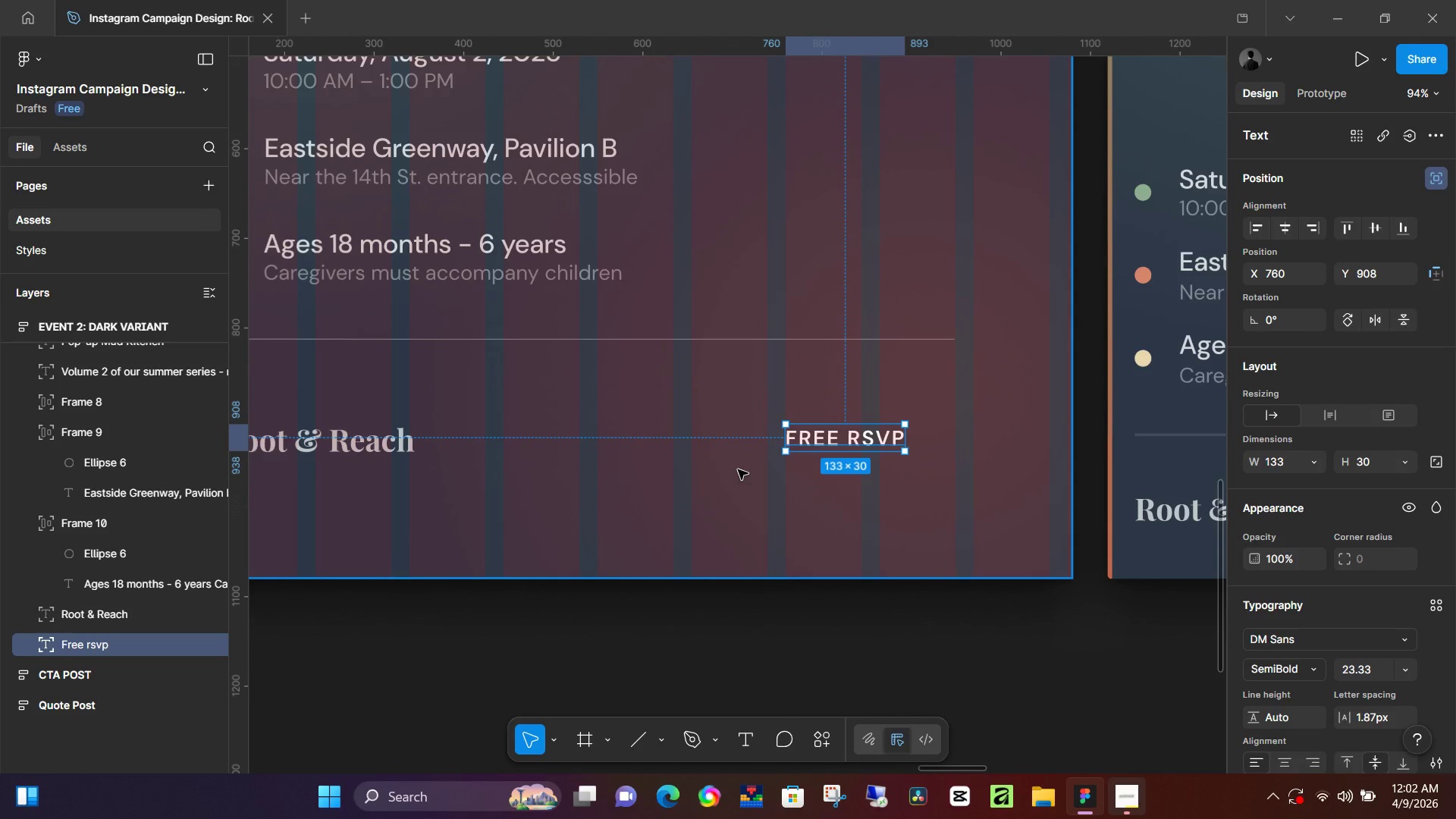 
scroll: coordinate [647, 479], scroll_direction: up, amount: 8.0
 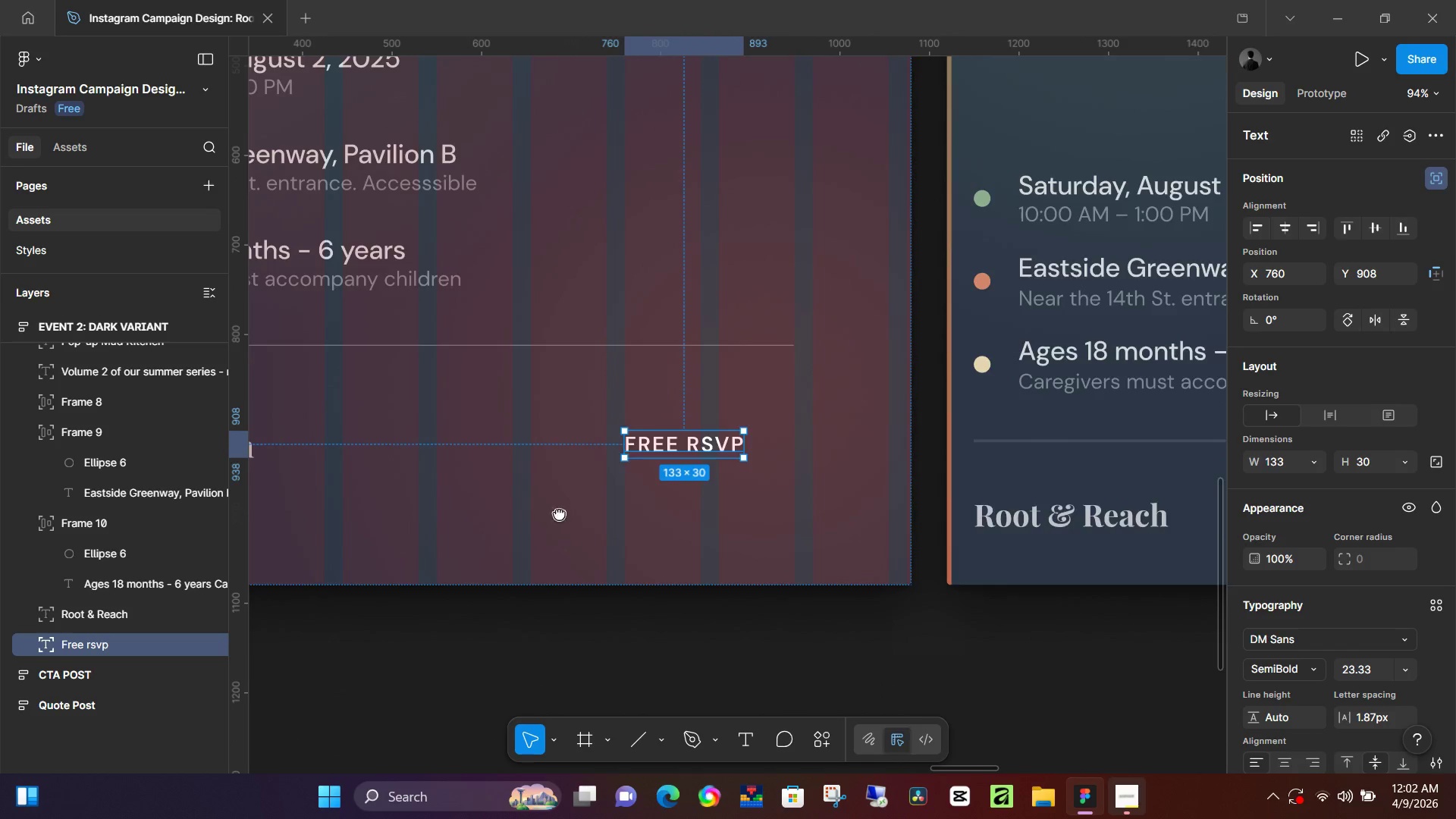 
key(ArrowDown)
 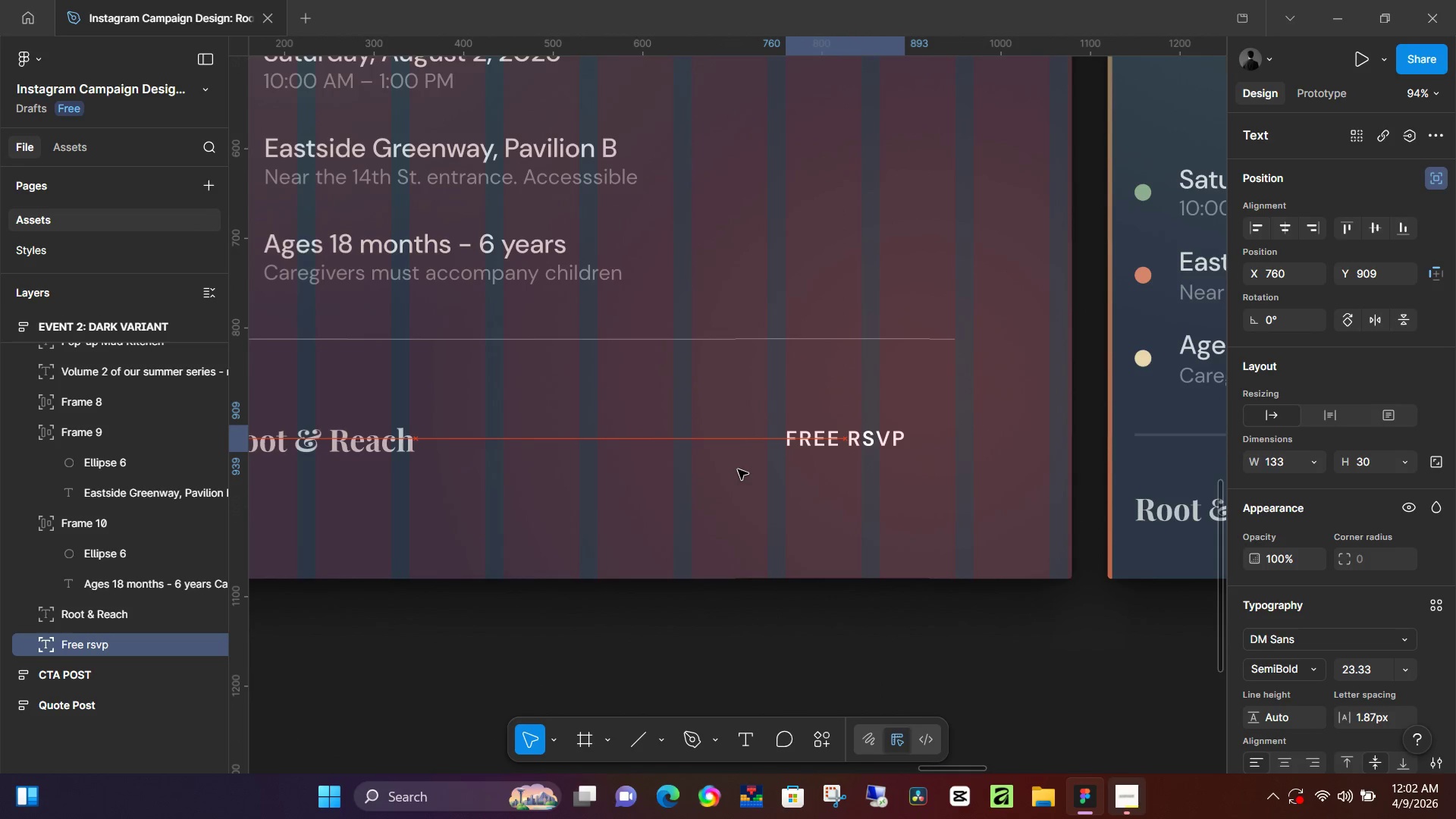 
key(ArrowDown)
 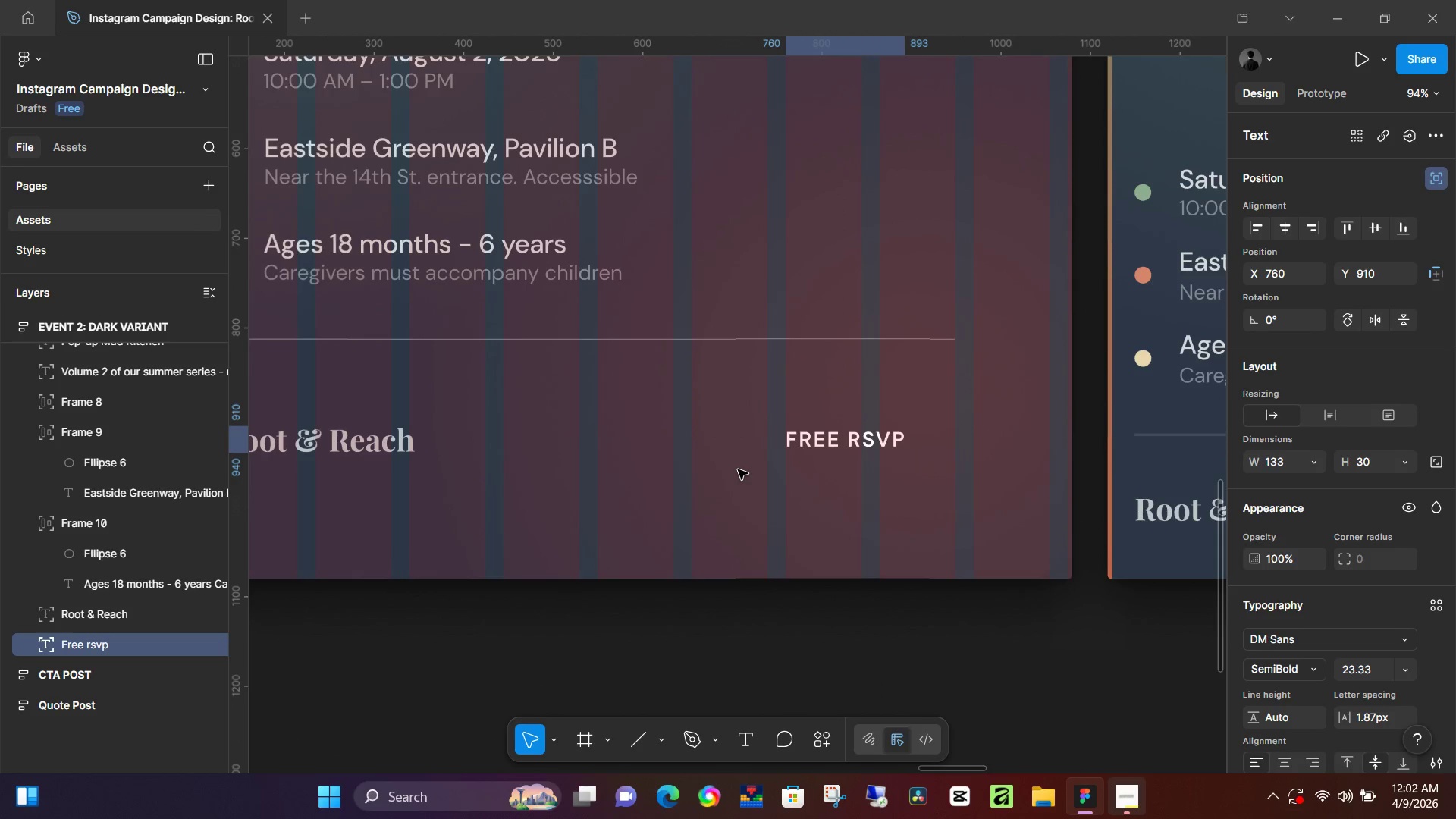 
key(ArrowDown)
 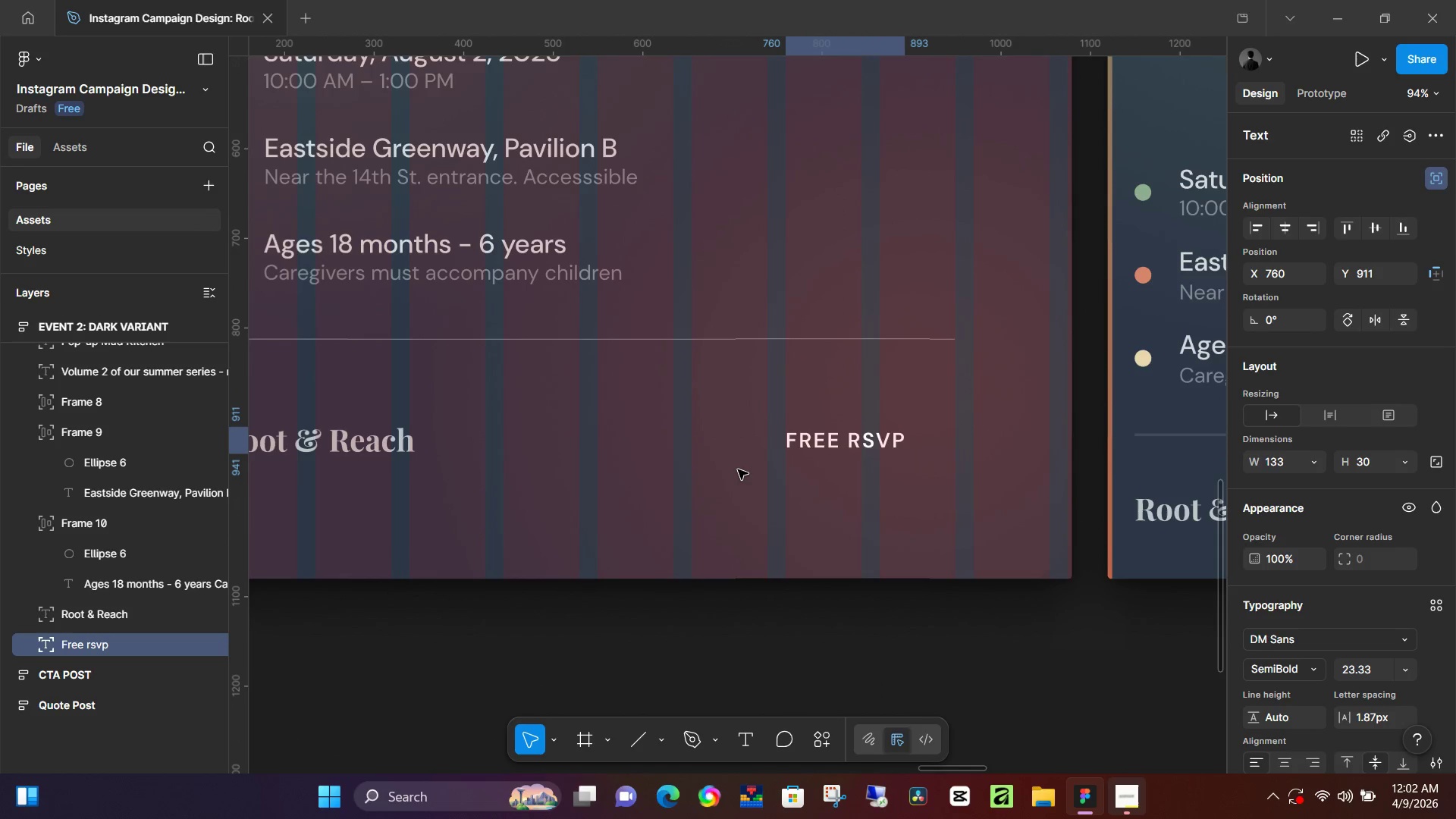 
key(ArrowDown)
 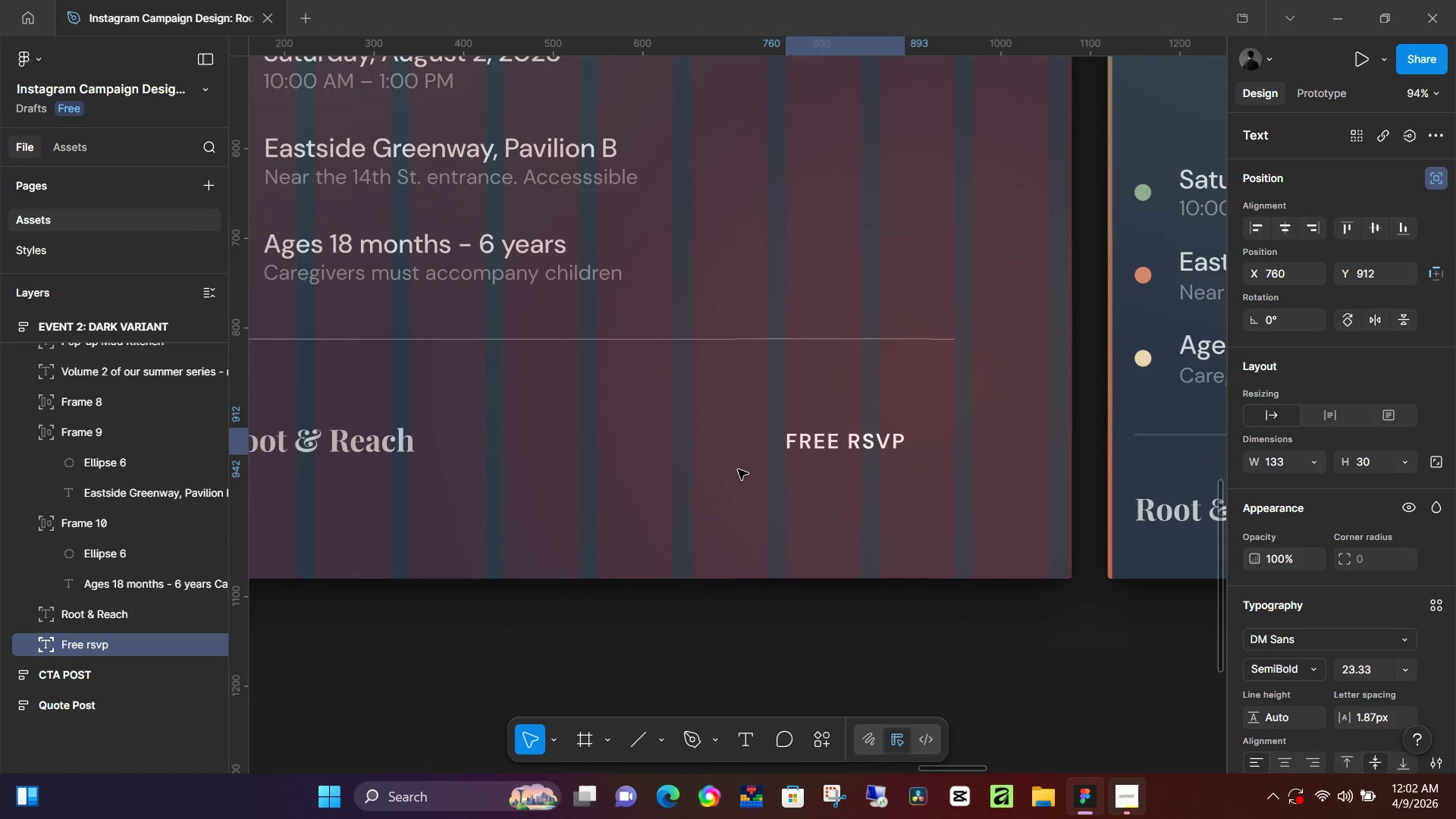 
key(ArrowDown)
 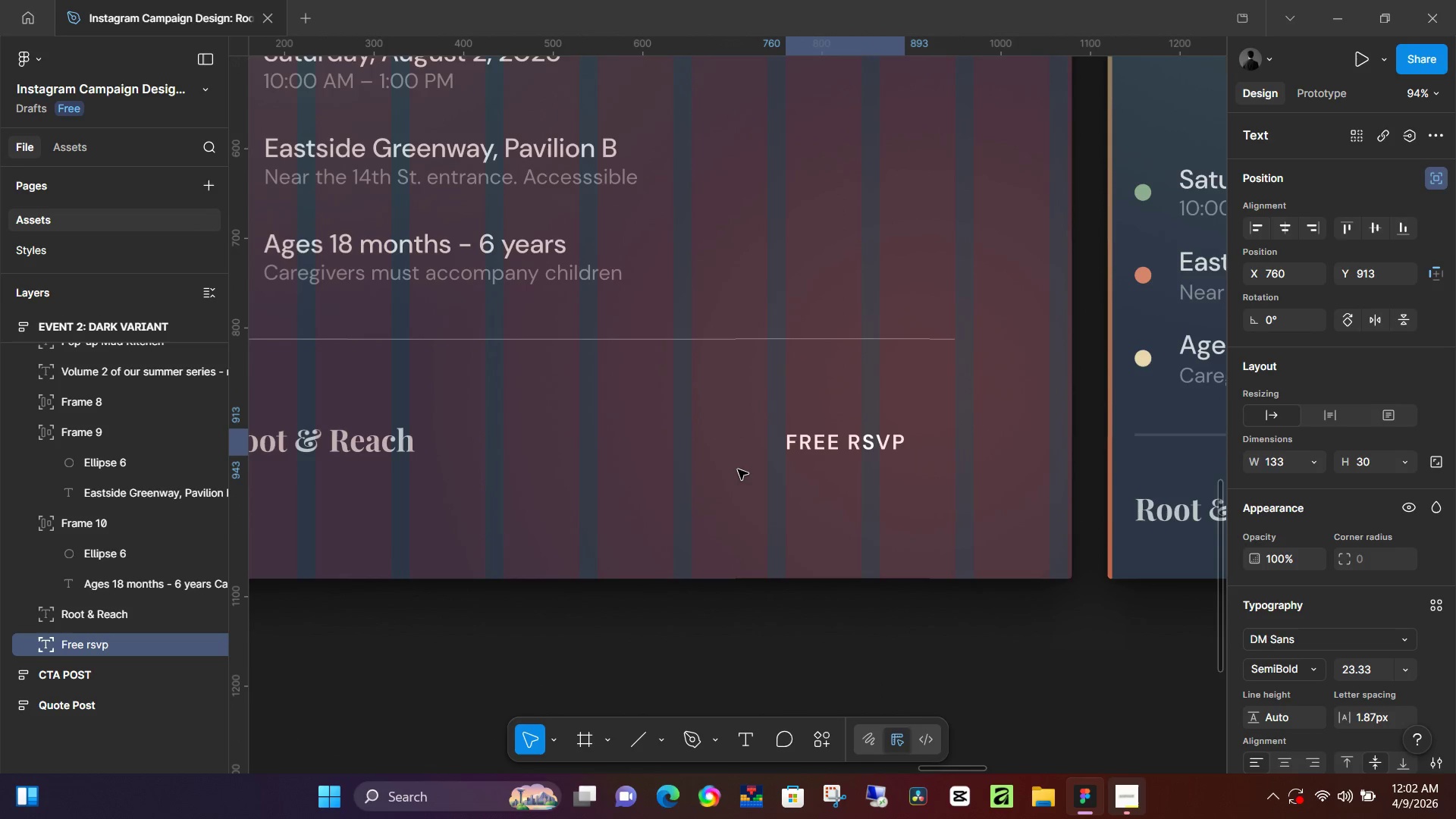 
key(ArrowDown)
 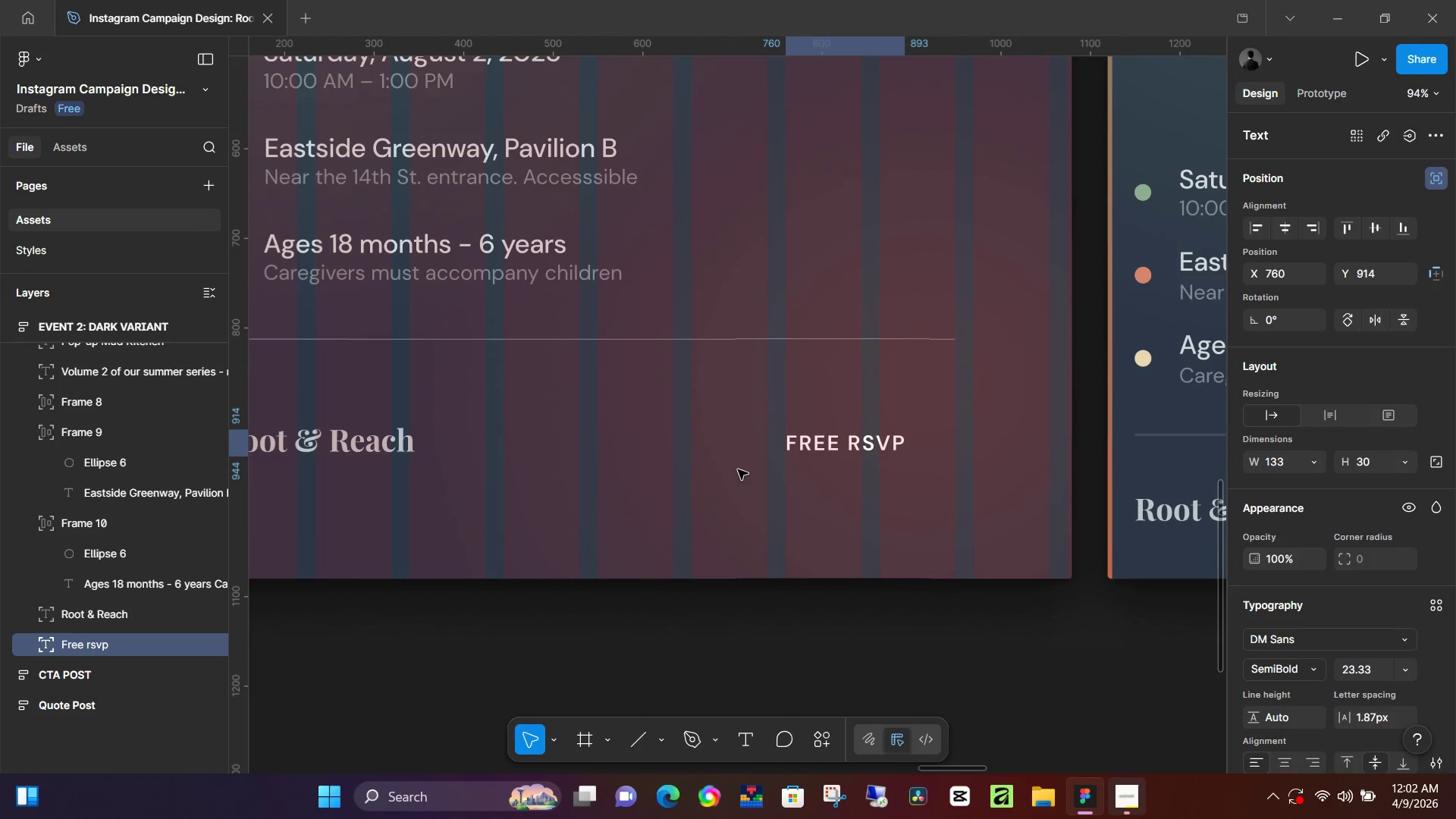 
key(ArrowDown)
 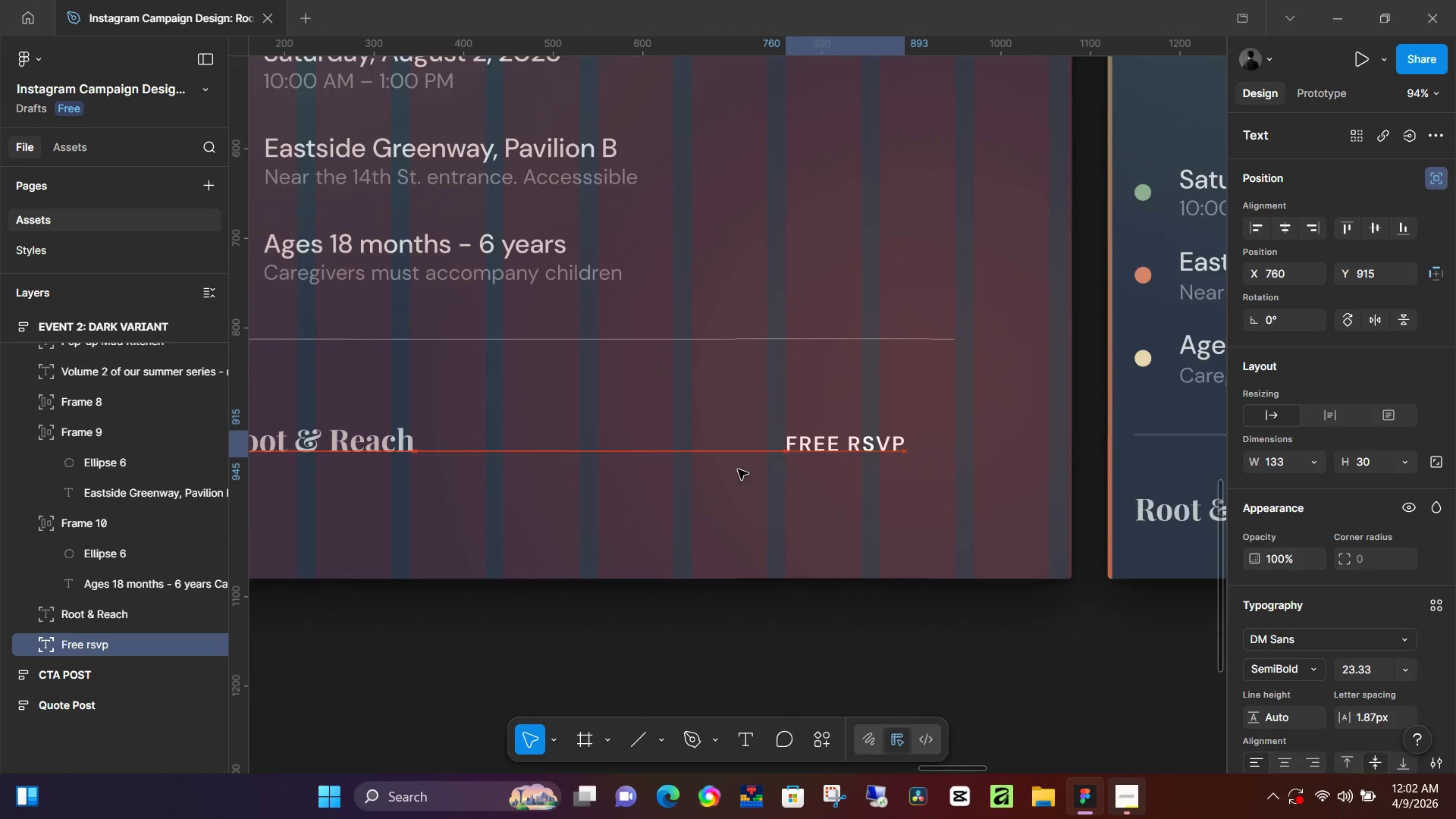 
key(ArrowDown)
 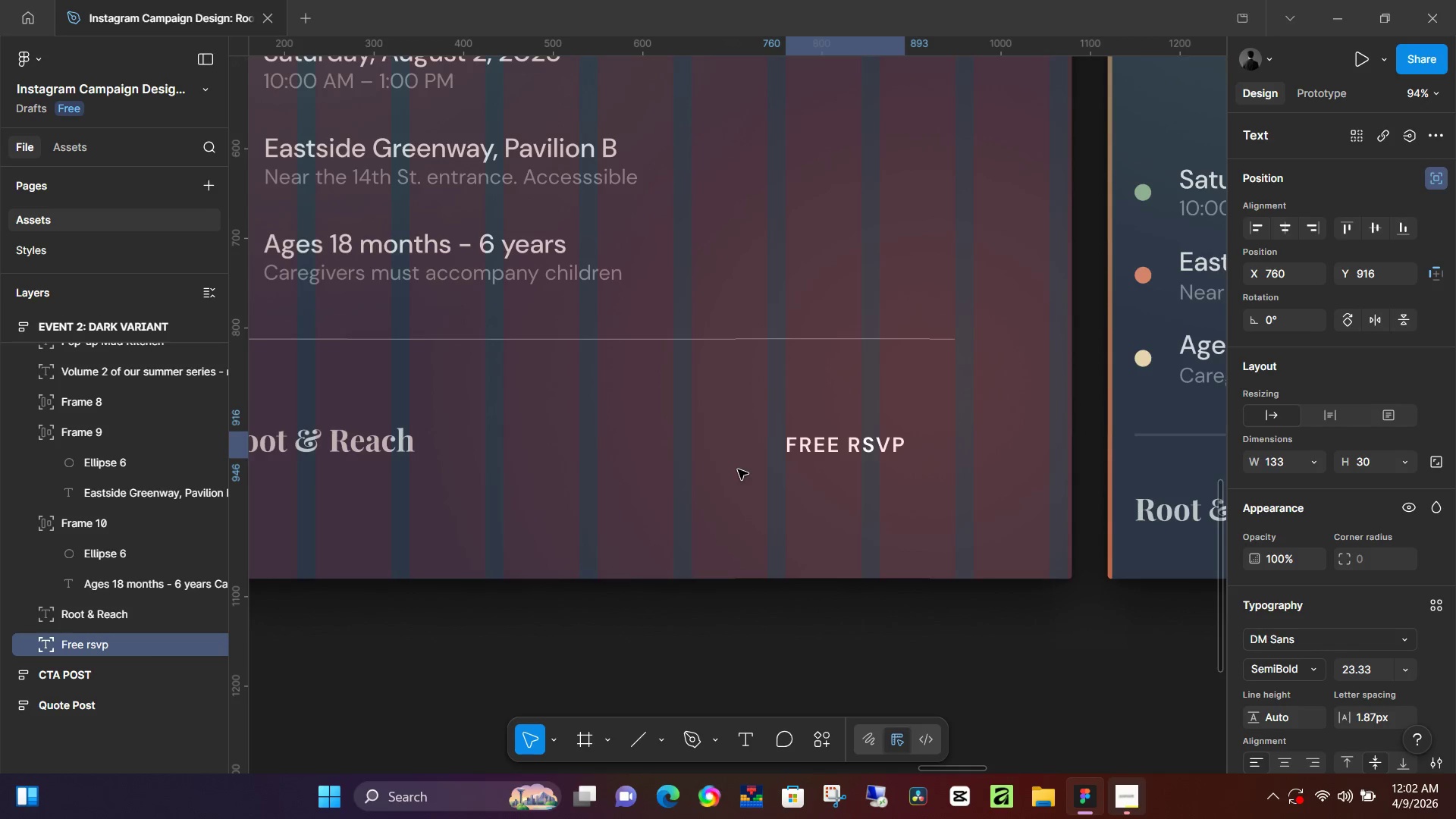 
key(ArrowUp)
 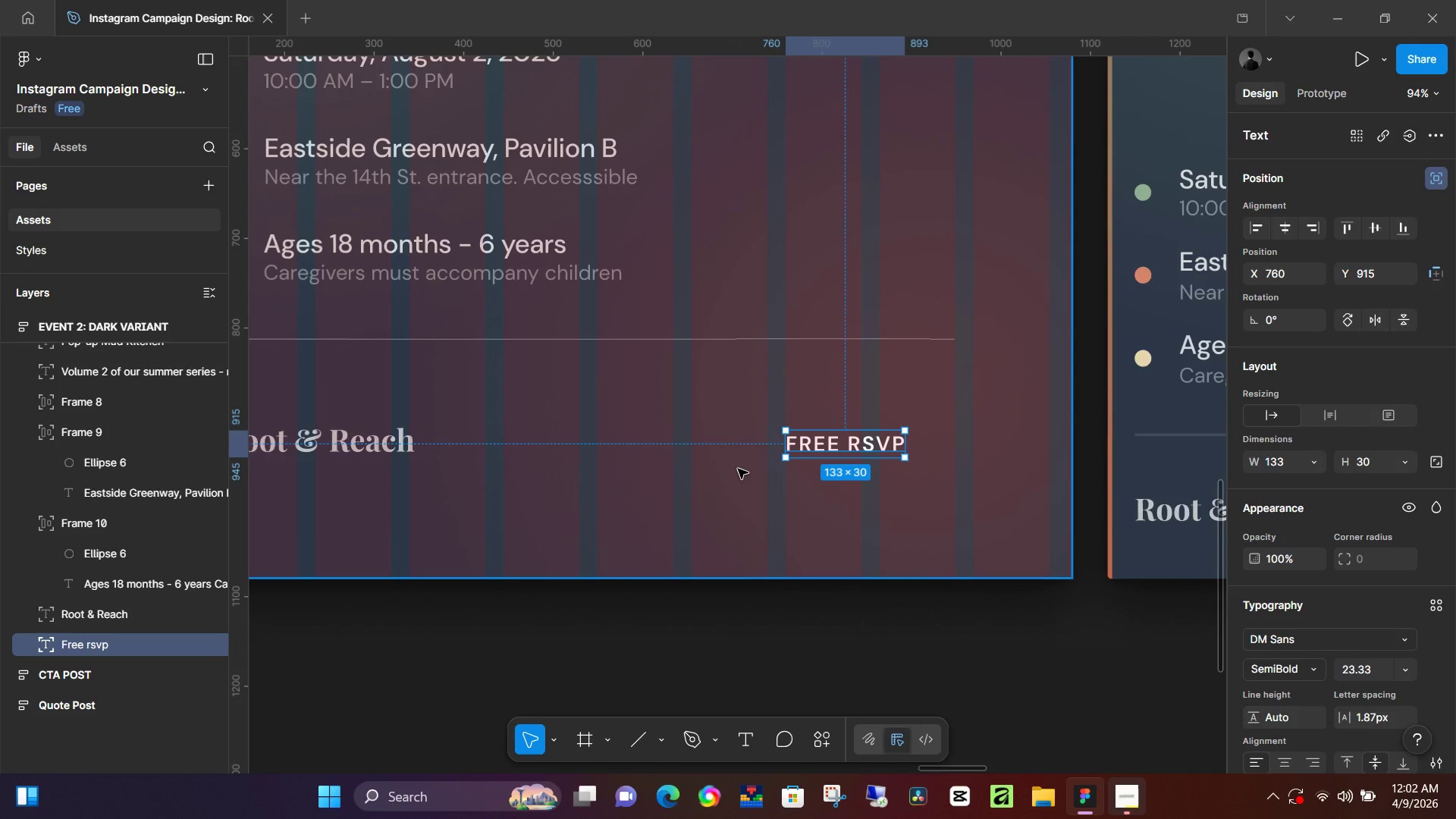 
wait(5.62)
 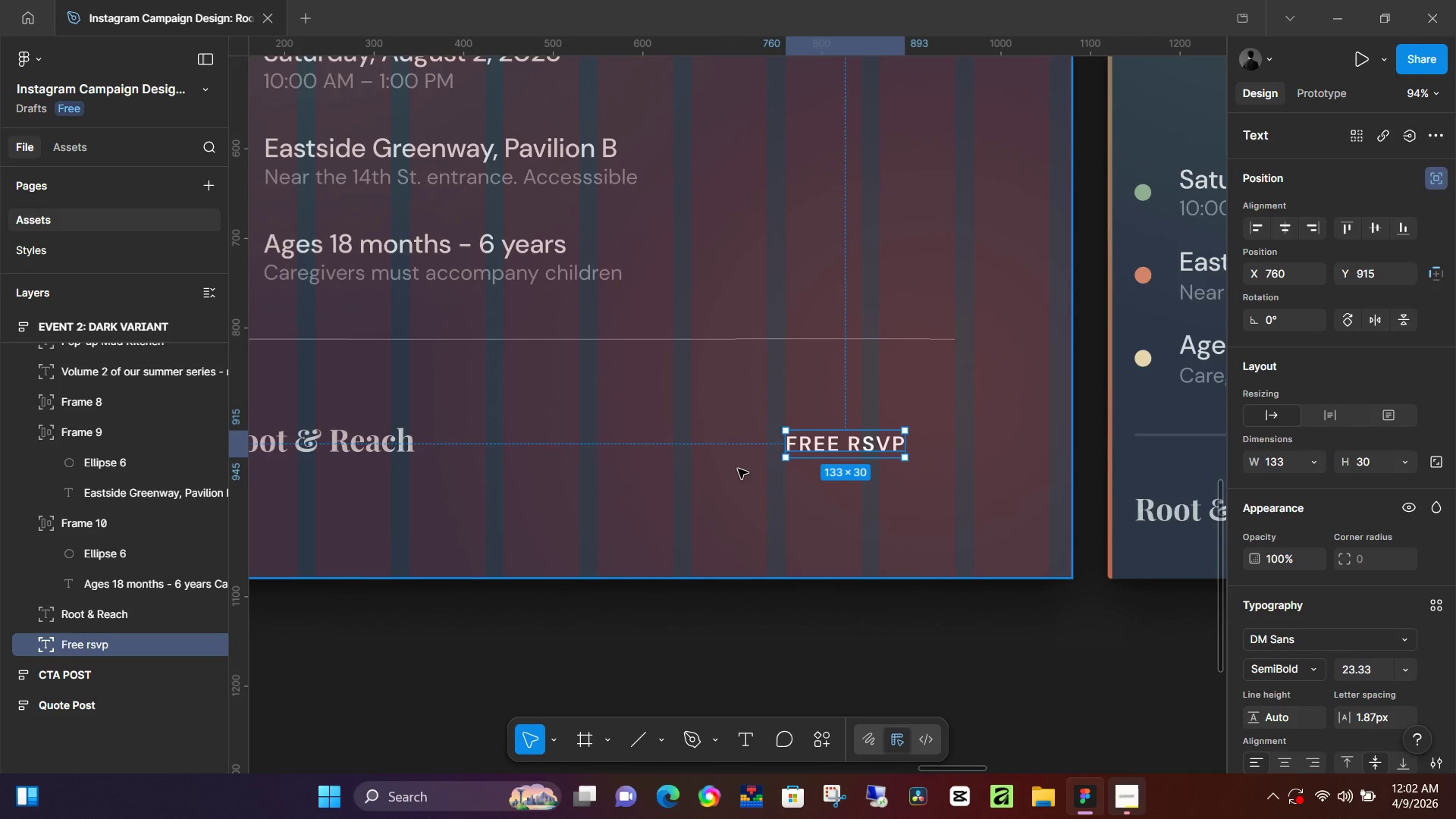 
key(L)
 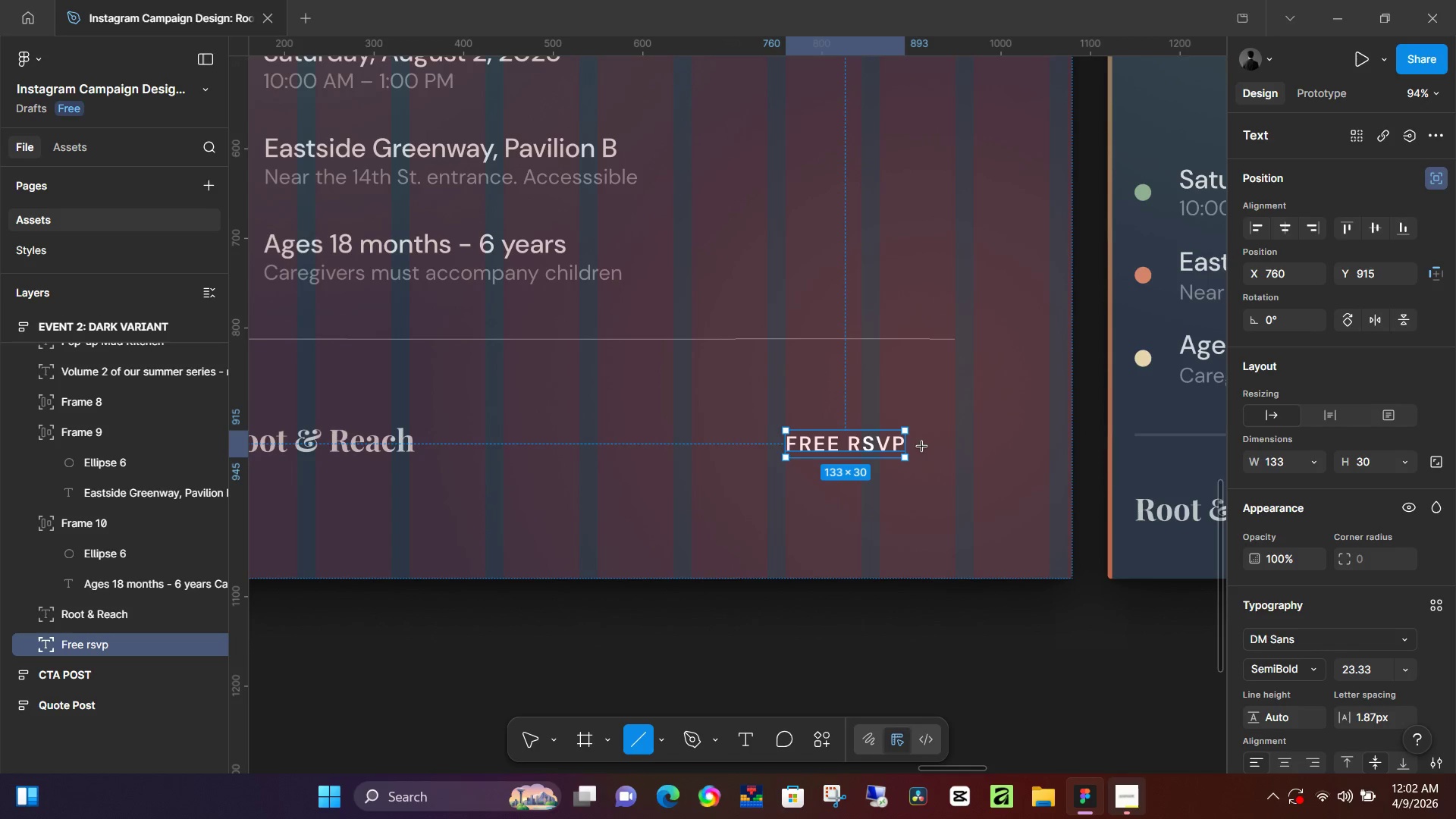 
hold_key(key=ShiftLeft, duration=1.5)
 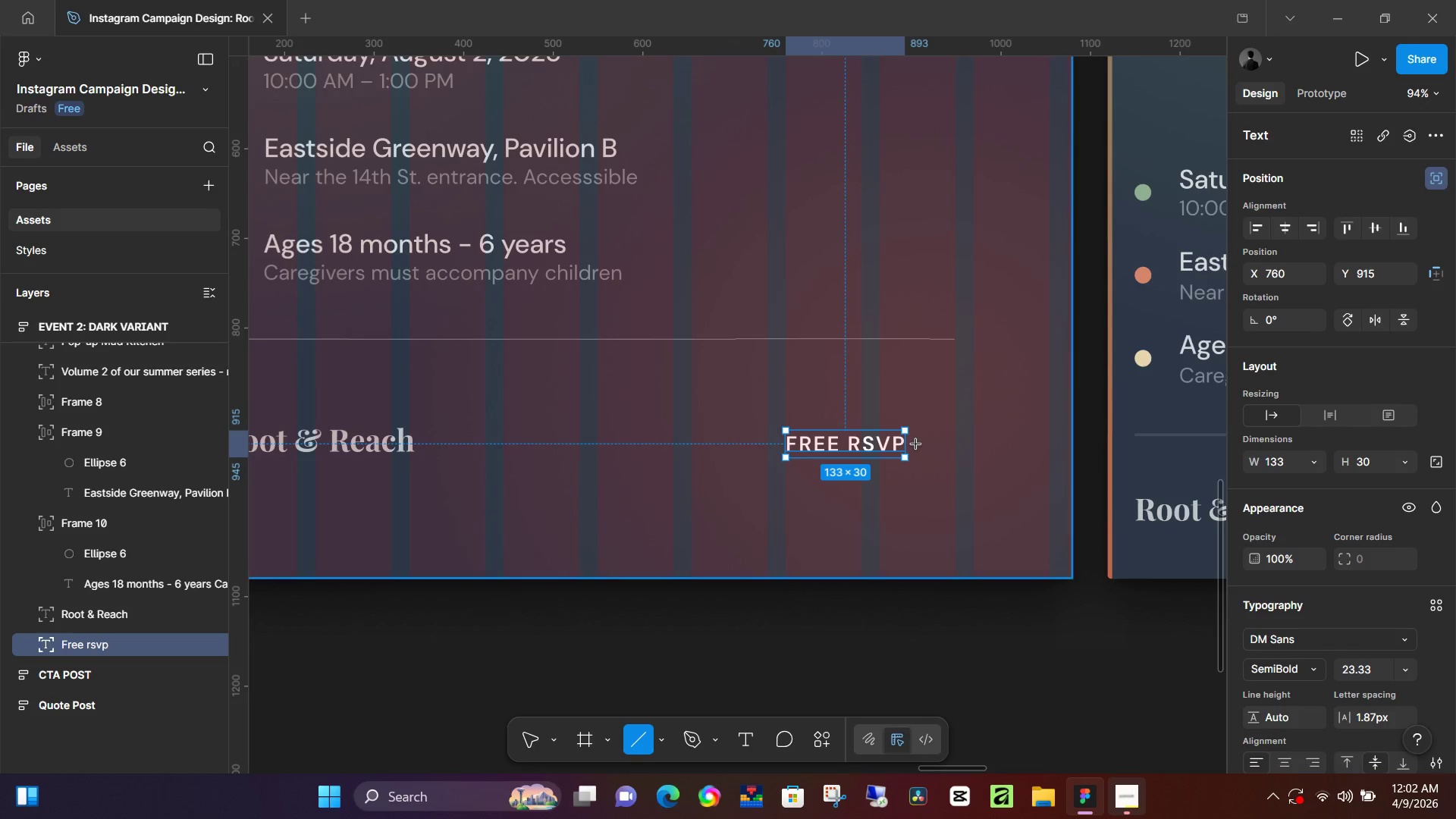 
hold_key(key=ShiftLeft, duration=1.5)
left_click_drag(start_coordinate=[916, 444], to_coordinate=[949, 445])
 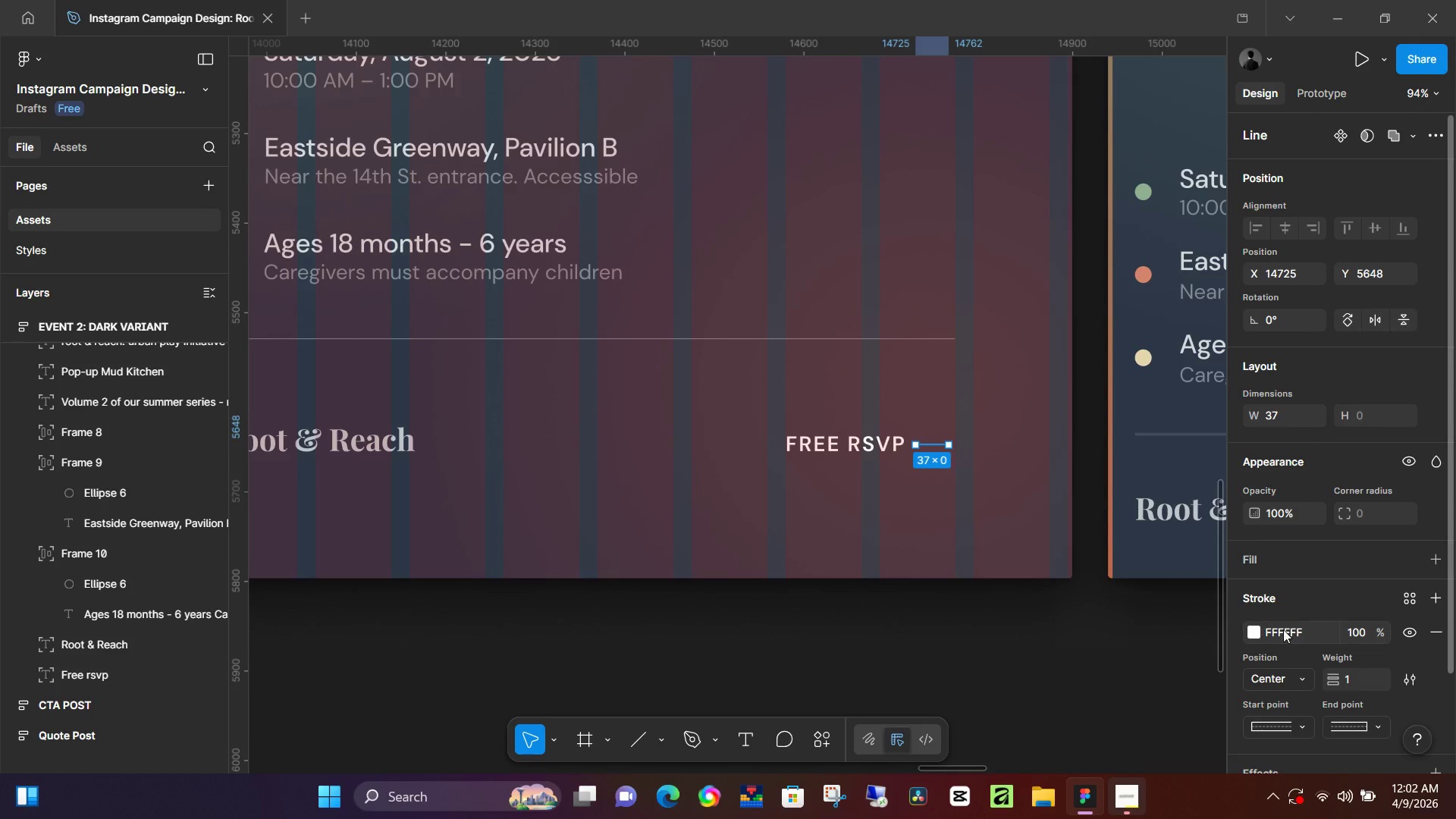 
hold_key(key=ShiftLeft, duration=1.14)
 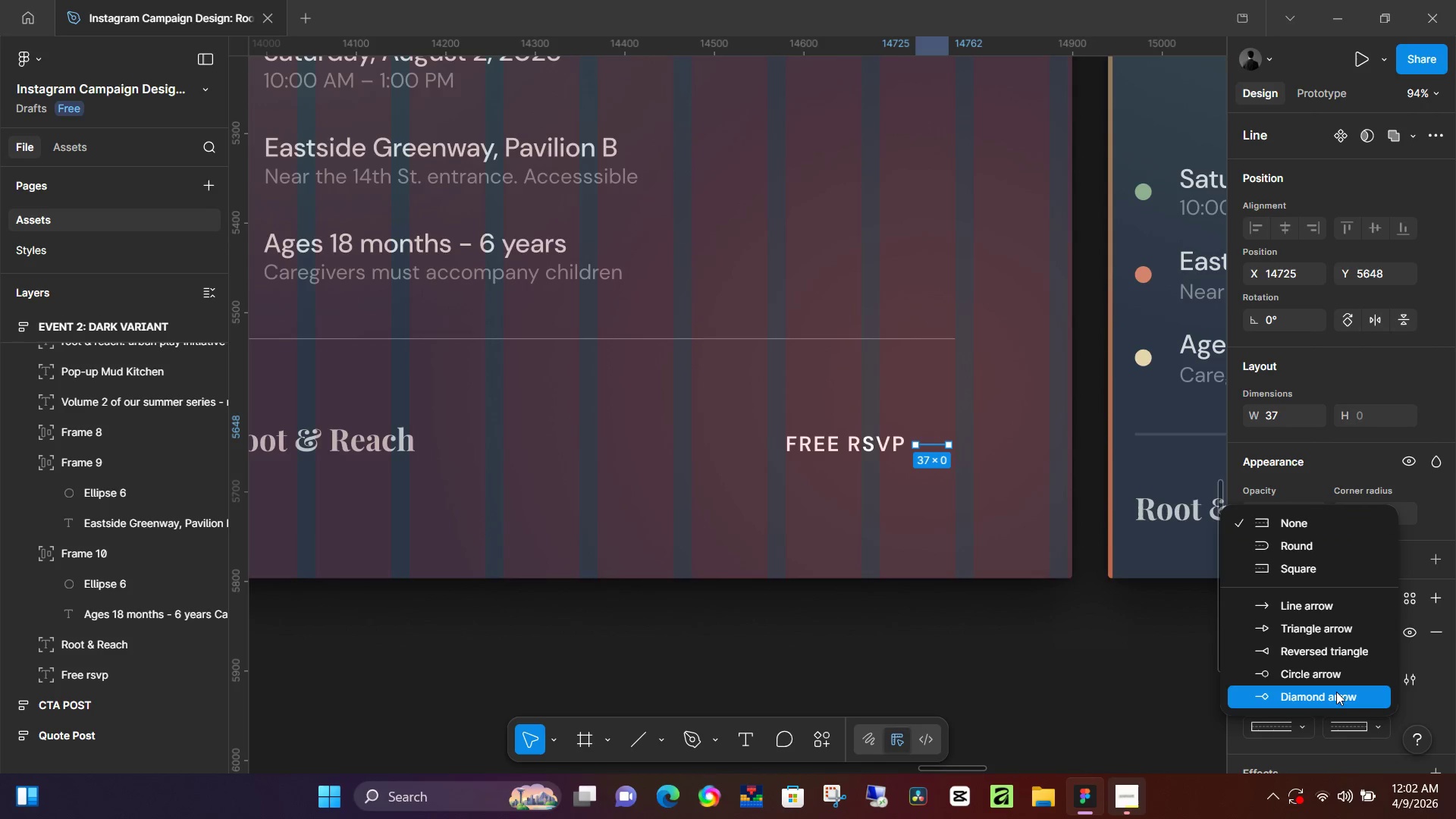 
left_click([1290, 632])
 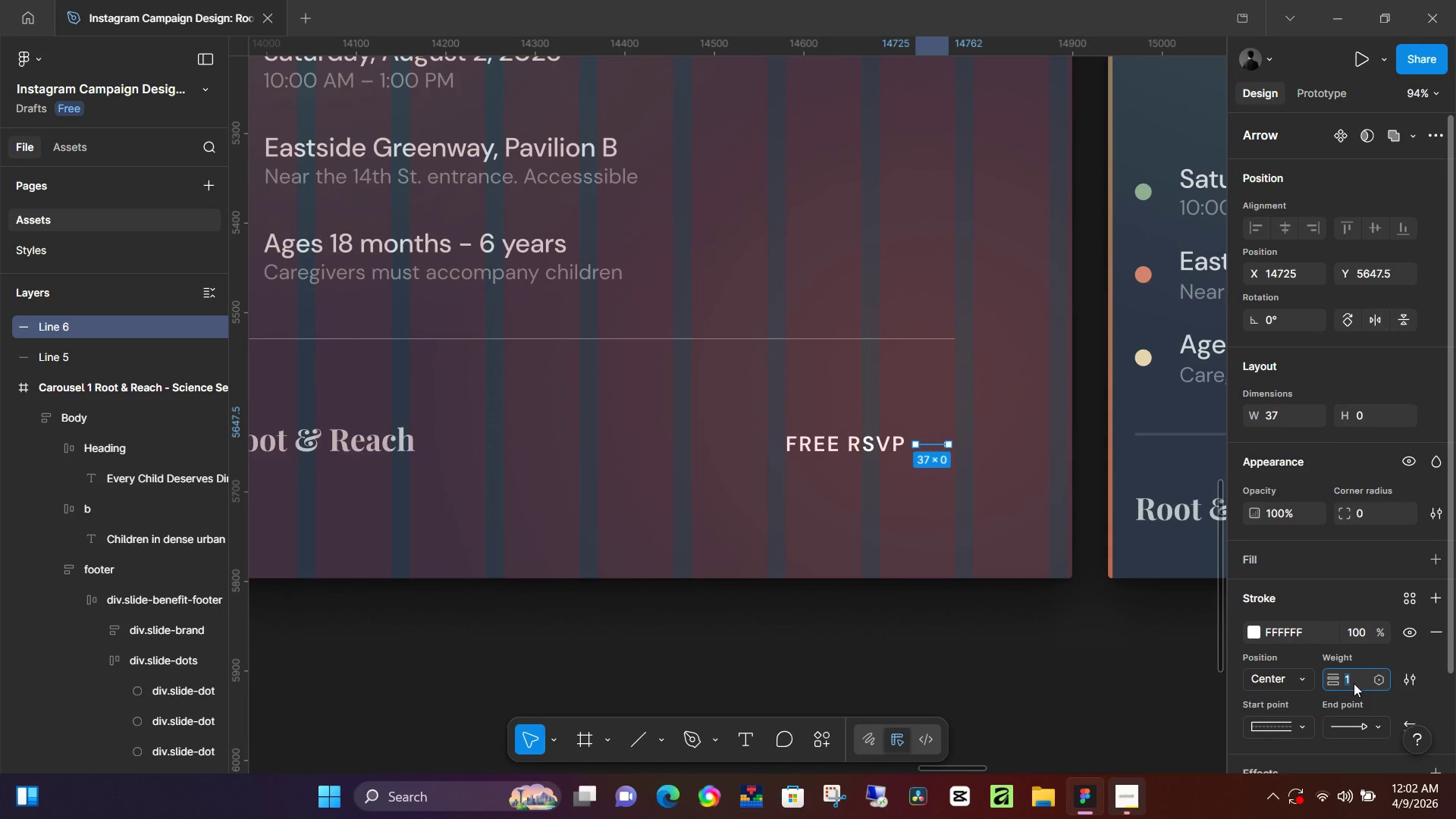 
key(2)
 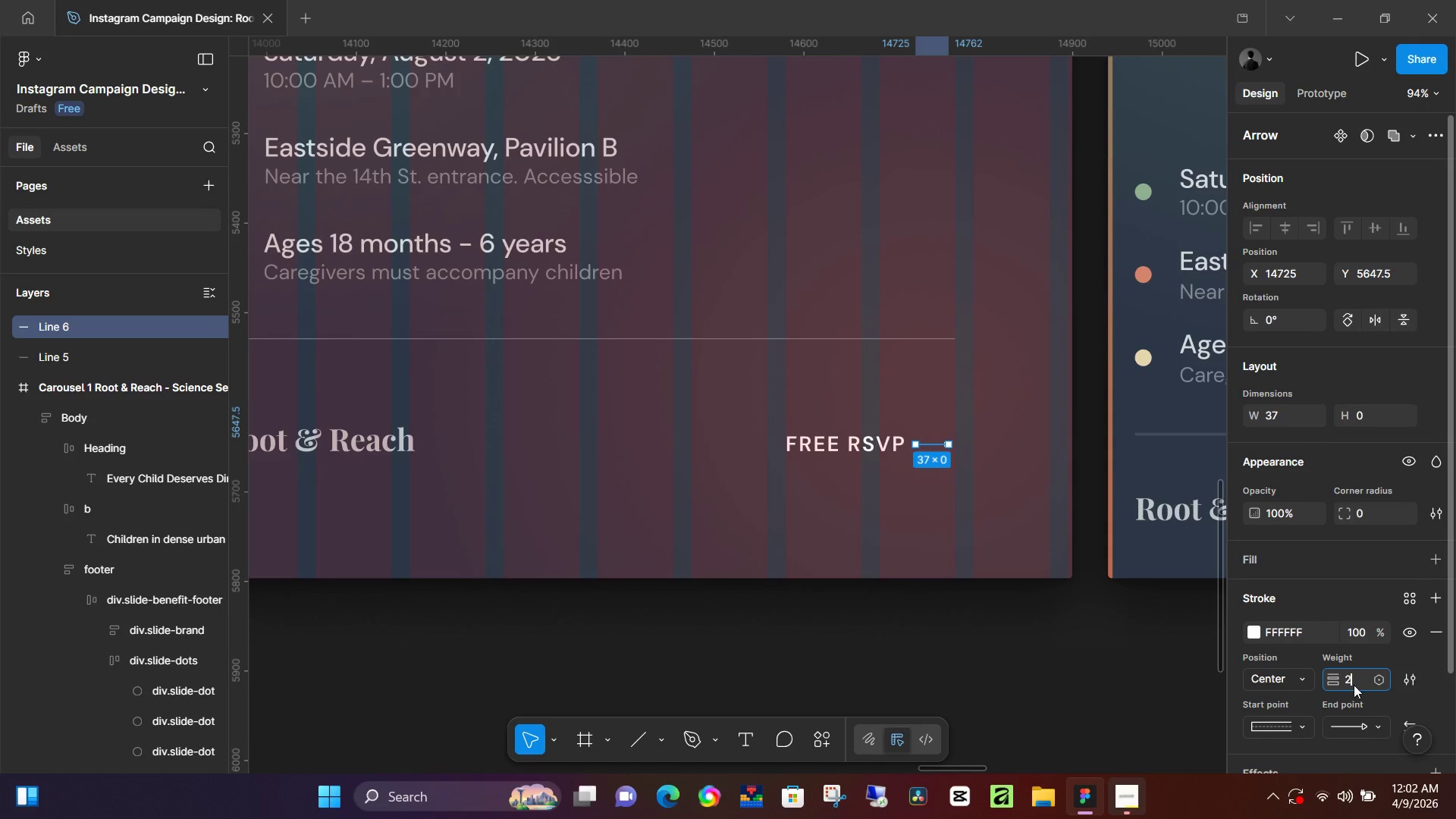 
key(Enter)
 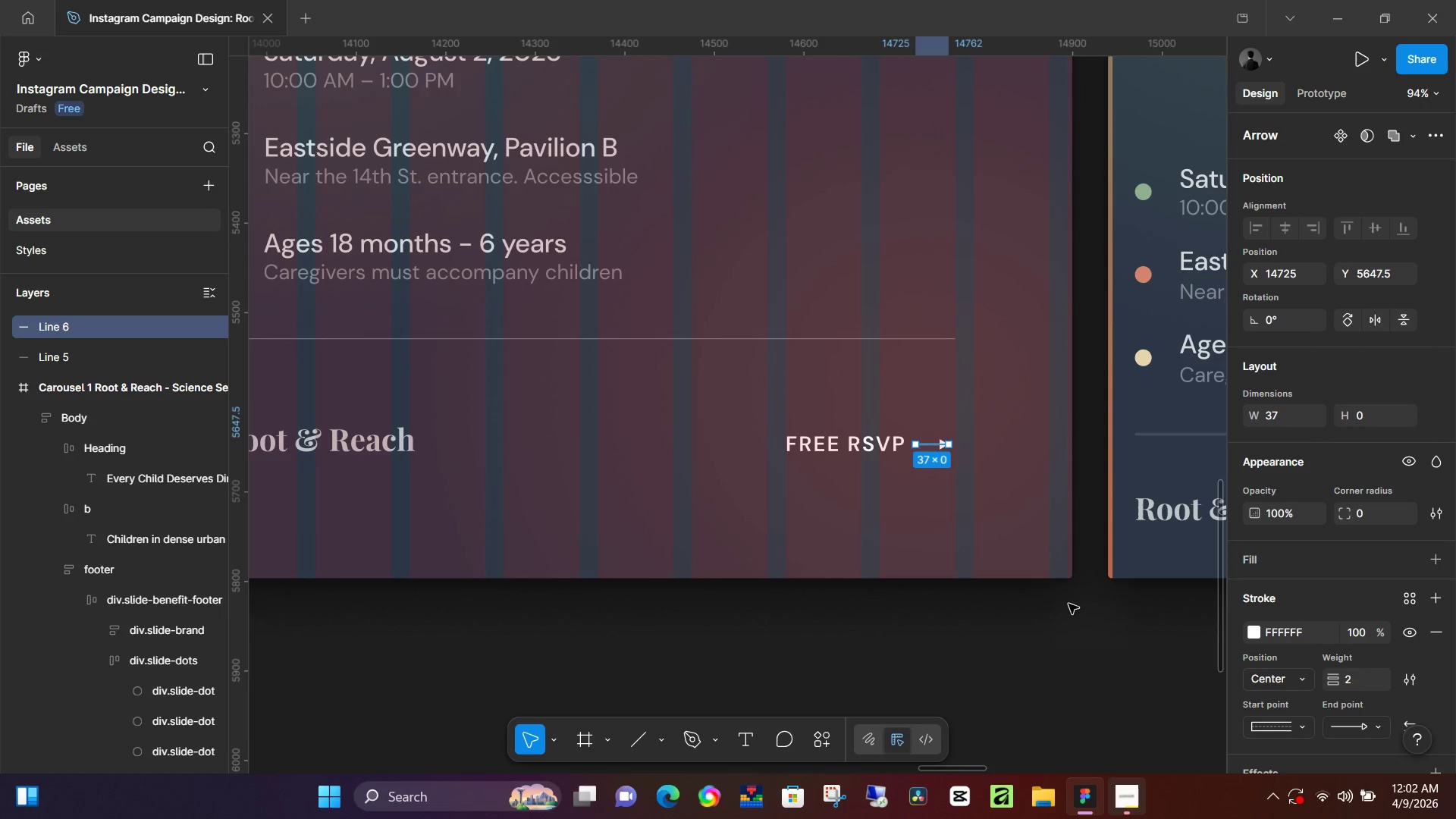 
left_click([1062, 607])
 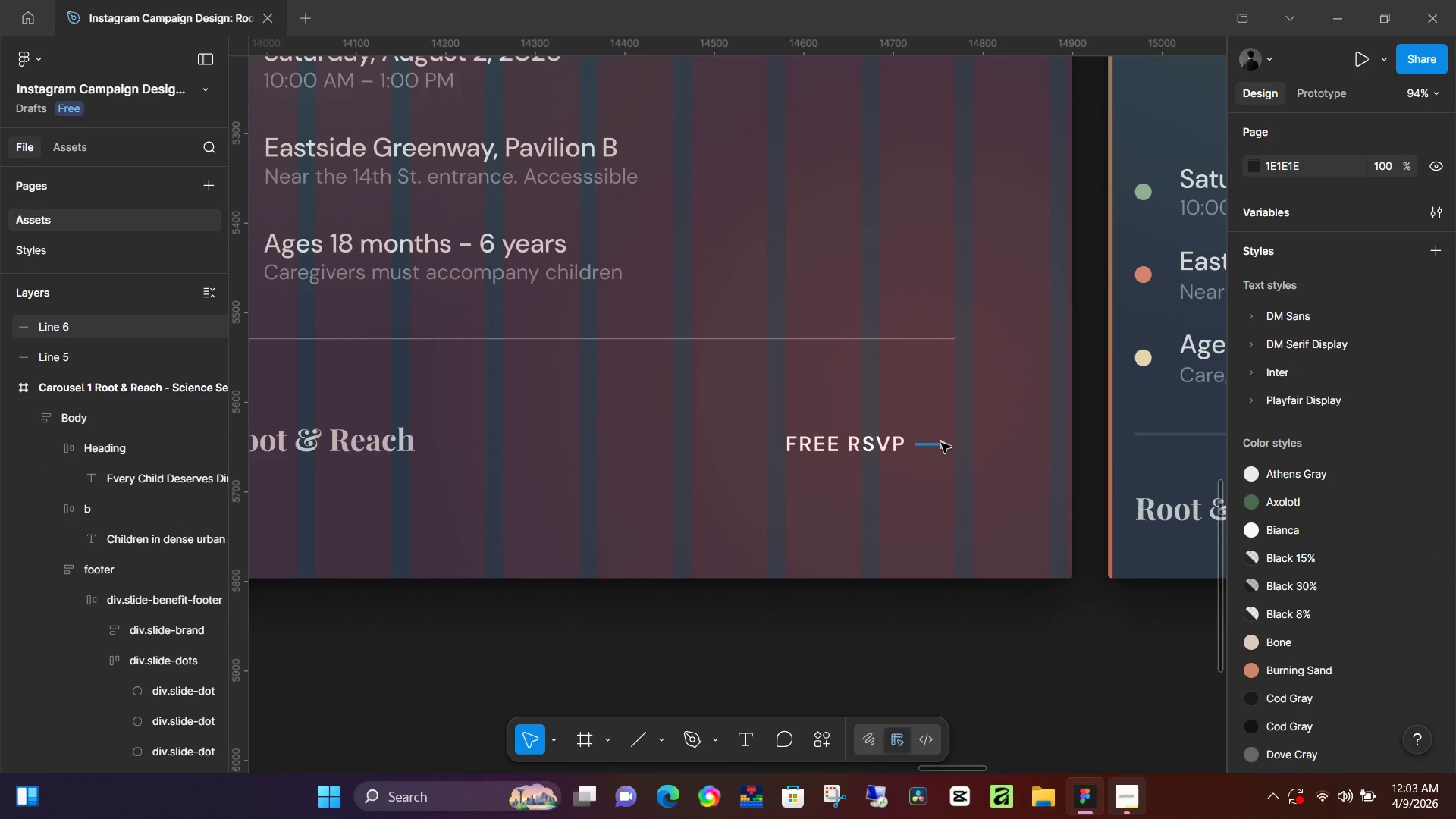 
left_click([941, 443])
 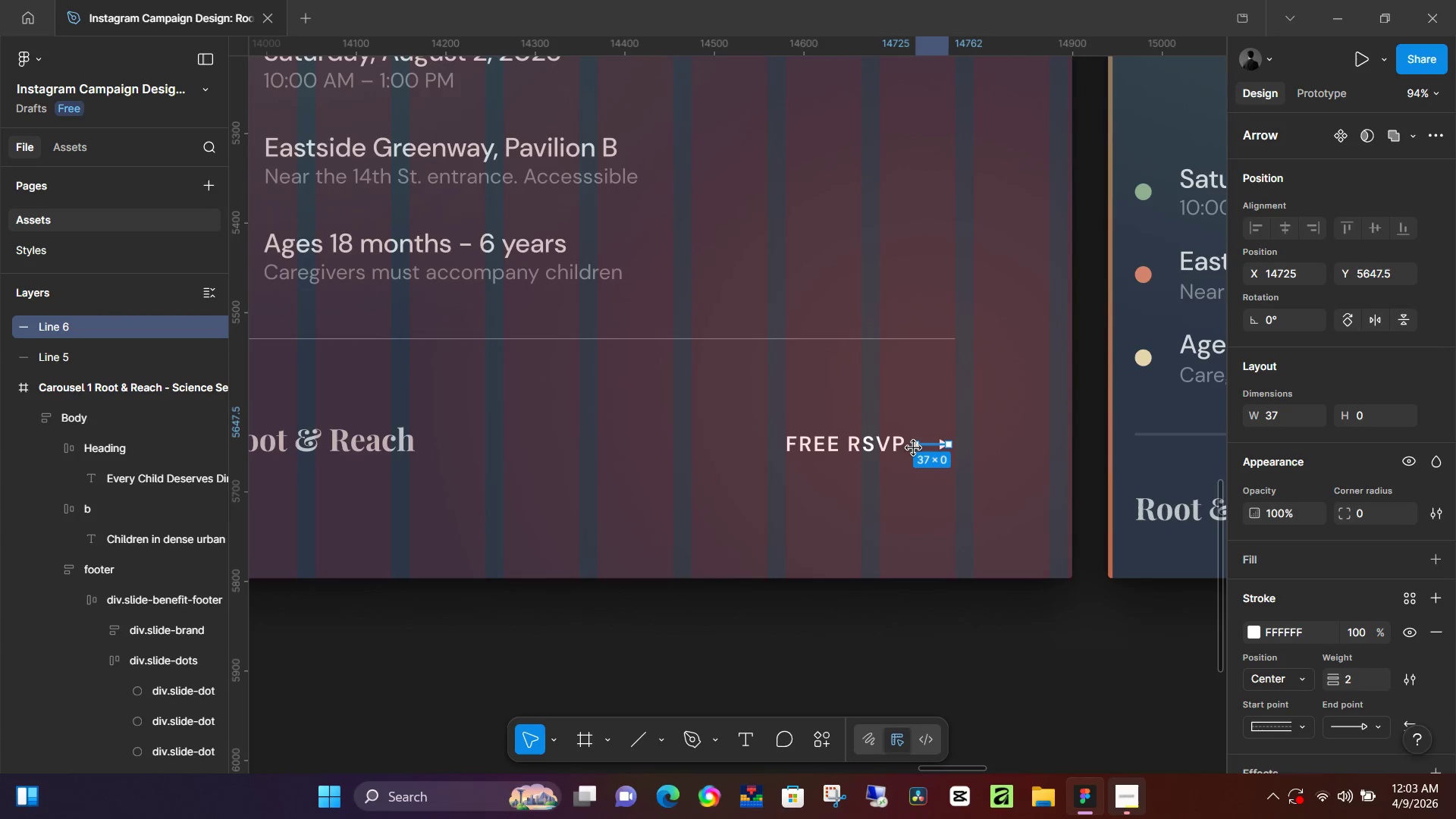 
hold_key(key=ShiftLeft, duration=0.53)
left_click([888, 447])
 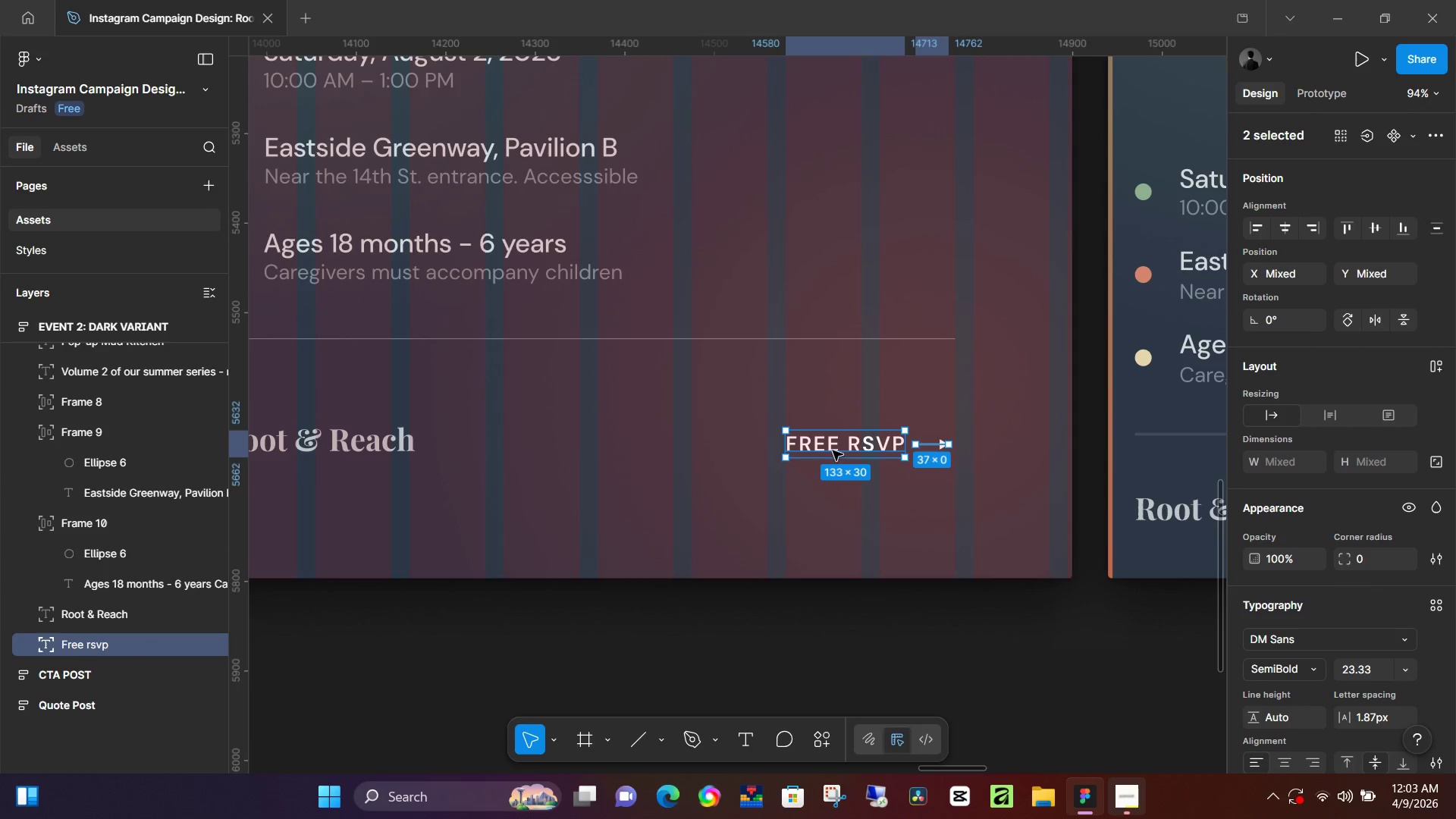 
left_click([952, 443])
 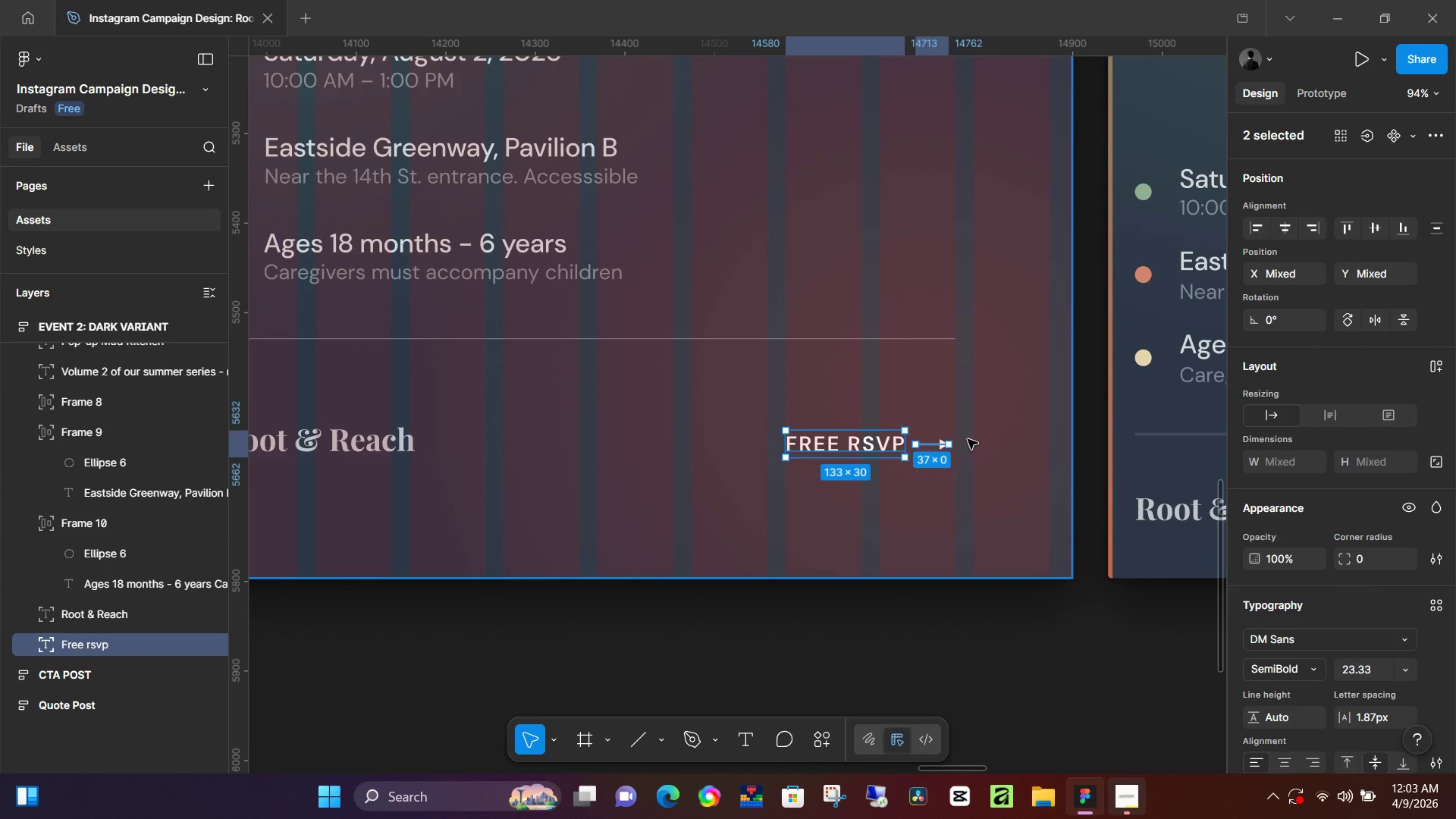 
left_click([968, 439])
 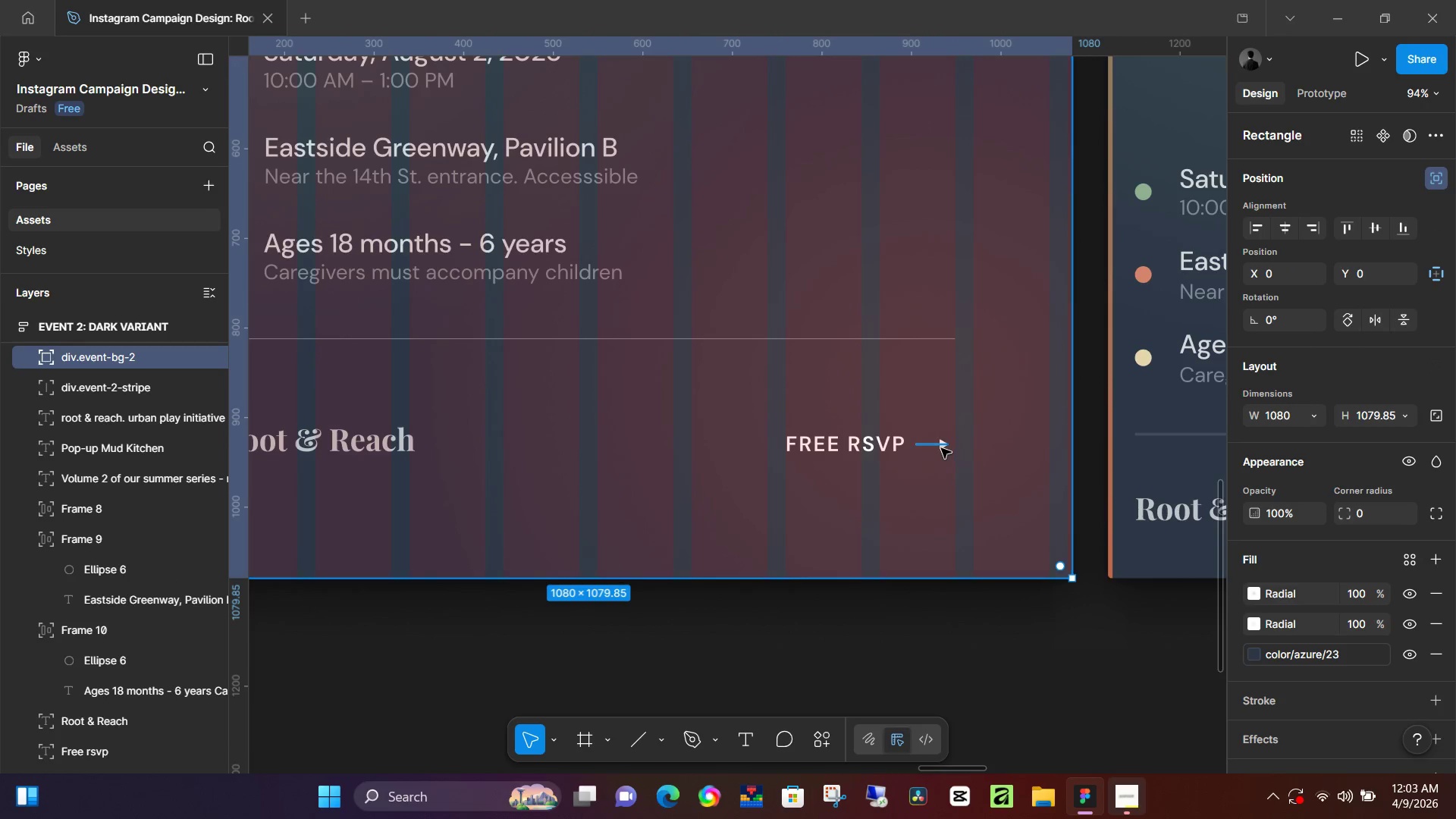 
left_click([941, 448])
 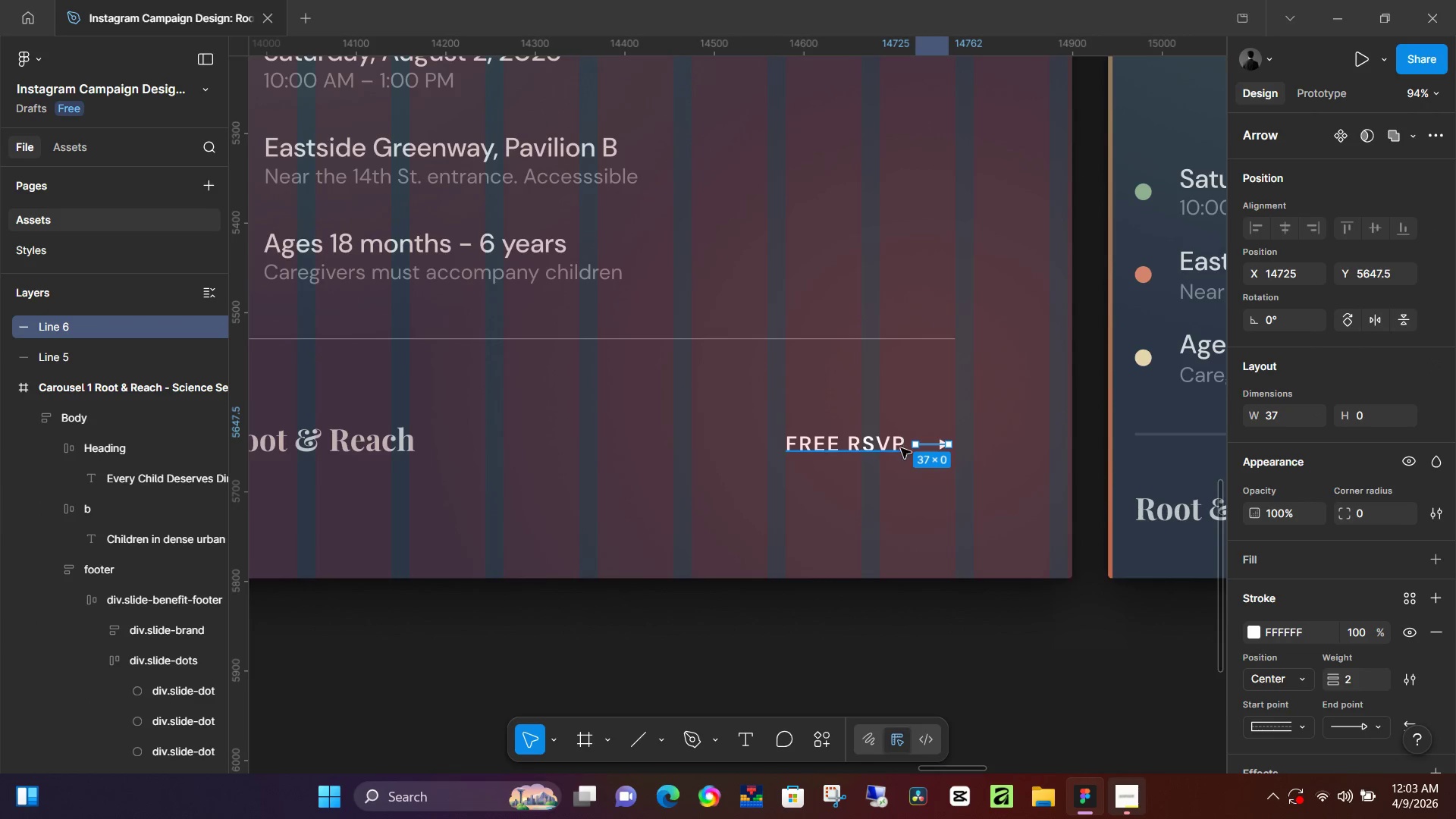 
hold_key(key=ShiftLeft, duration=0.44)
 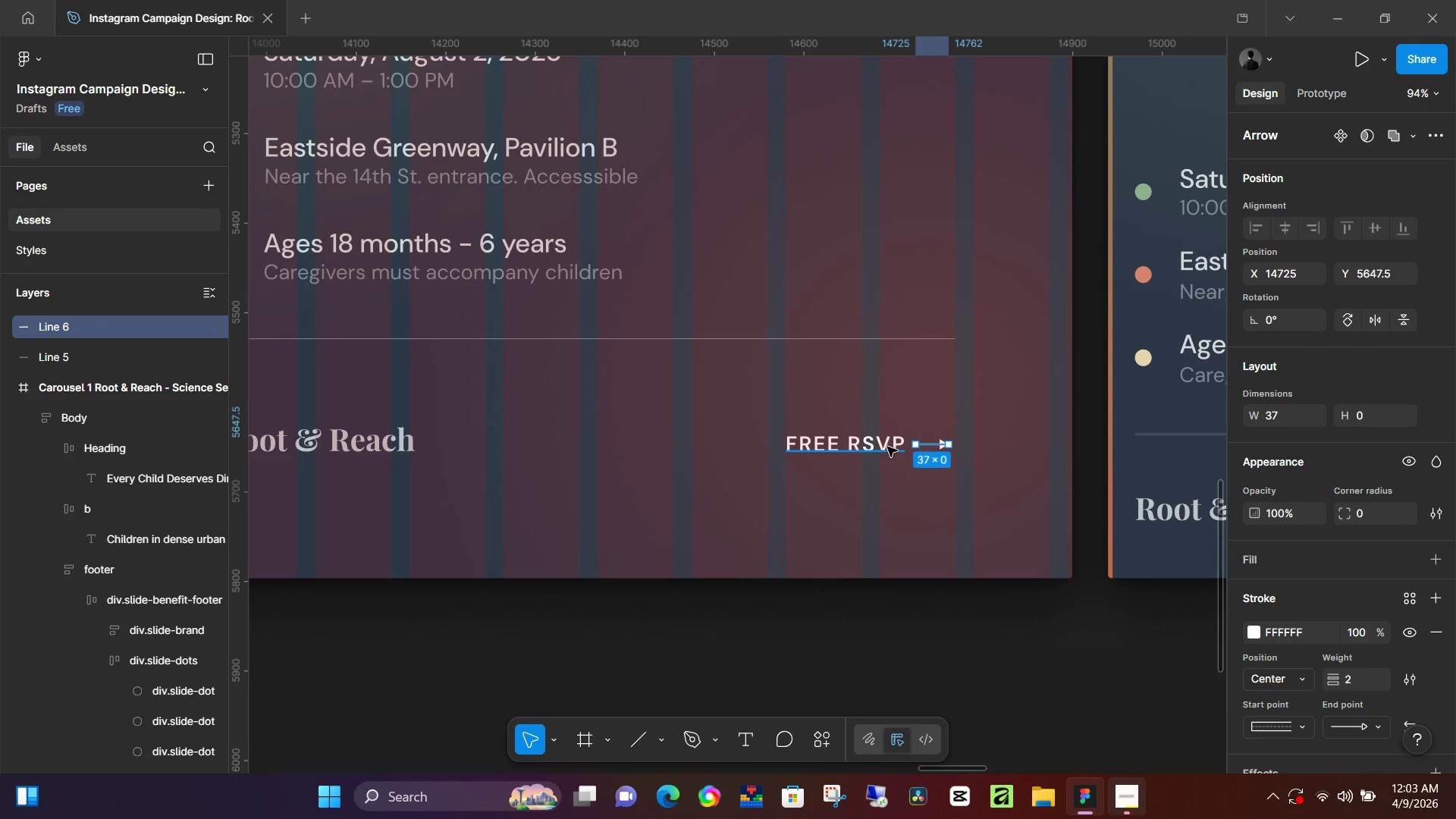 
hold_key(key=ControlLeft, duration=0.97)
left_click([885, 446])
 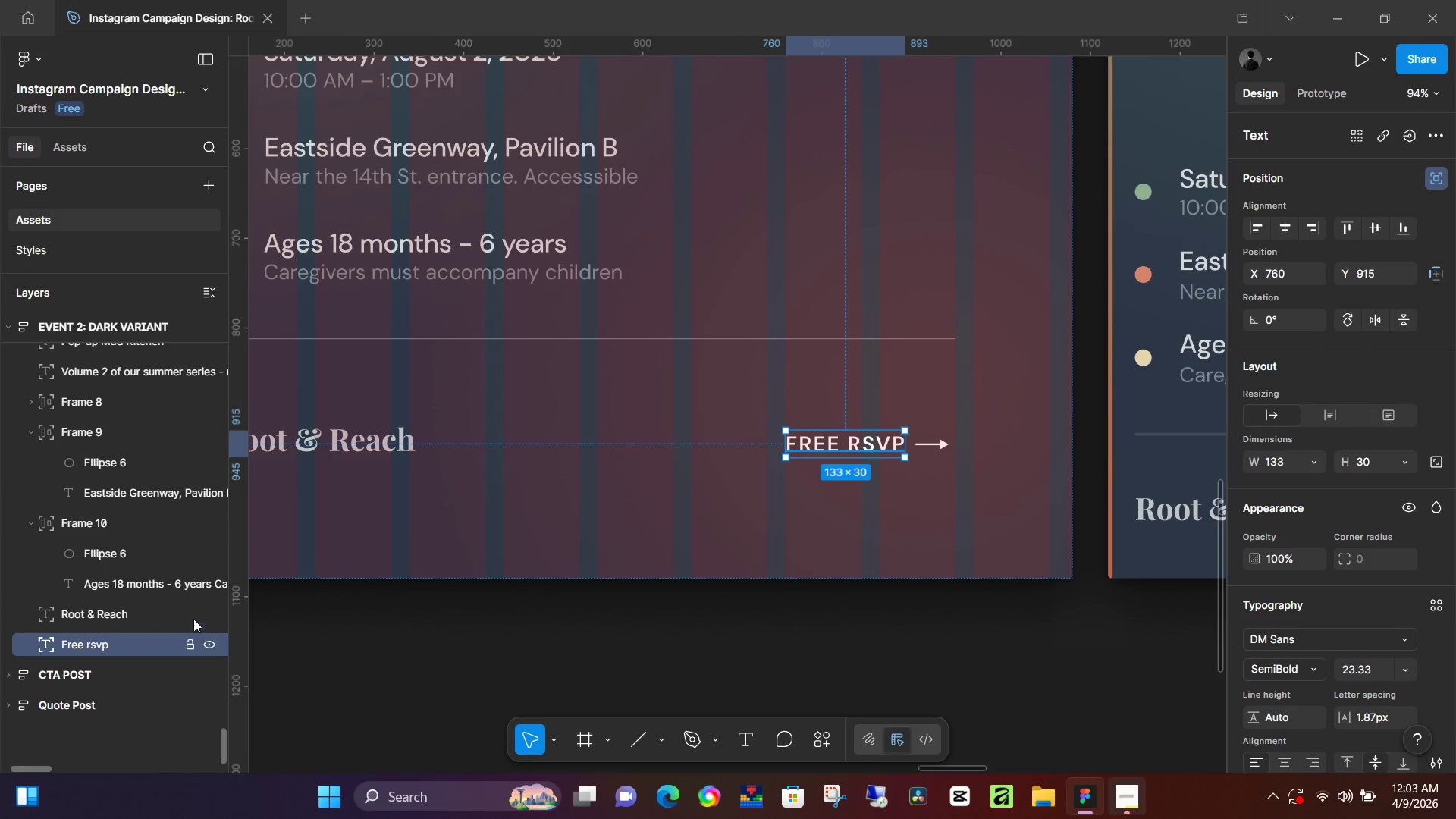 
scroll: coordinate [79, 470], scroll_direction: up, amount: 25.0
 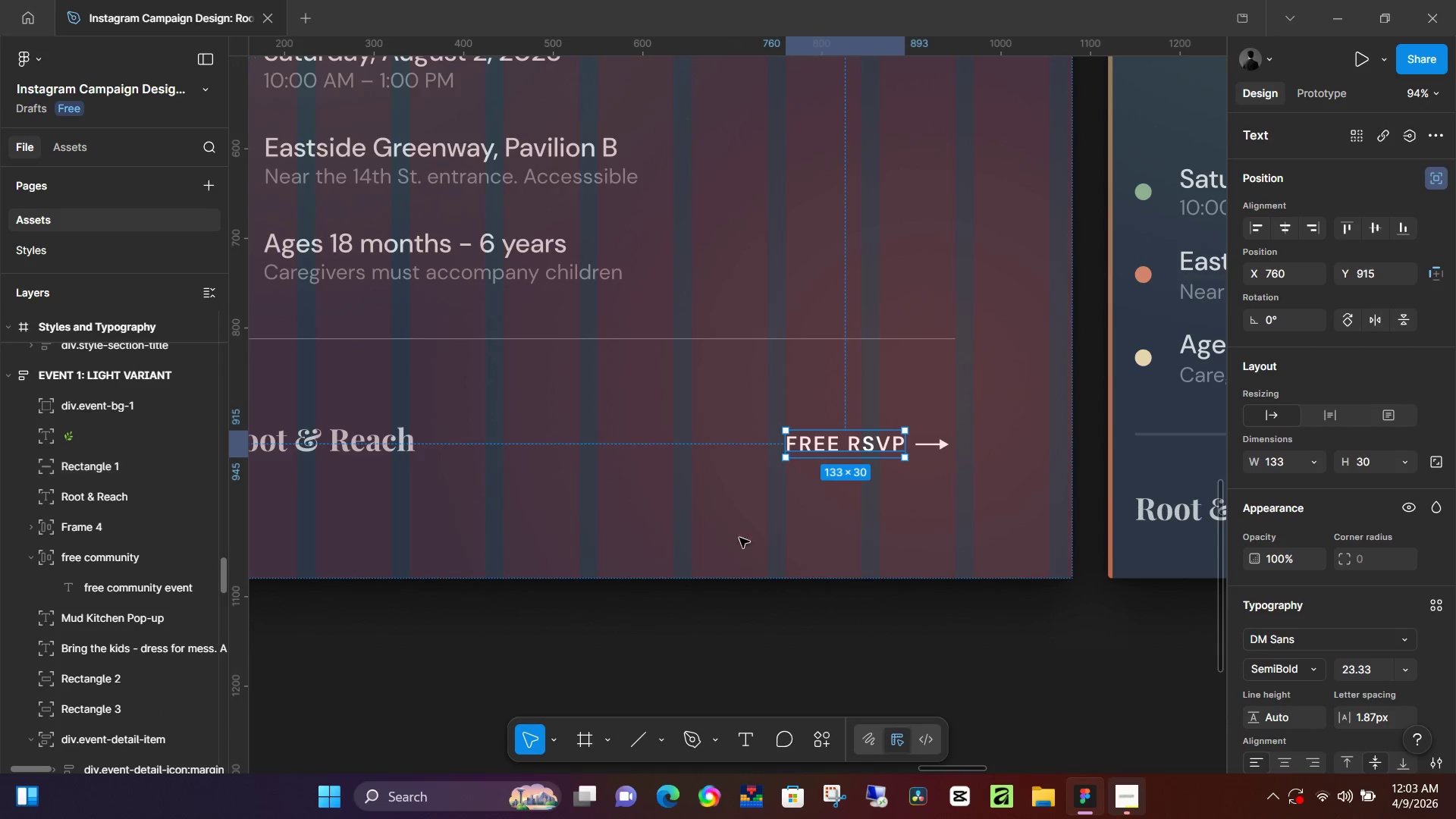 
scroll: coordinate [736, 540], scroll_direction: down, amount: 6.0
 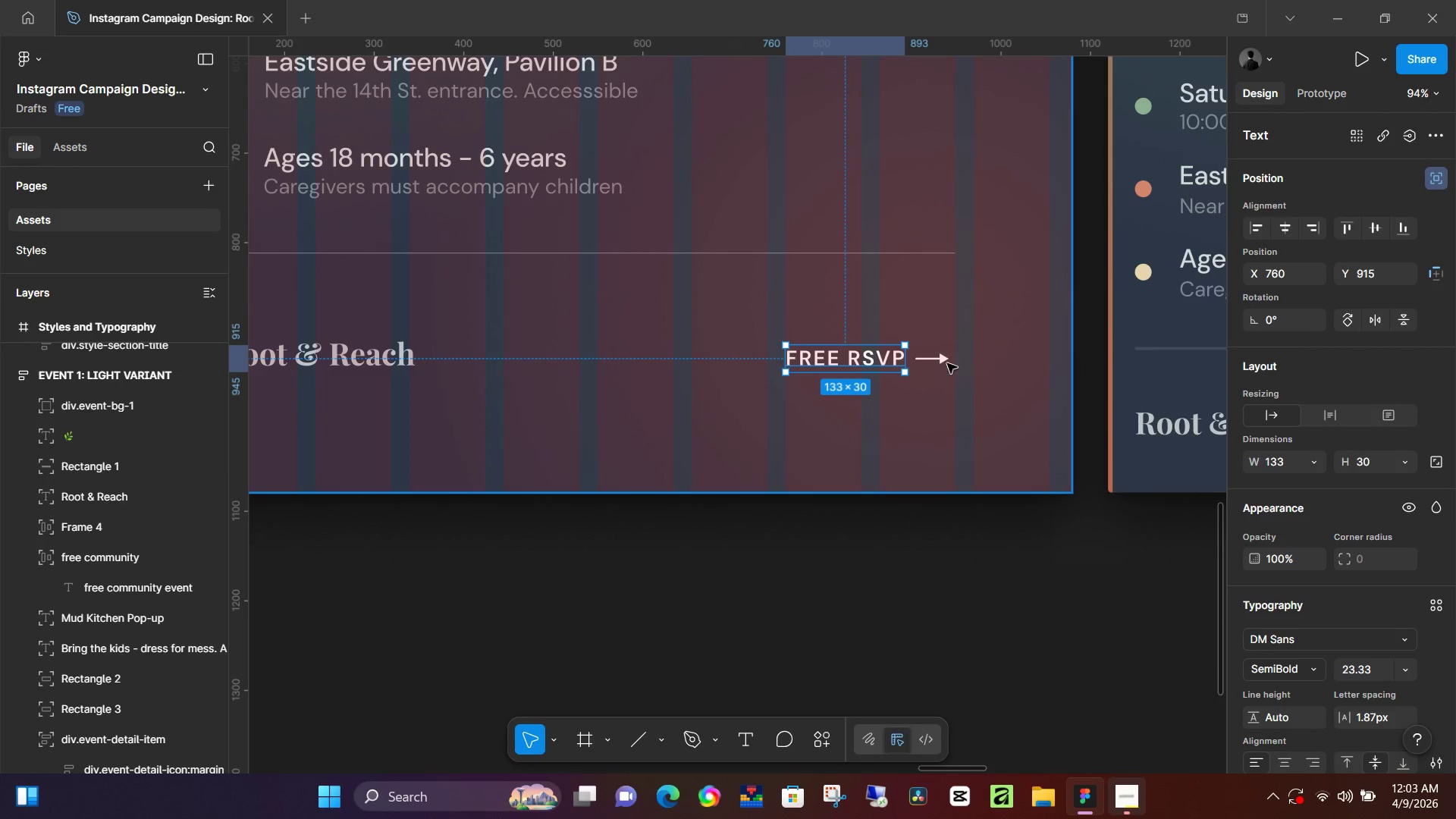 
left_click([932, 361])
 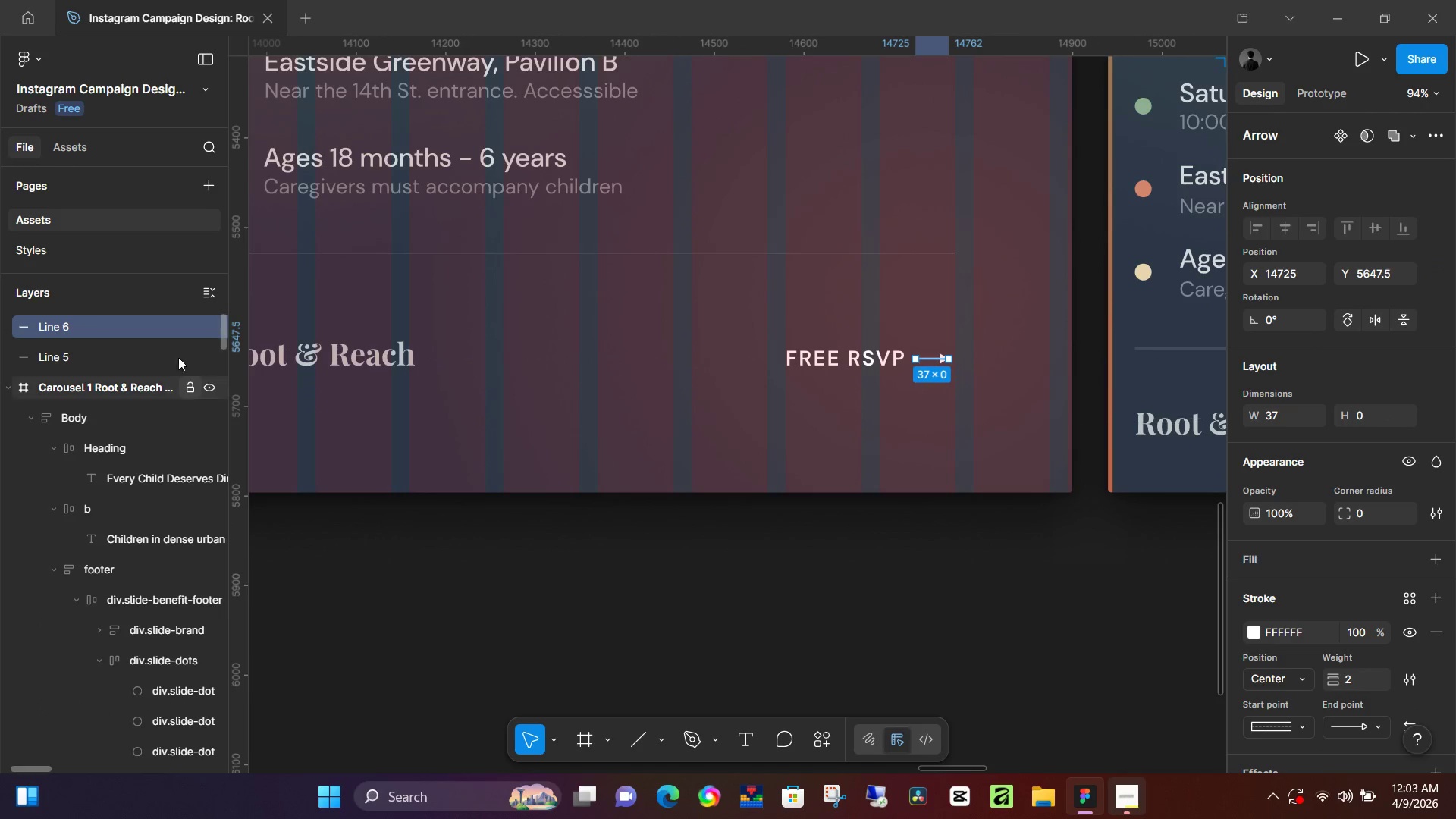 
scroll: coordinate [136, 382], scroll_direction: up, amount: 4.0
 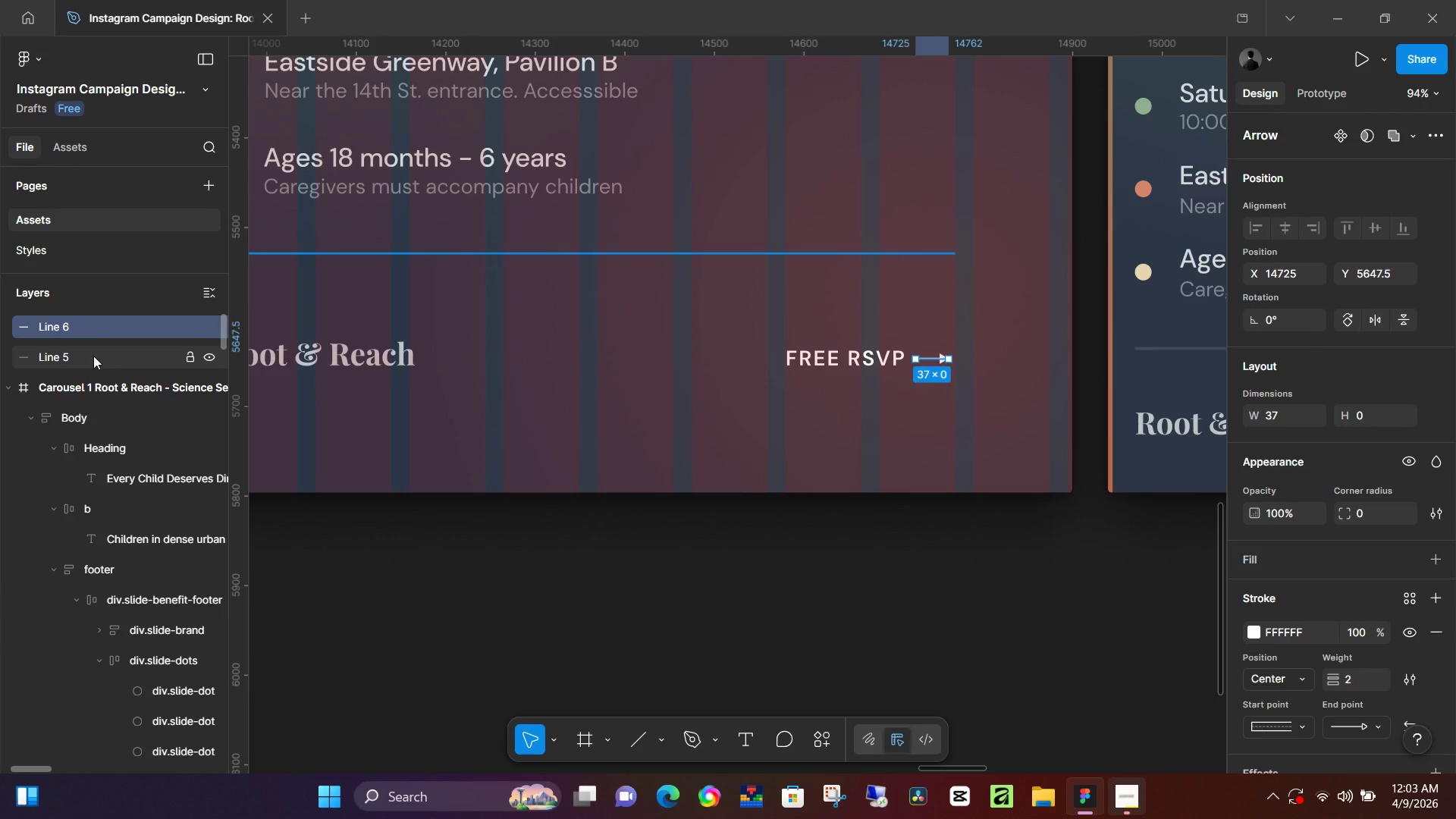 
left_click([93, 356])
 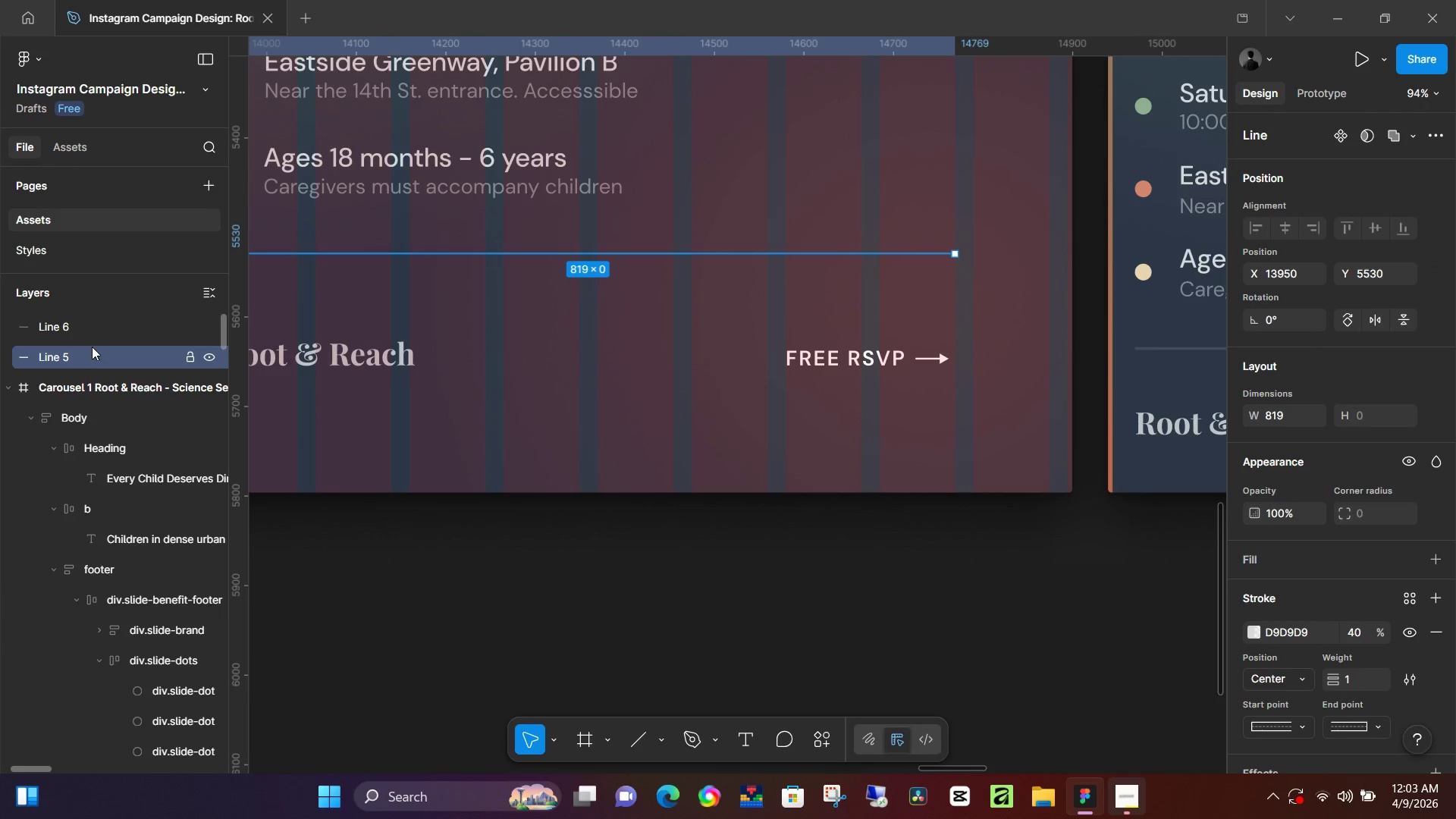 
hold_key(key=ShiftLeft, duration=0.5)
 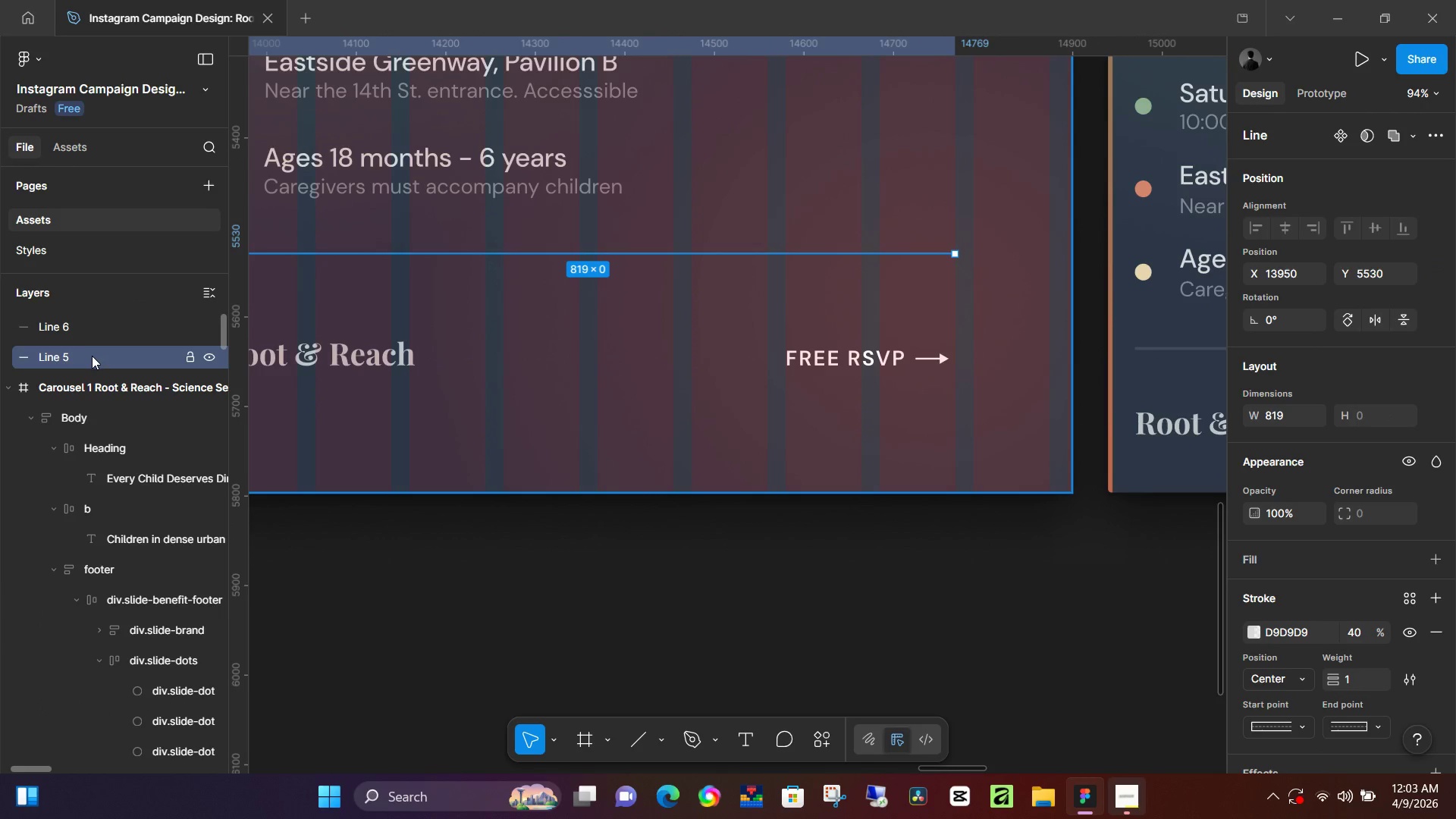 
left_click_drag(start_coordinate=[92, 356], to_coordinate=[150, 458])
 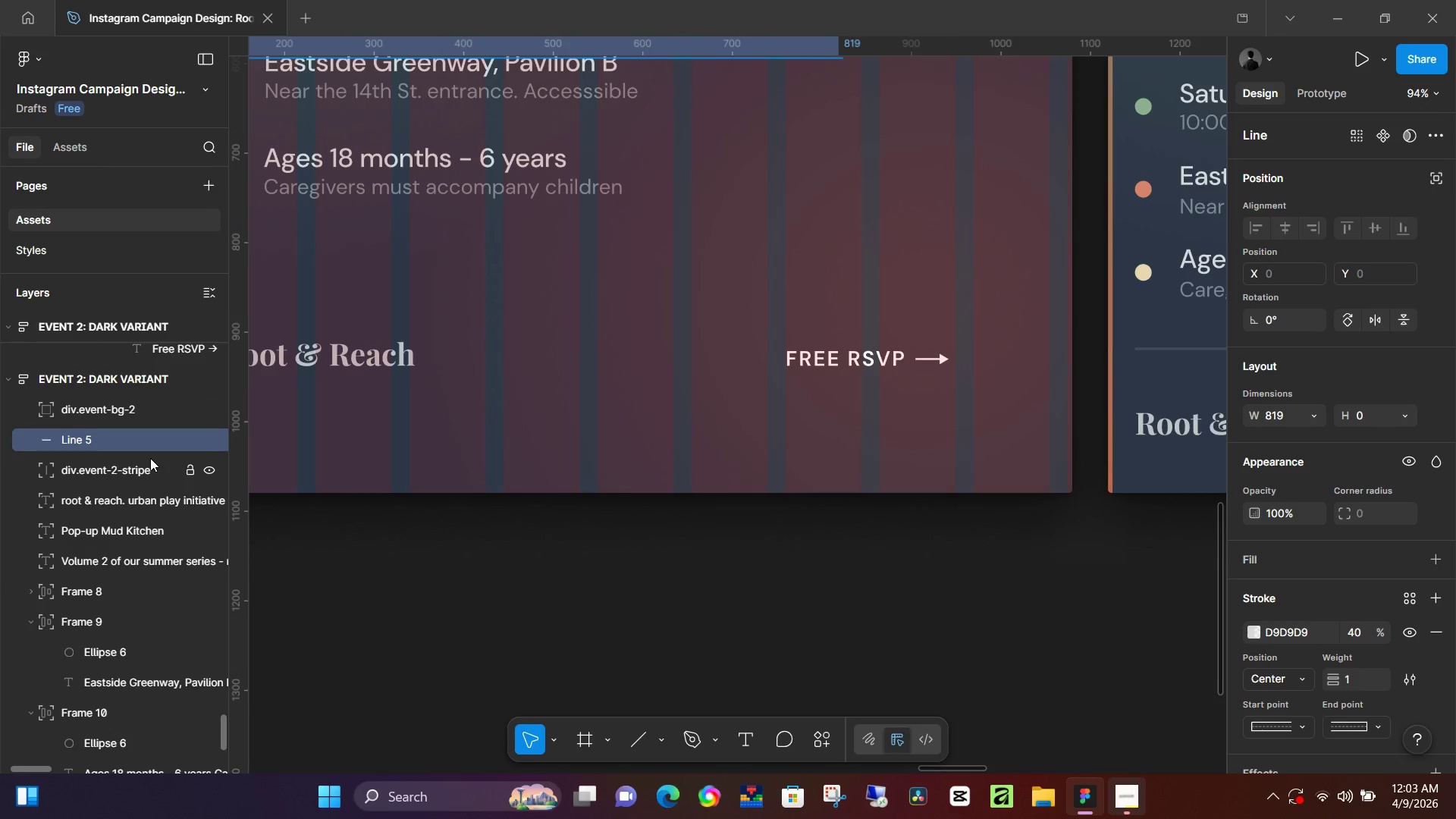 
scroll: coordinate [136, 650], scroll_direction: down, amount: 68.0
 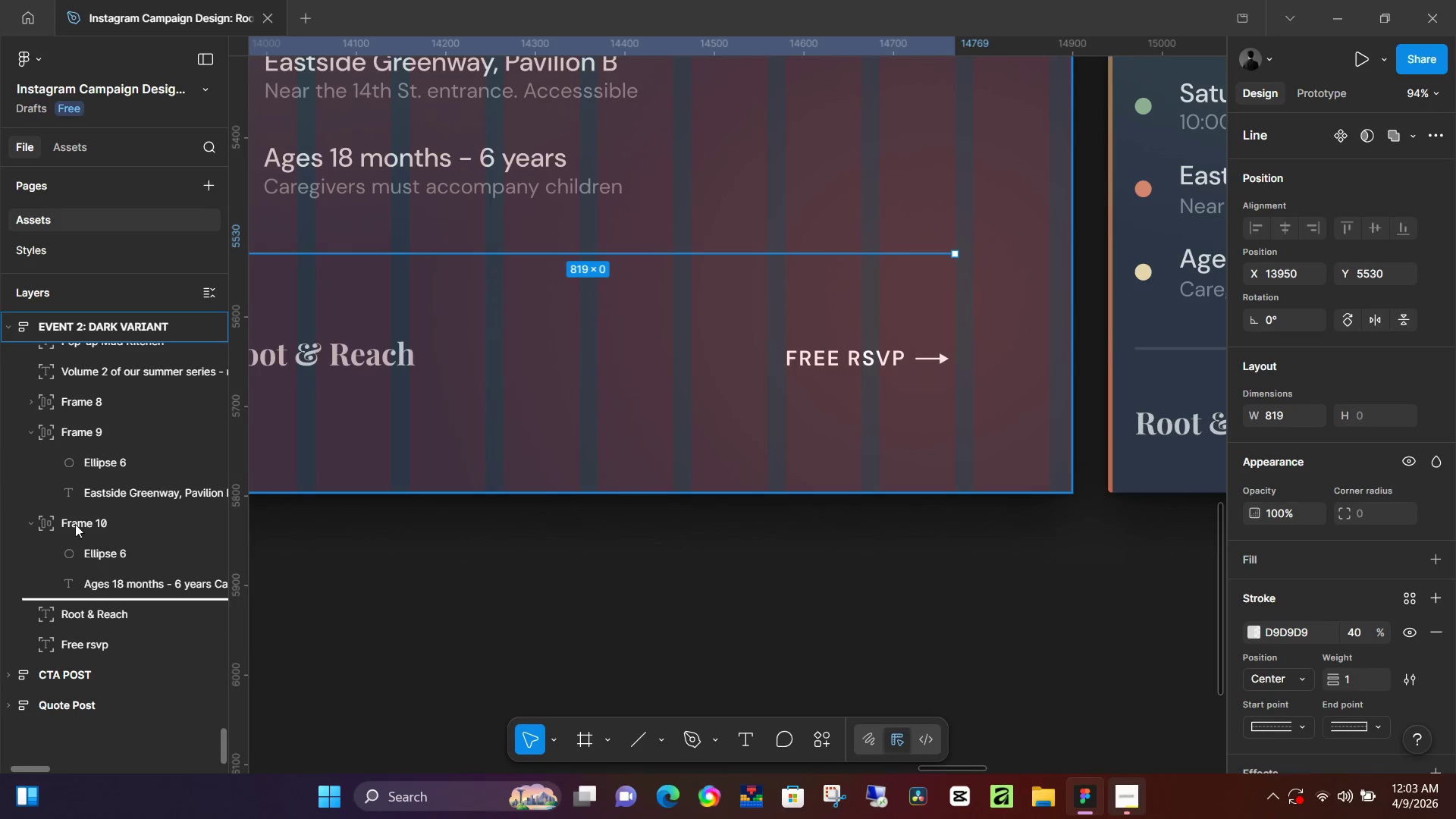 
scroll: coordinate [143, 487], scroll_direction: up, amount: 2.0
 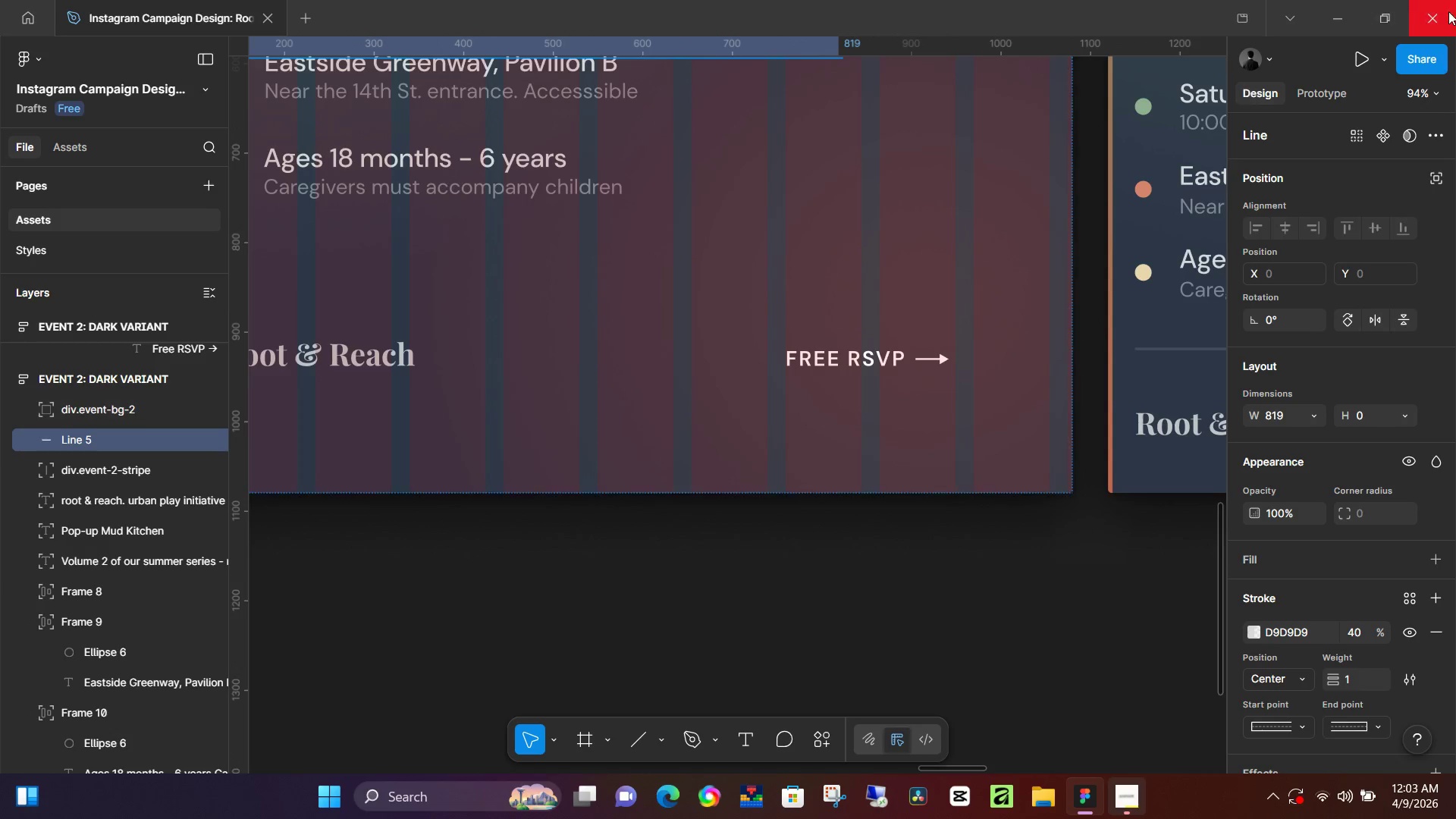 
hold_key(key=ControlLeft, duration=0.75)
scroll: coordinate [460, 177], scroll_direction: down, amount: 5.0
 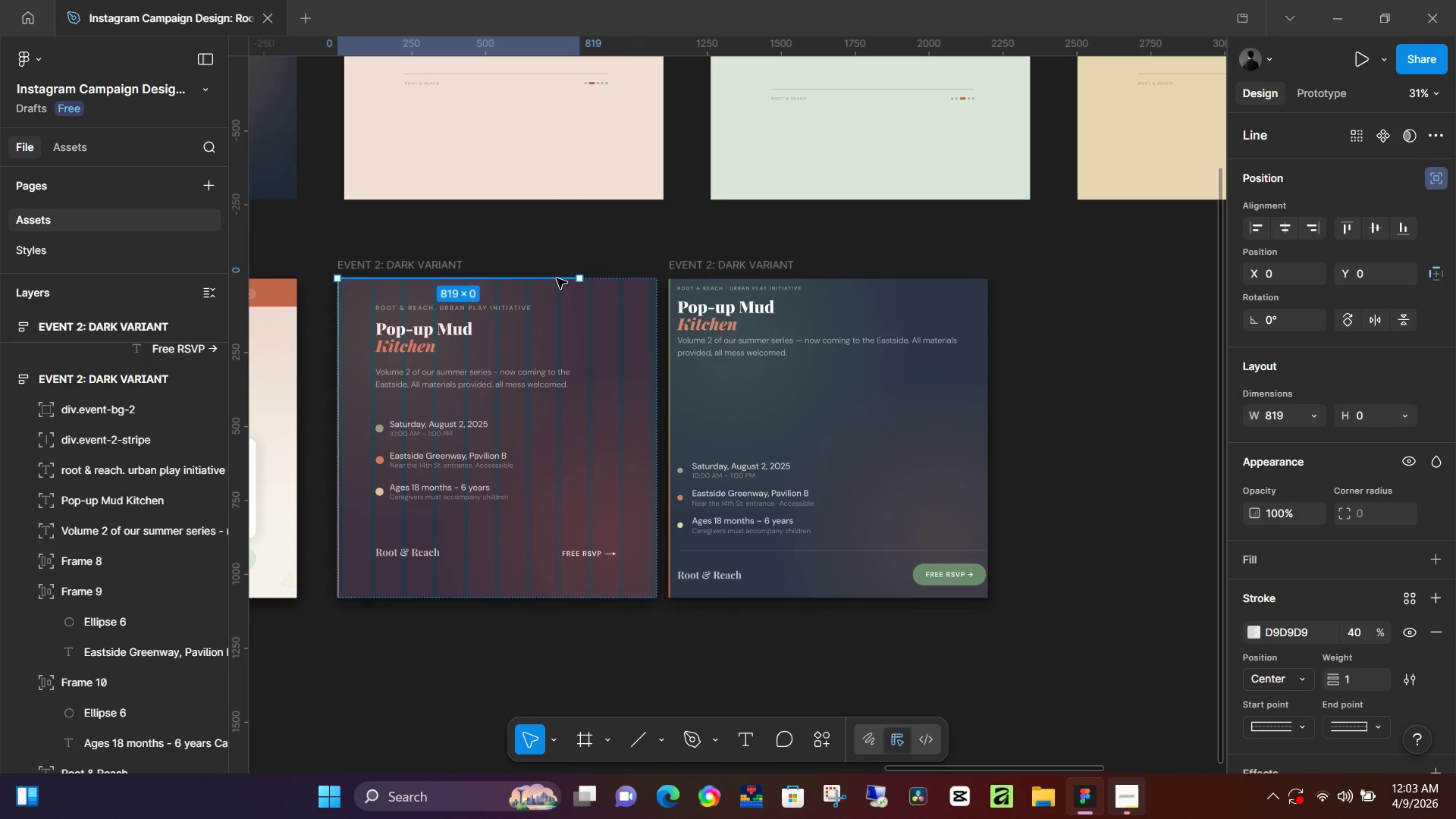 
left_click_drag(start_coordinate=[557, 278], to_coordinate=[601, 513])
 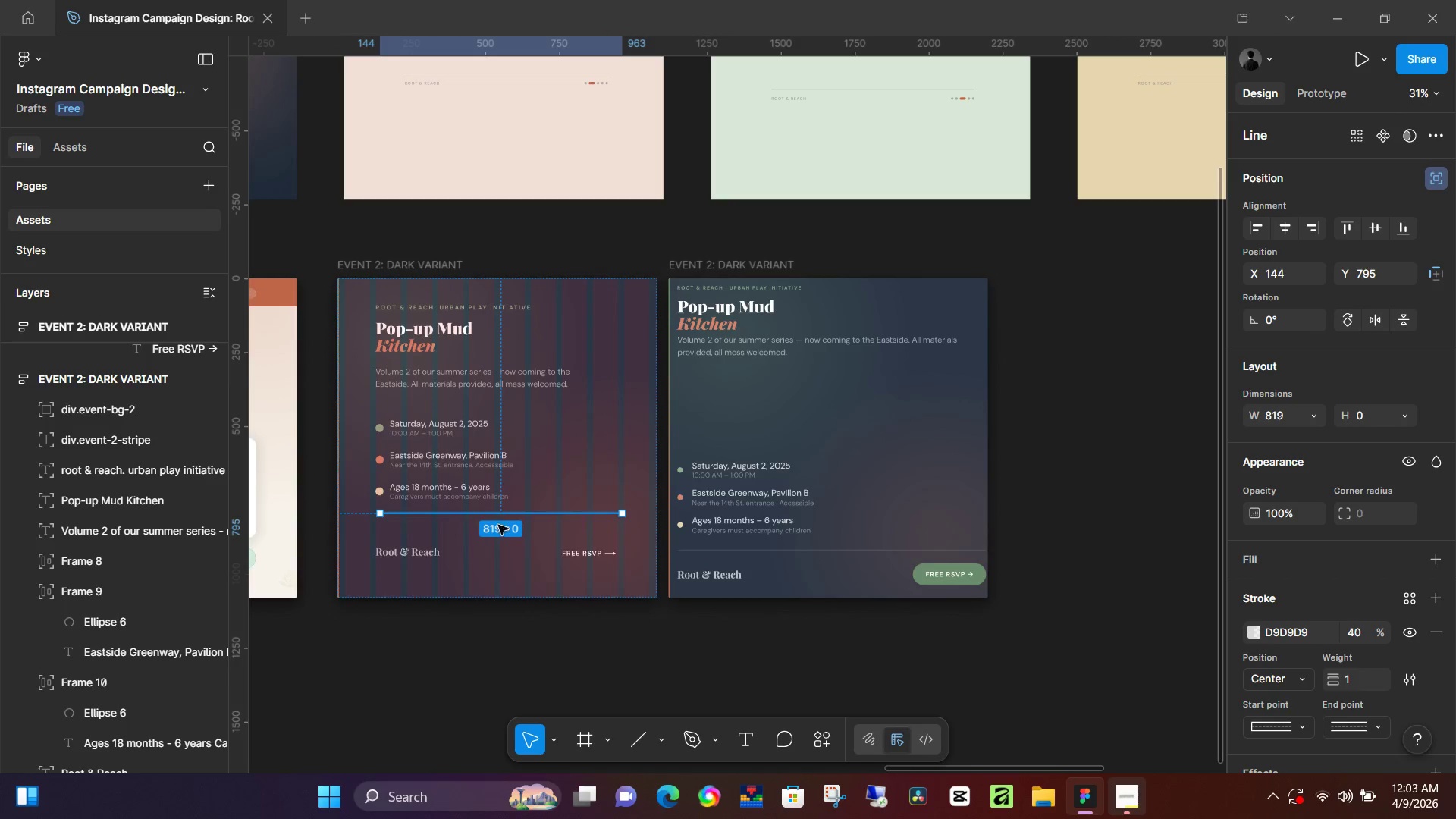 
hold_key(key=ControlLeft, duration=1.16)
 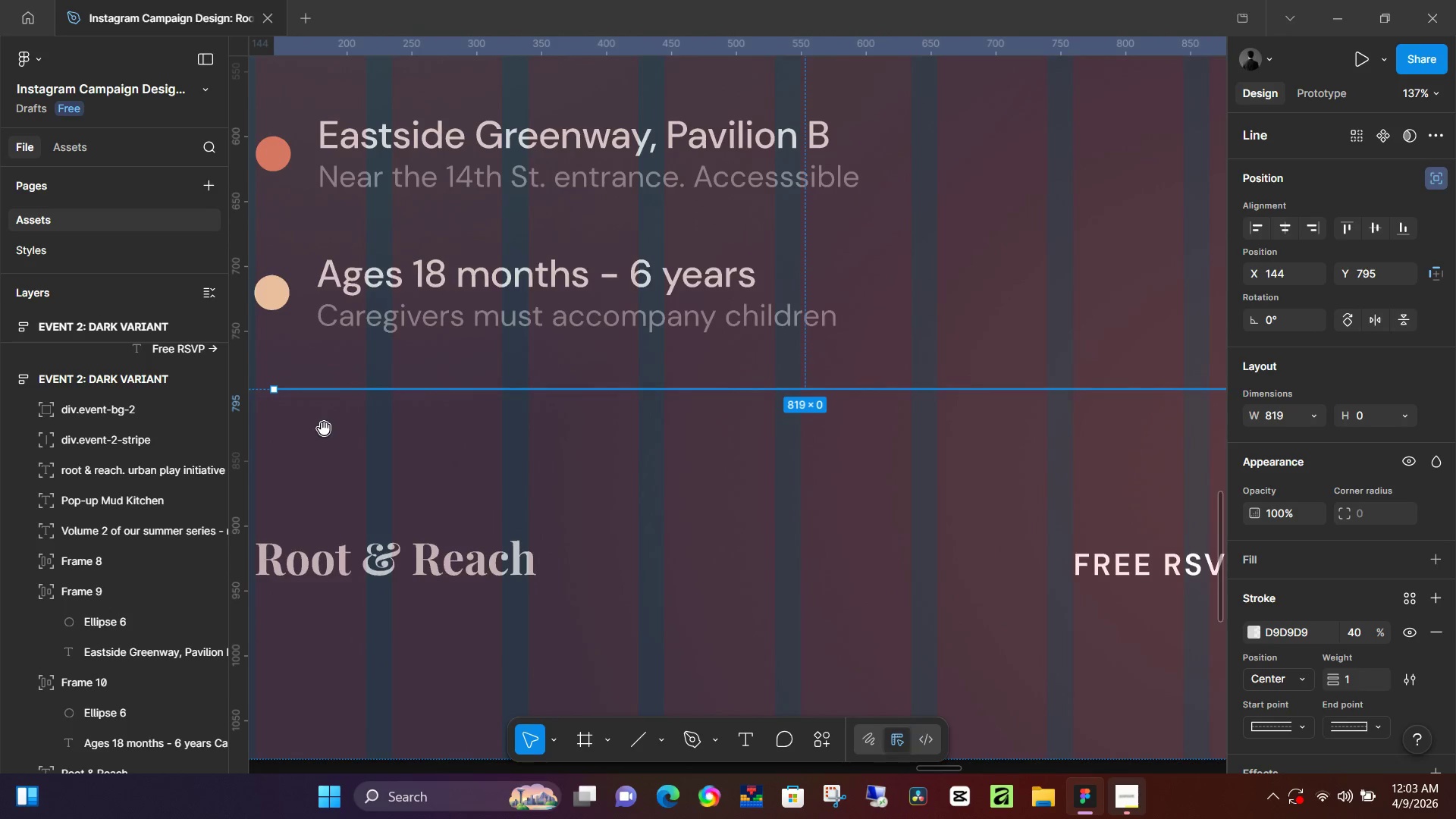 
hold_key(key=Space, duration=0.61)
 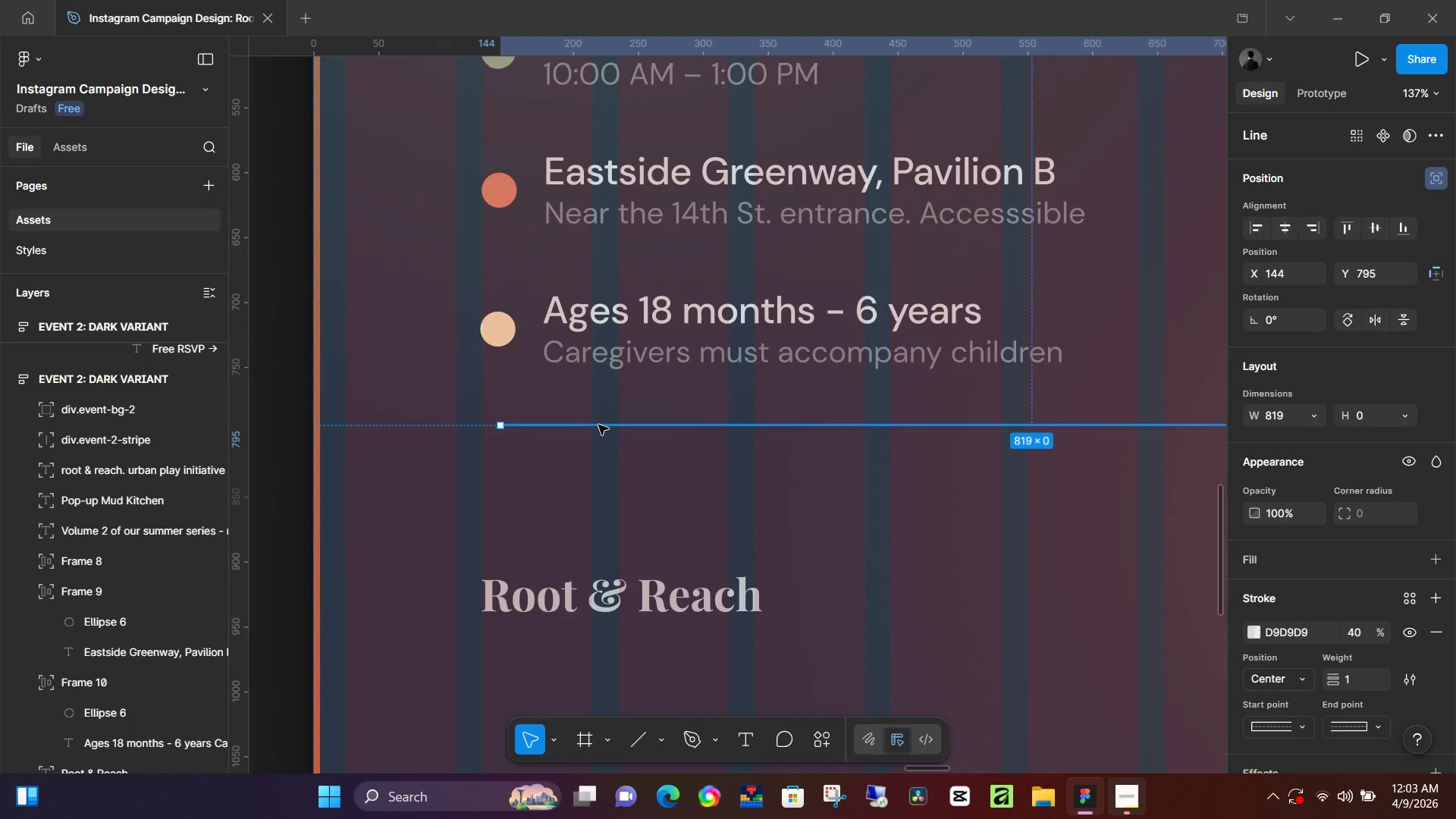 
scroll: coordinate [294, 425], scroll_direction: up, amount: 13.0
 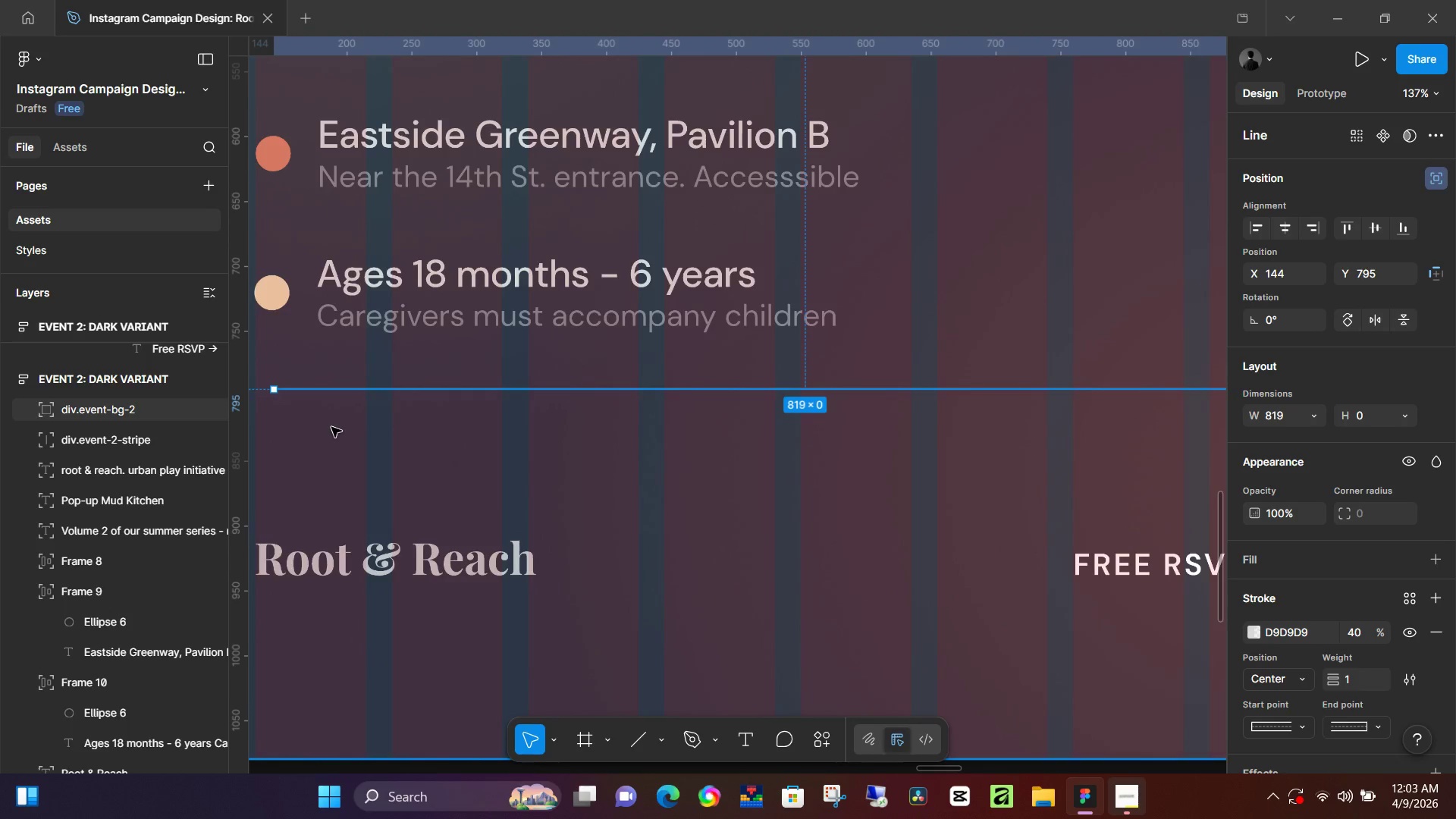 
left_click_drag(start_coordinate=[323, 428], to_coordinate=[550, 465])
 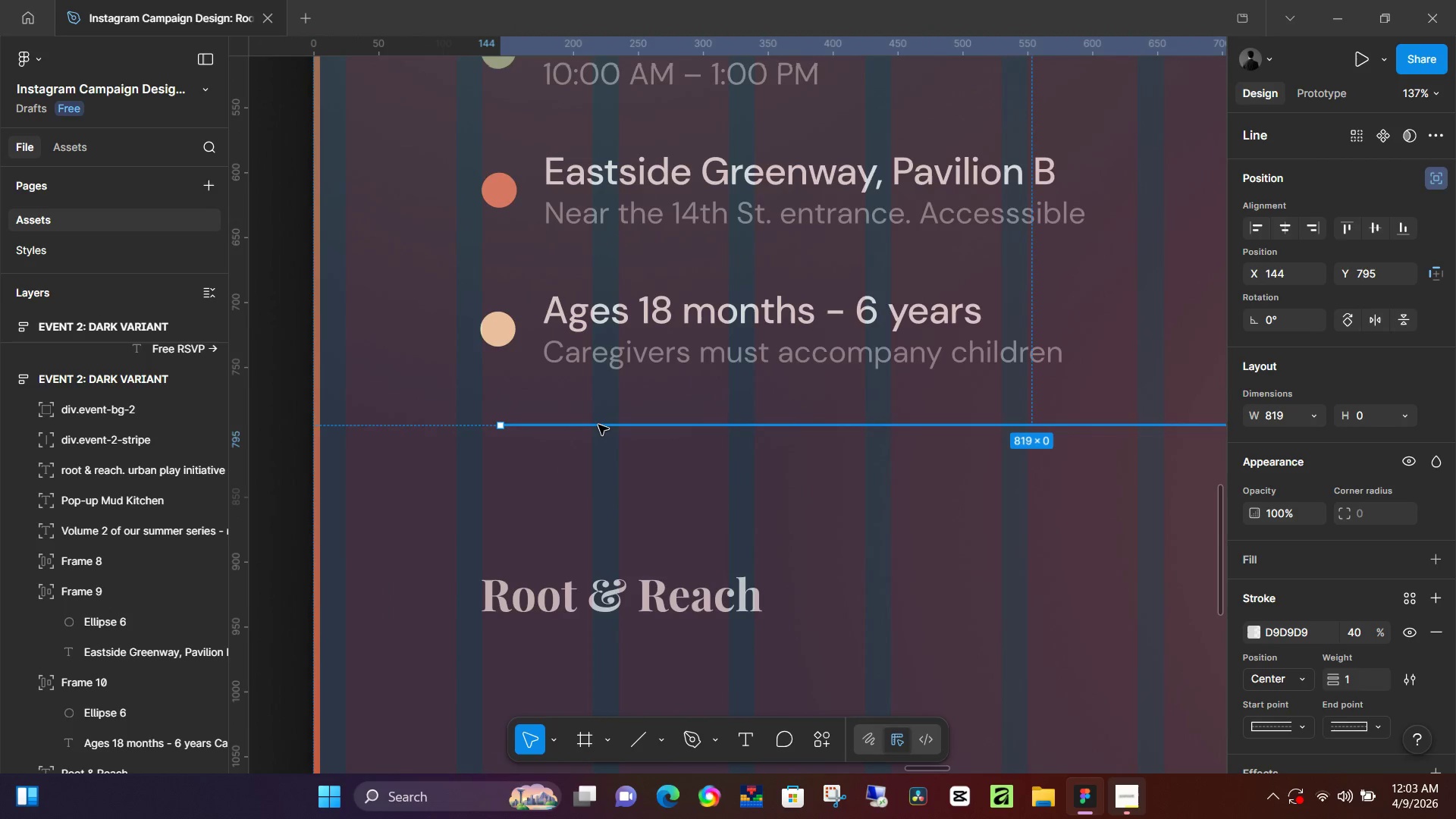 
left_click_drag(start_coordinate=[598, 425], to_coordinate=[580, 425])
 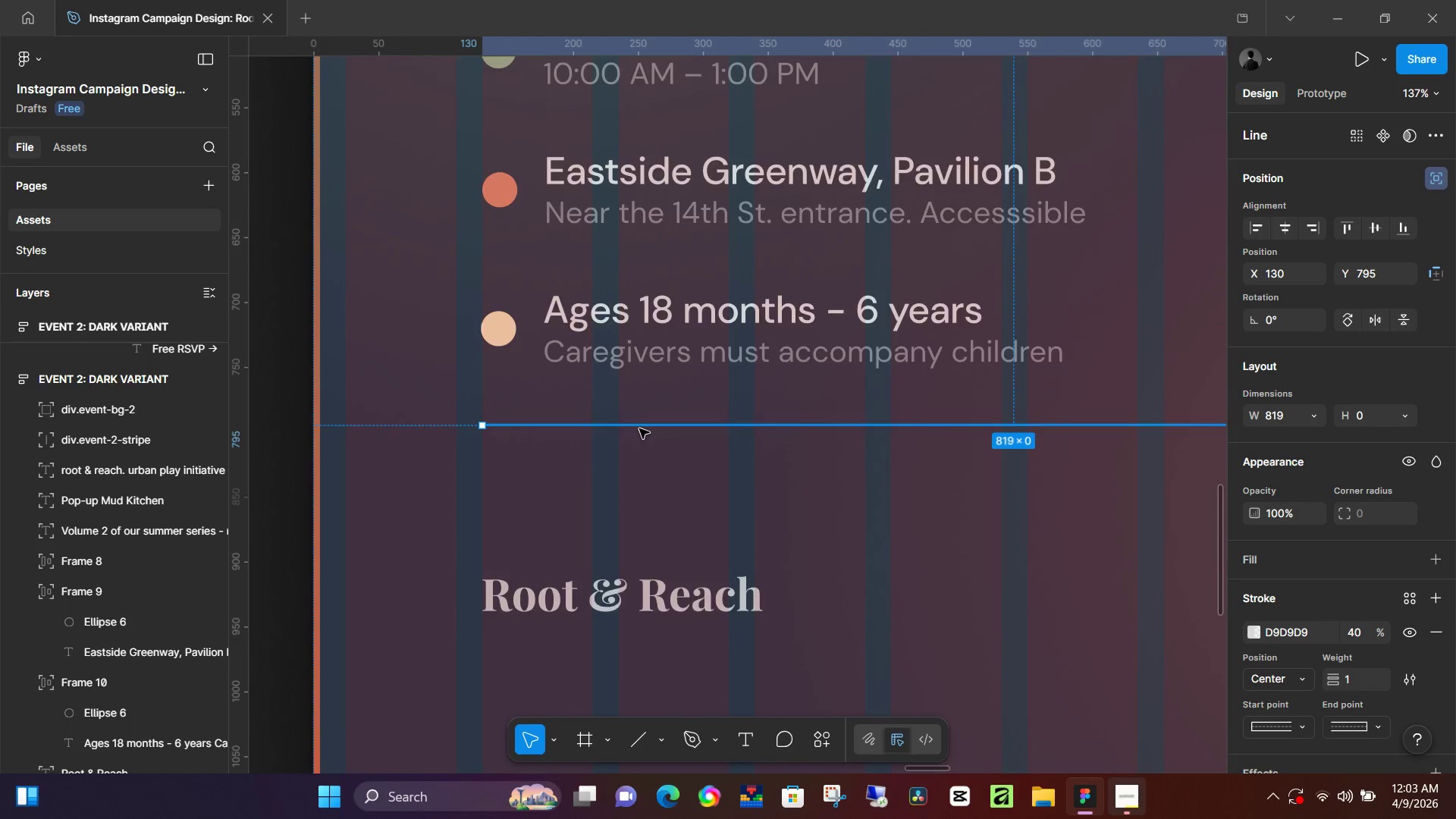 
hold_key(key=ControlLeft, duration=0.64)
scroll: coordinate [639, 428], scroll_direction: down, amount: 6.0
 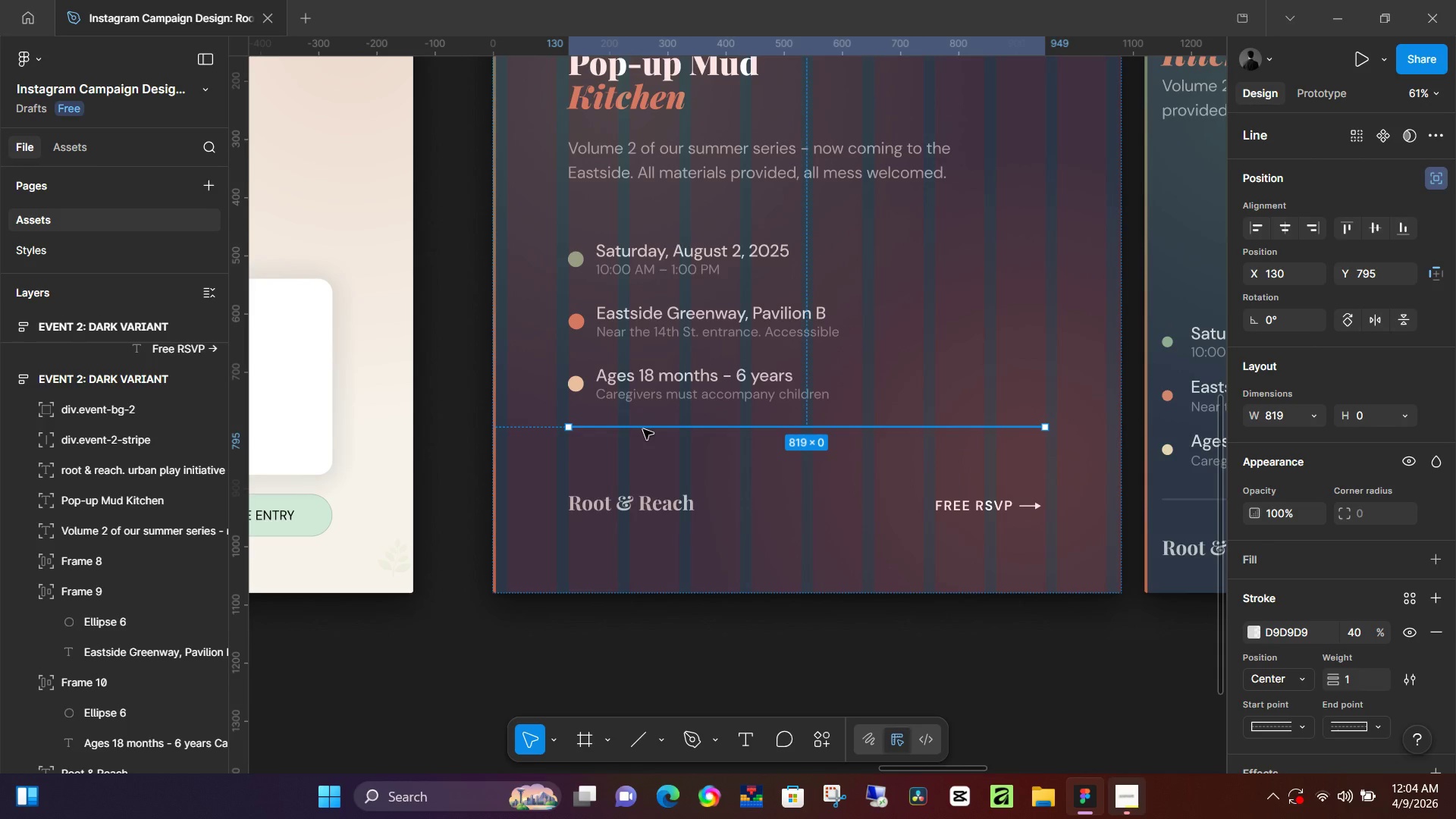 
wait(37.06)
 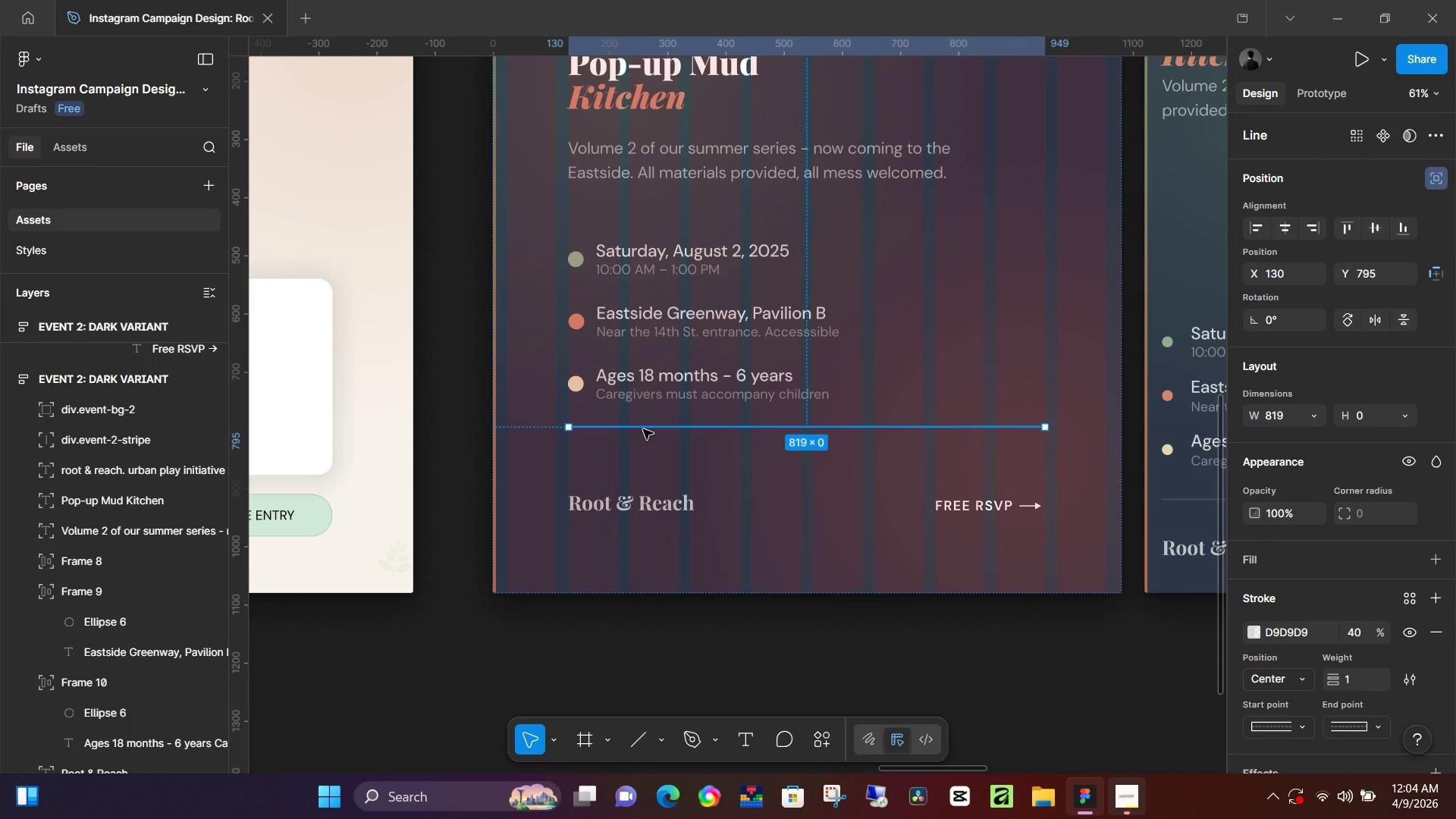 
key(ArrowUp)
 